 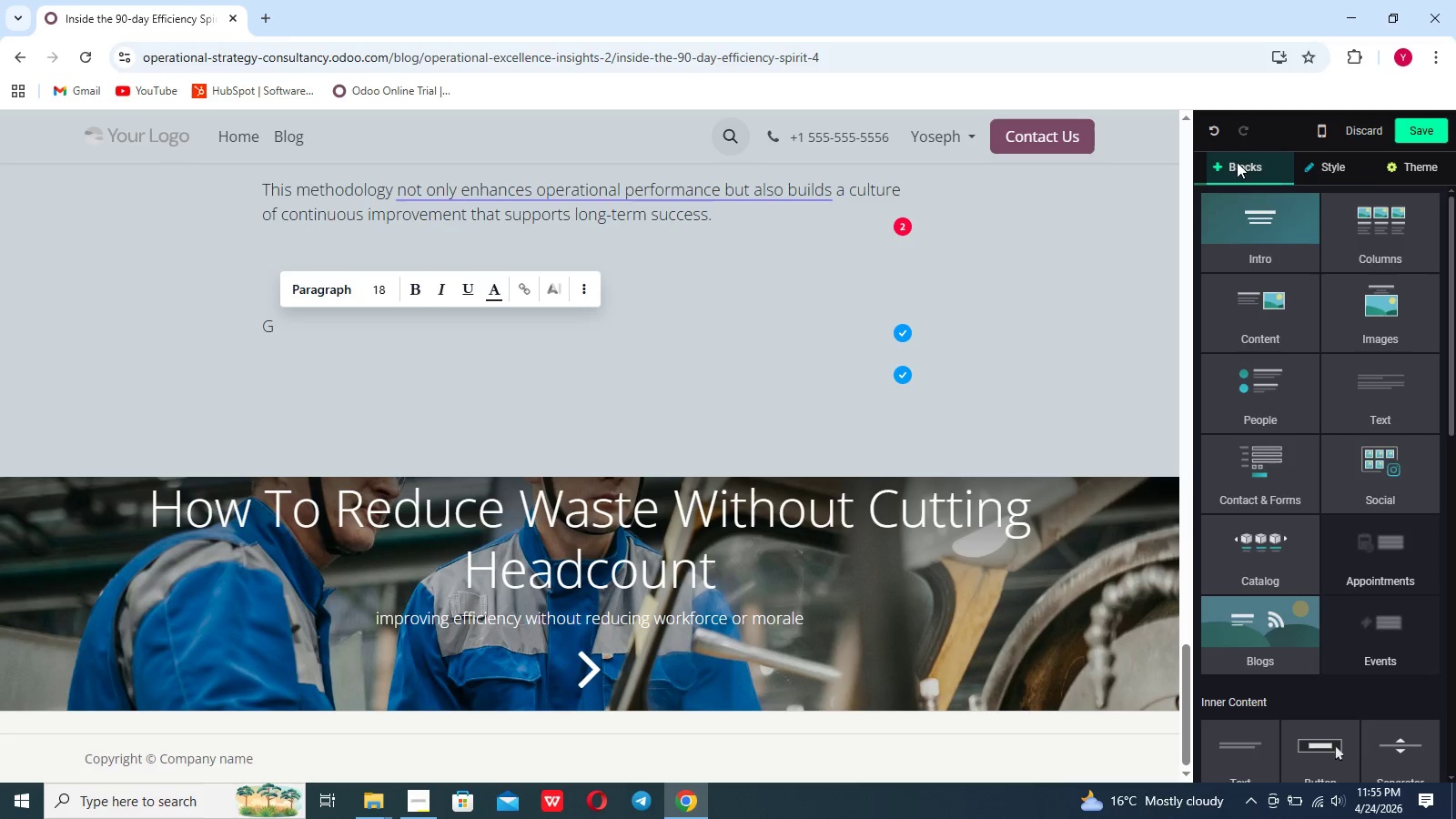 
scroll: coordinate [1274, 537], scroll_direction: down, amount: 8.0
 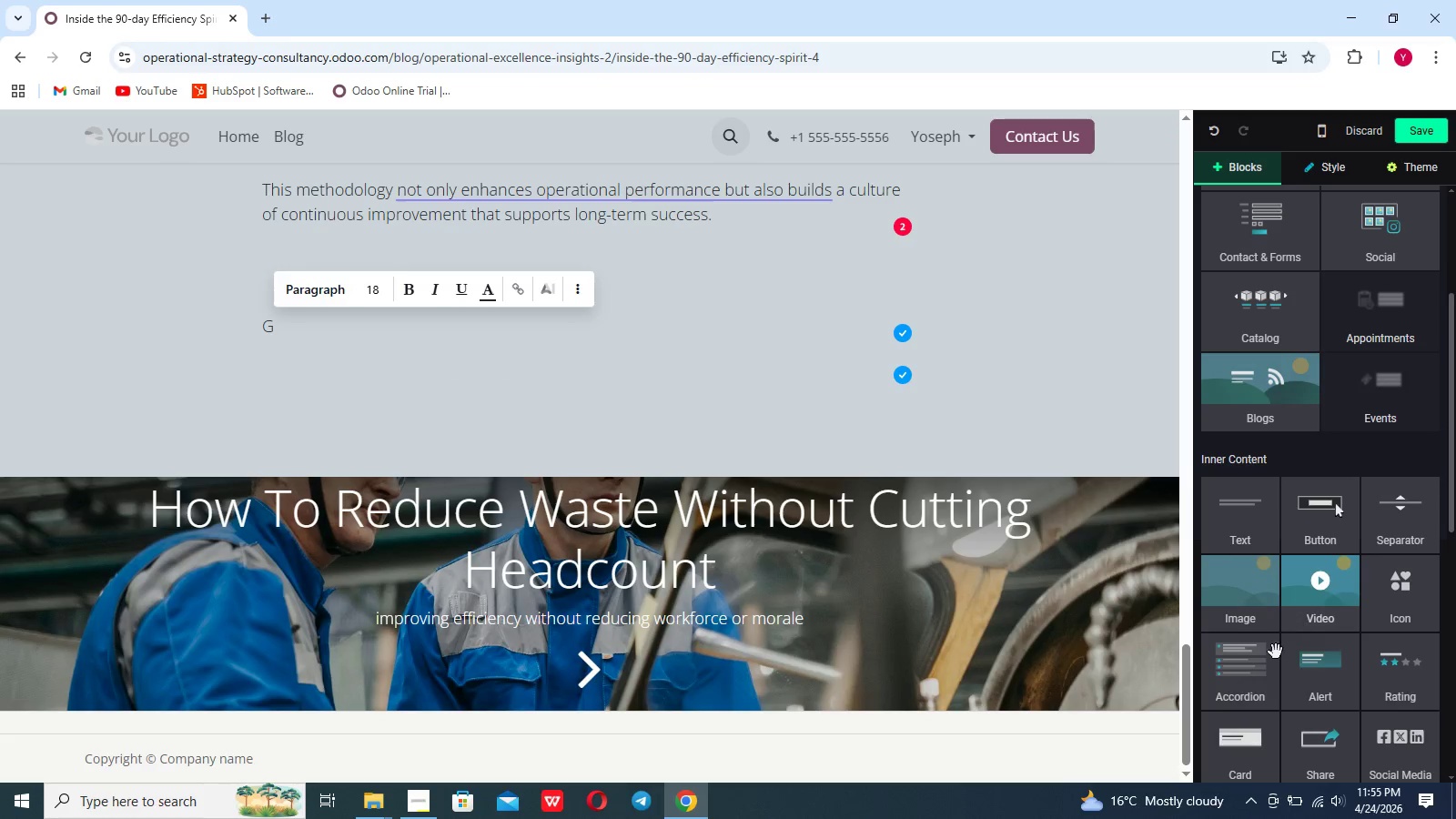 
left_click_drag(start_coordinate=[1261, 674], to_coordinate=[614, 372])
 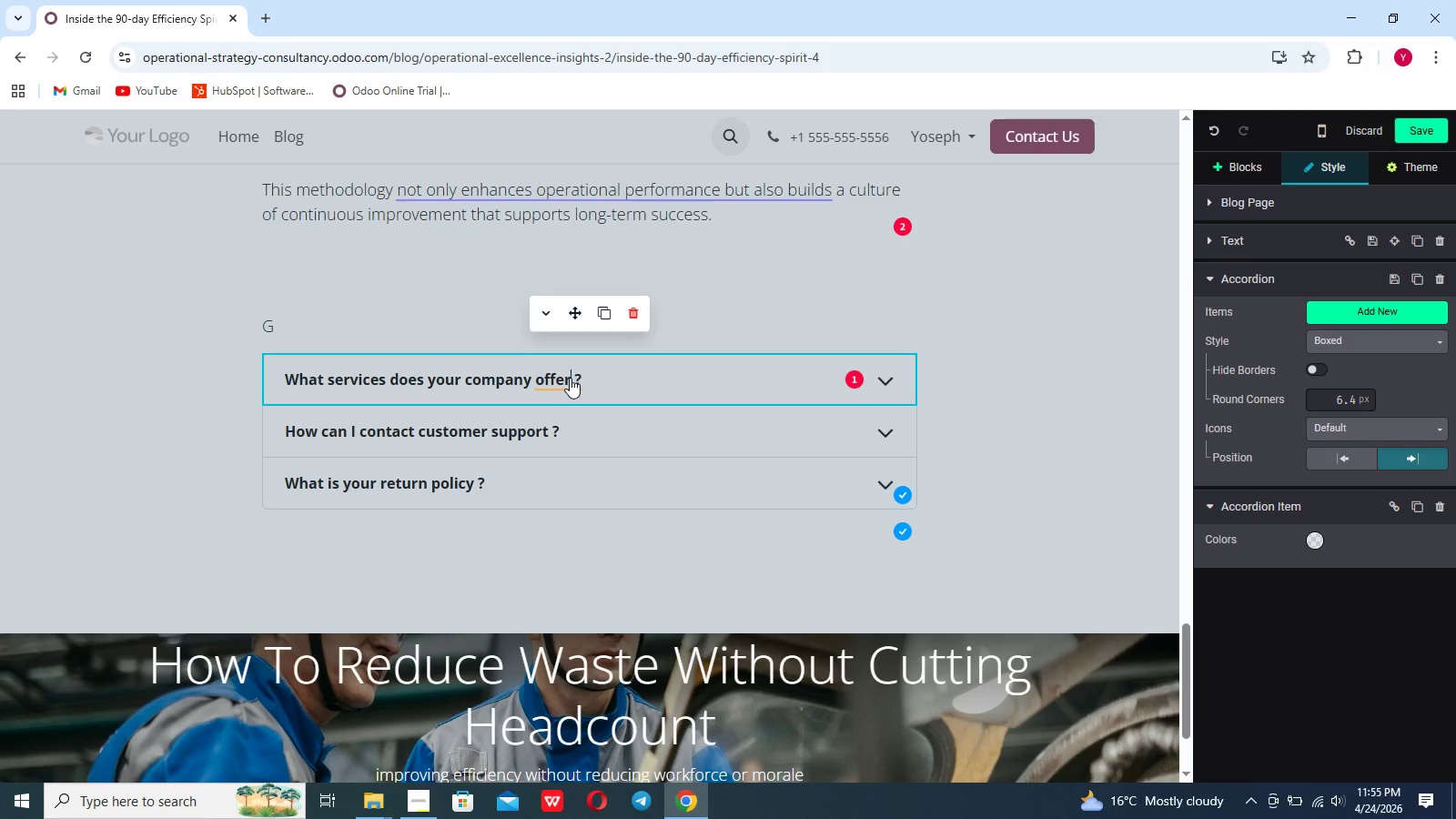 
wait(5.27)
 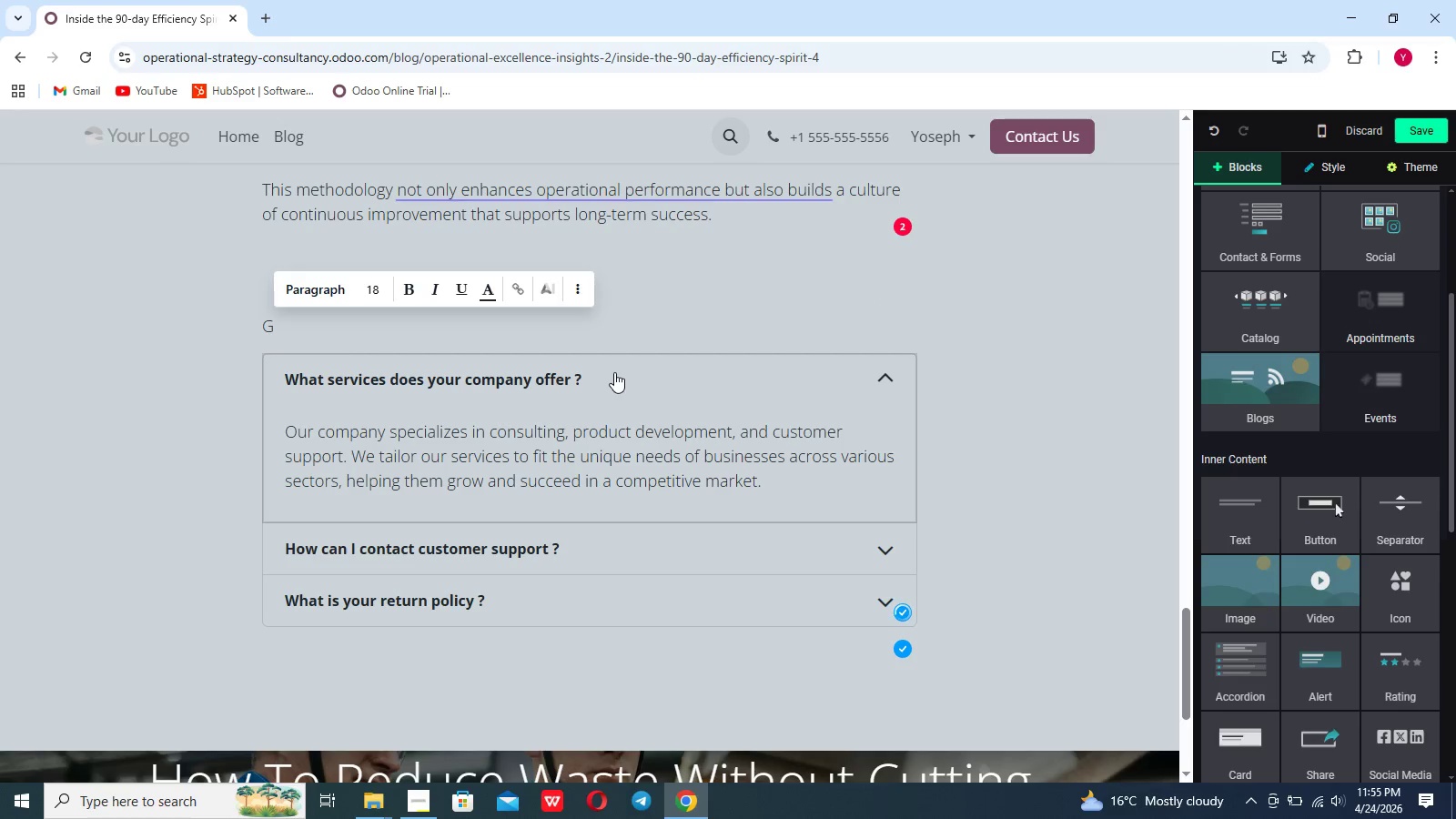 
hold_key(key=Backspace, duration=1.52)
 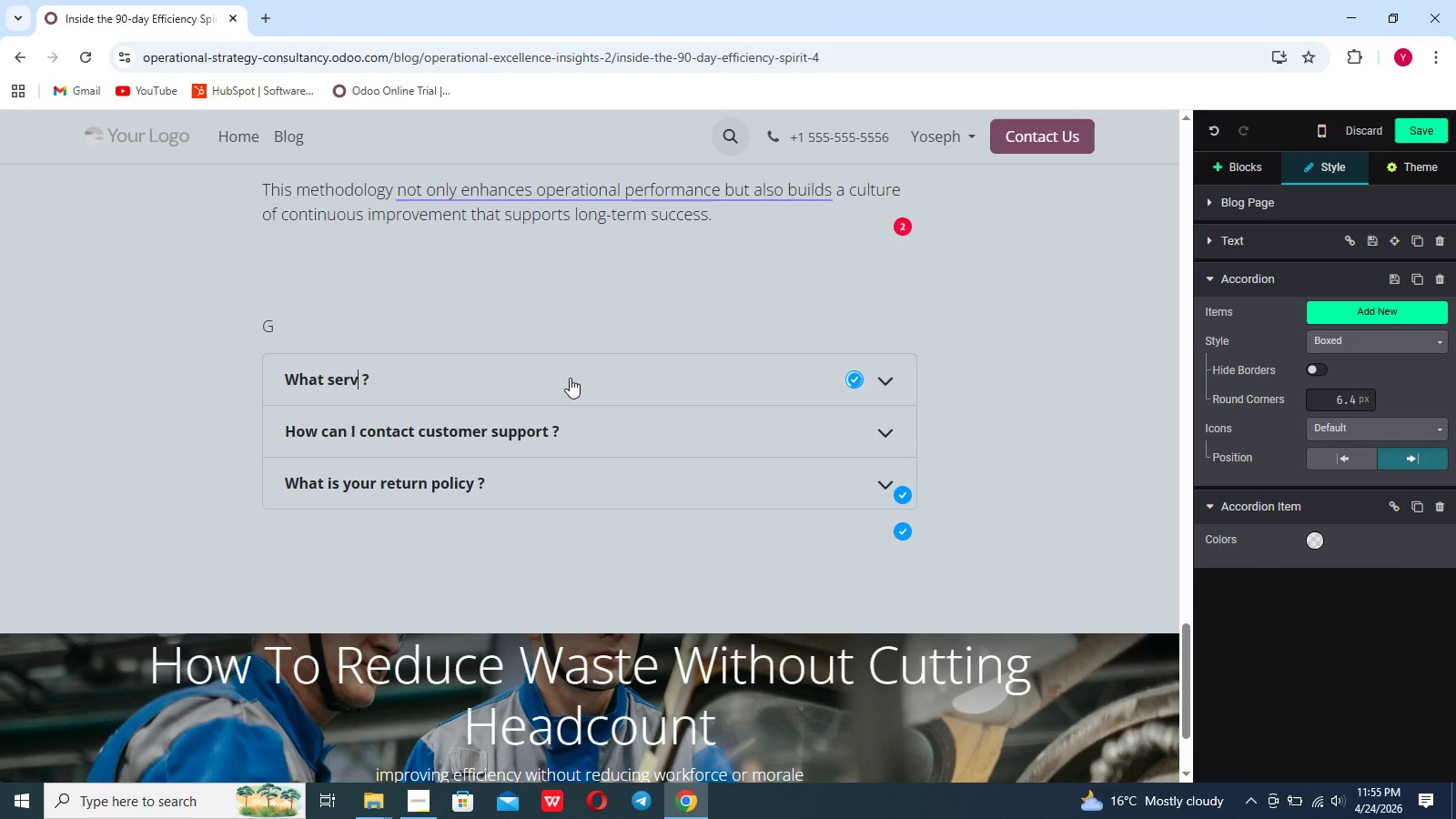 
hold_key(key=Backspace, duration=0.41)
 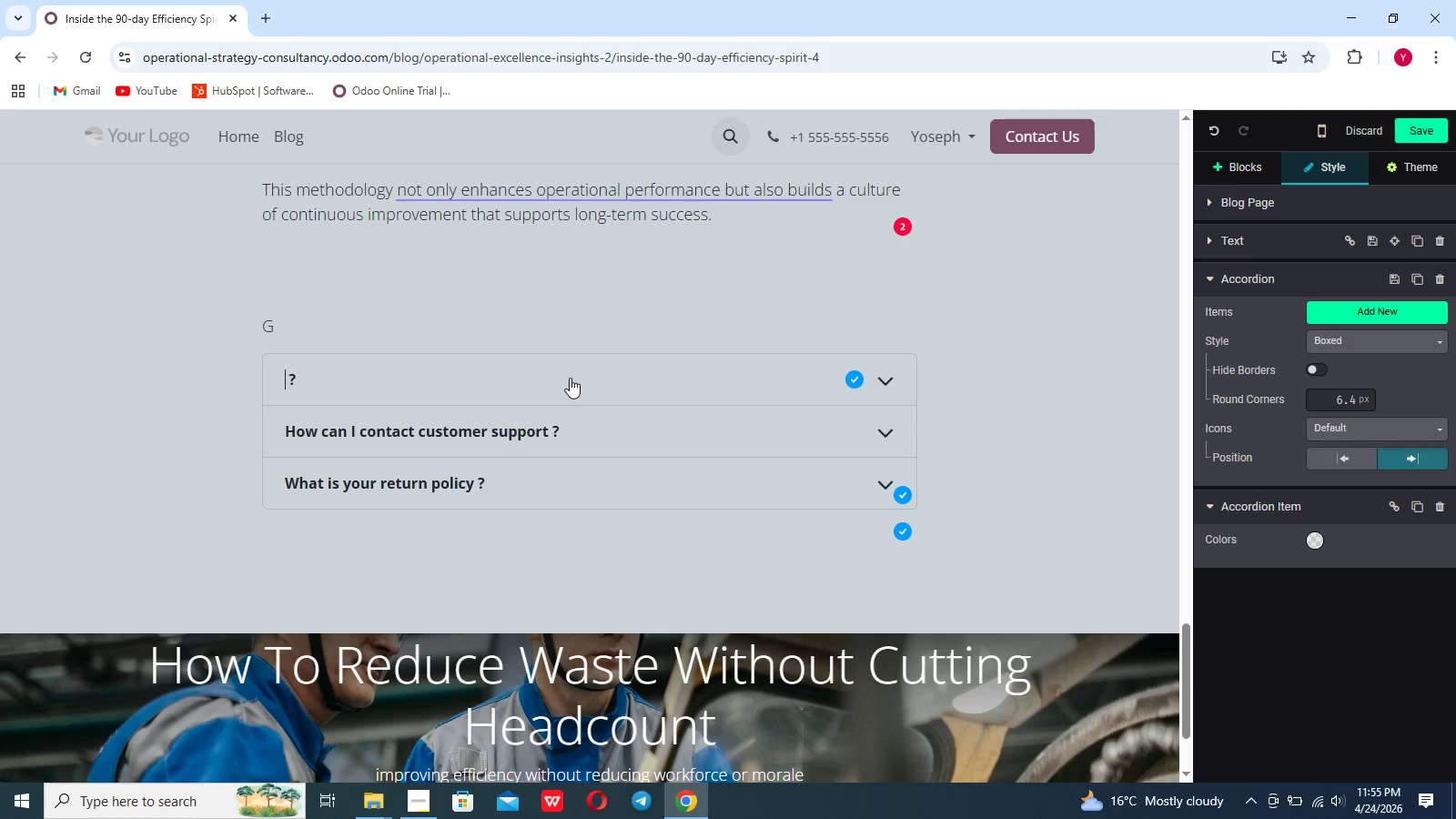 
key(Backspace)
type(WHO IS THIS PROGRAM FOR)
 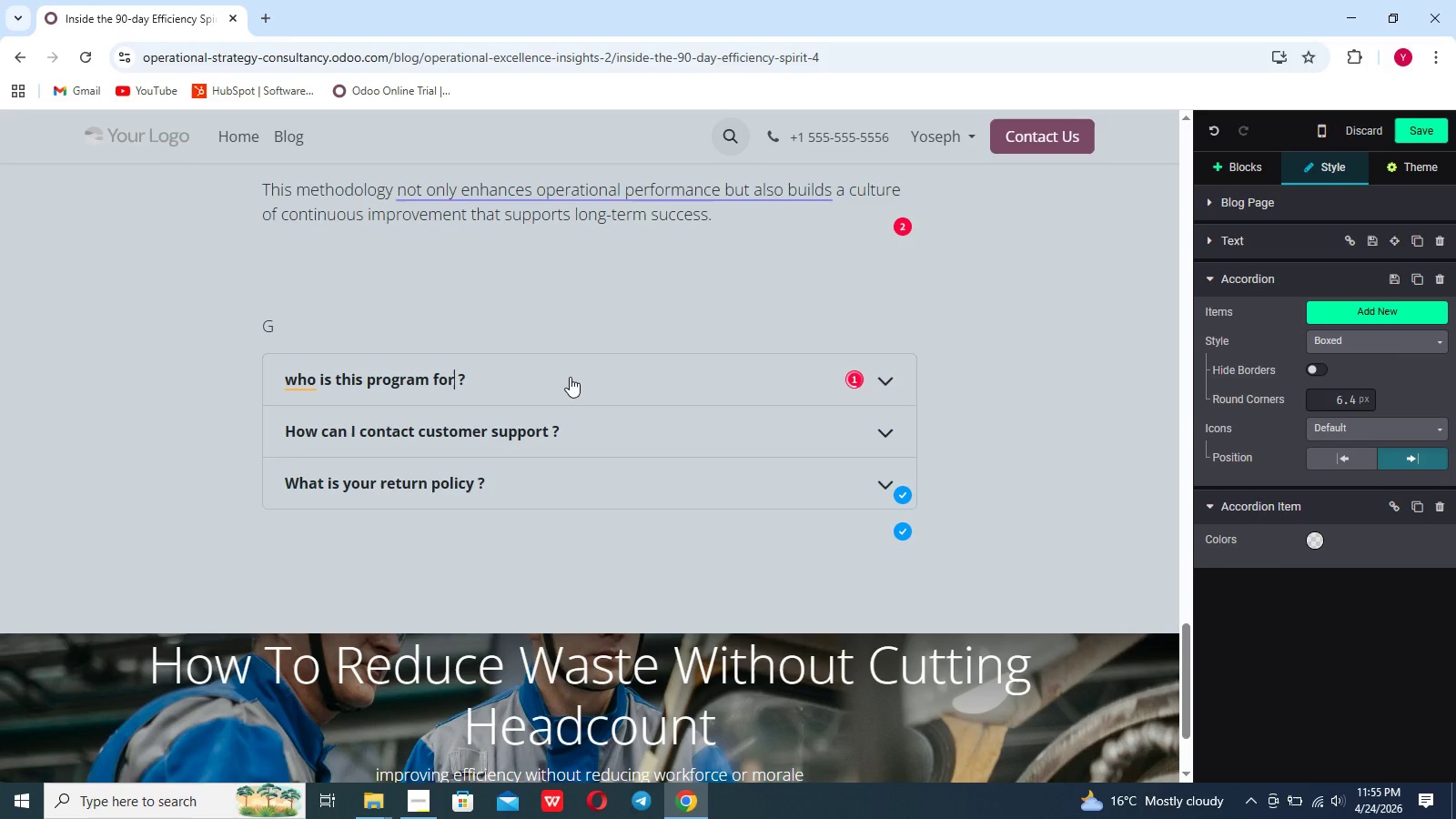 
hold_key(key=CapsLock, duration=0.45)
 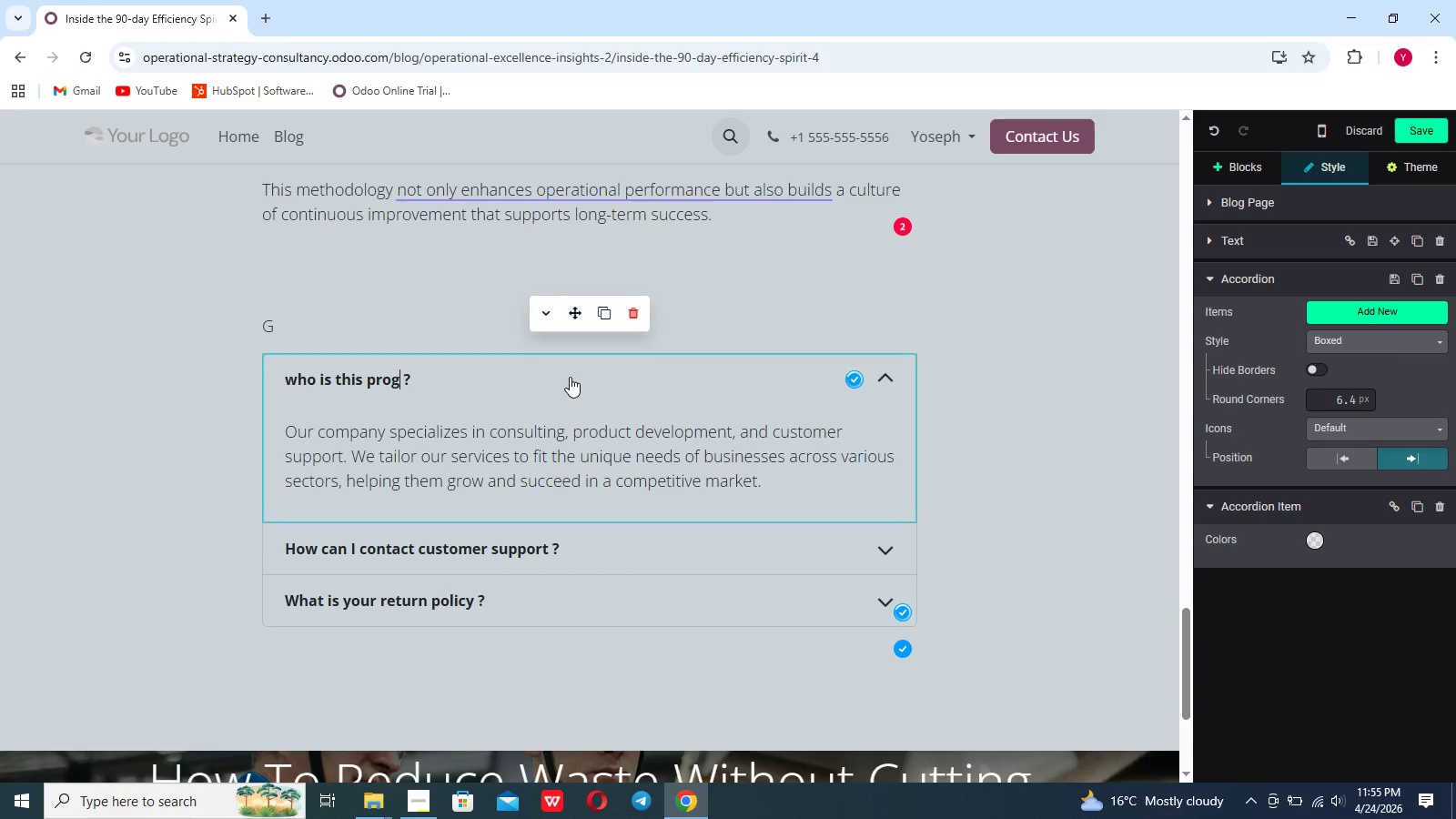 
left_click([303, 383])
 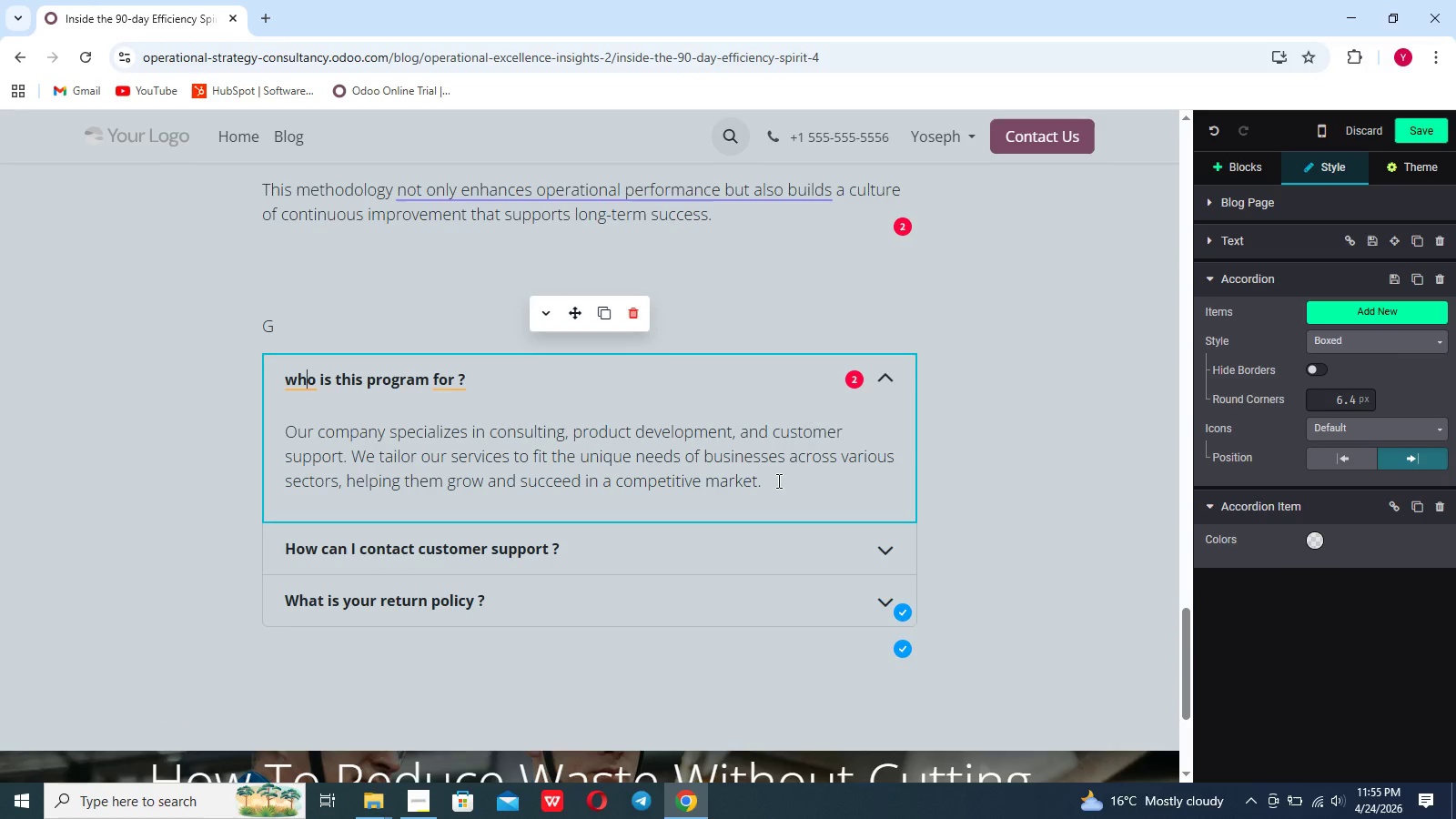 
left_click_drag(start_coordinate=[757, 487], to_coordinate=[315, 441])
 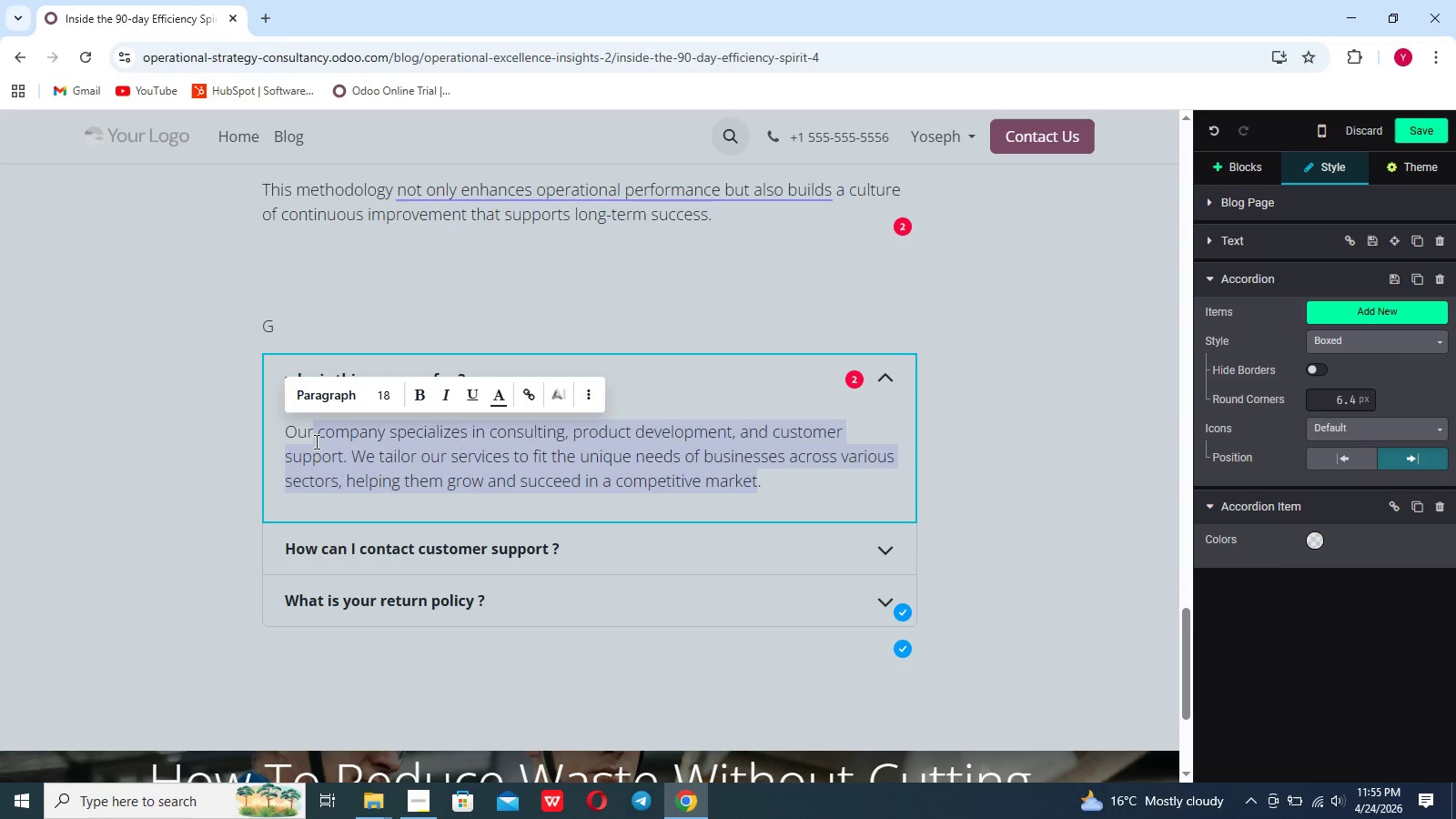 
key(Backspace)
 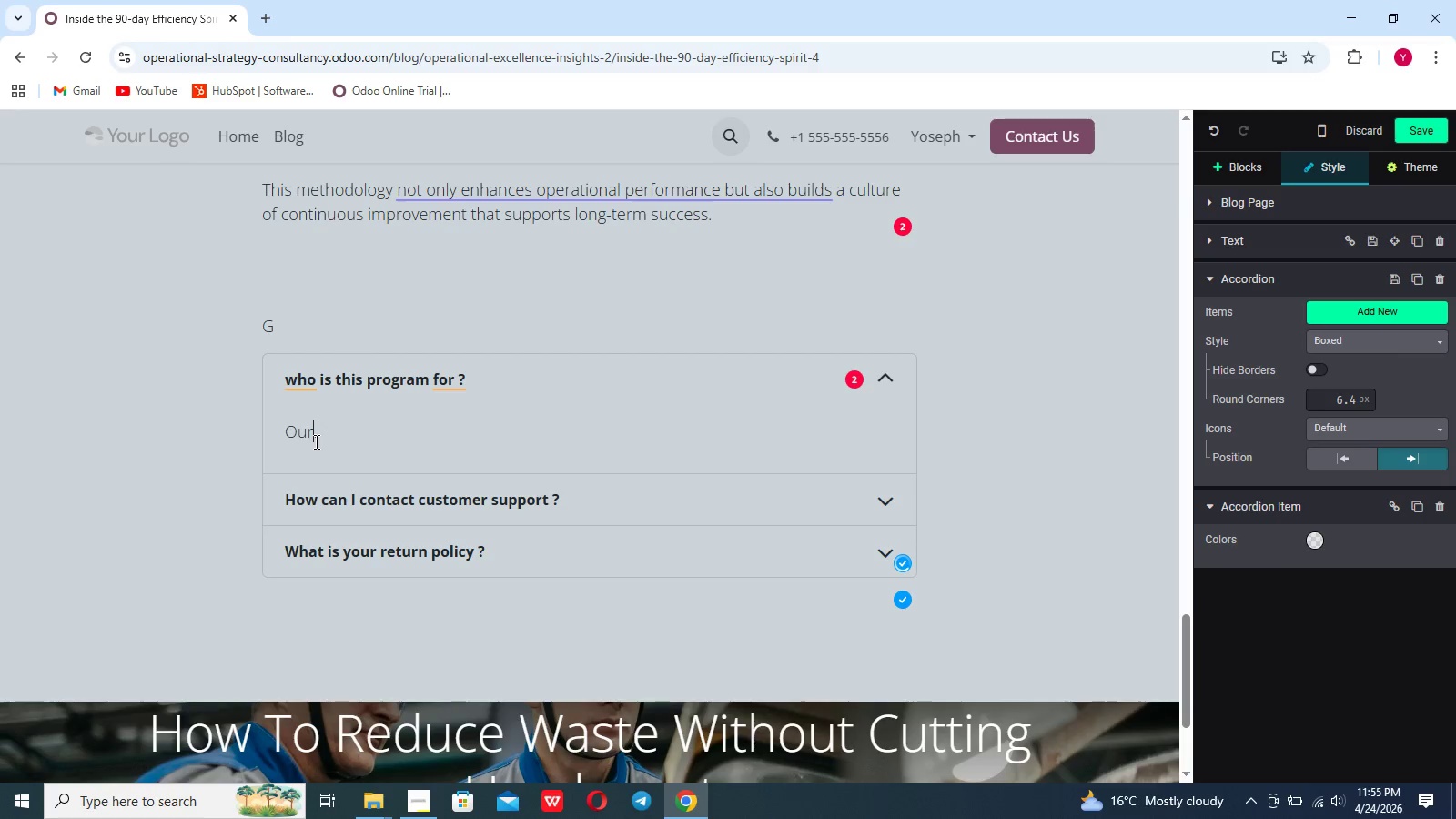 
key(Backspace)
 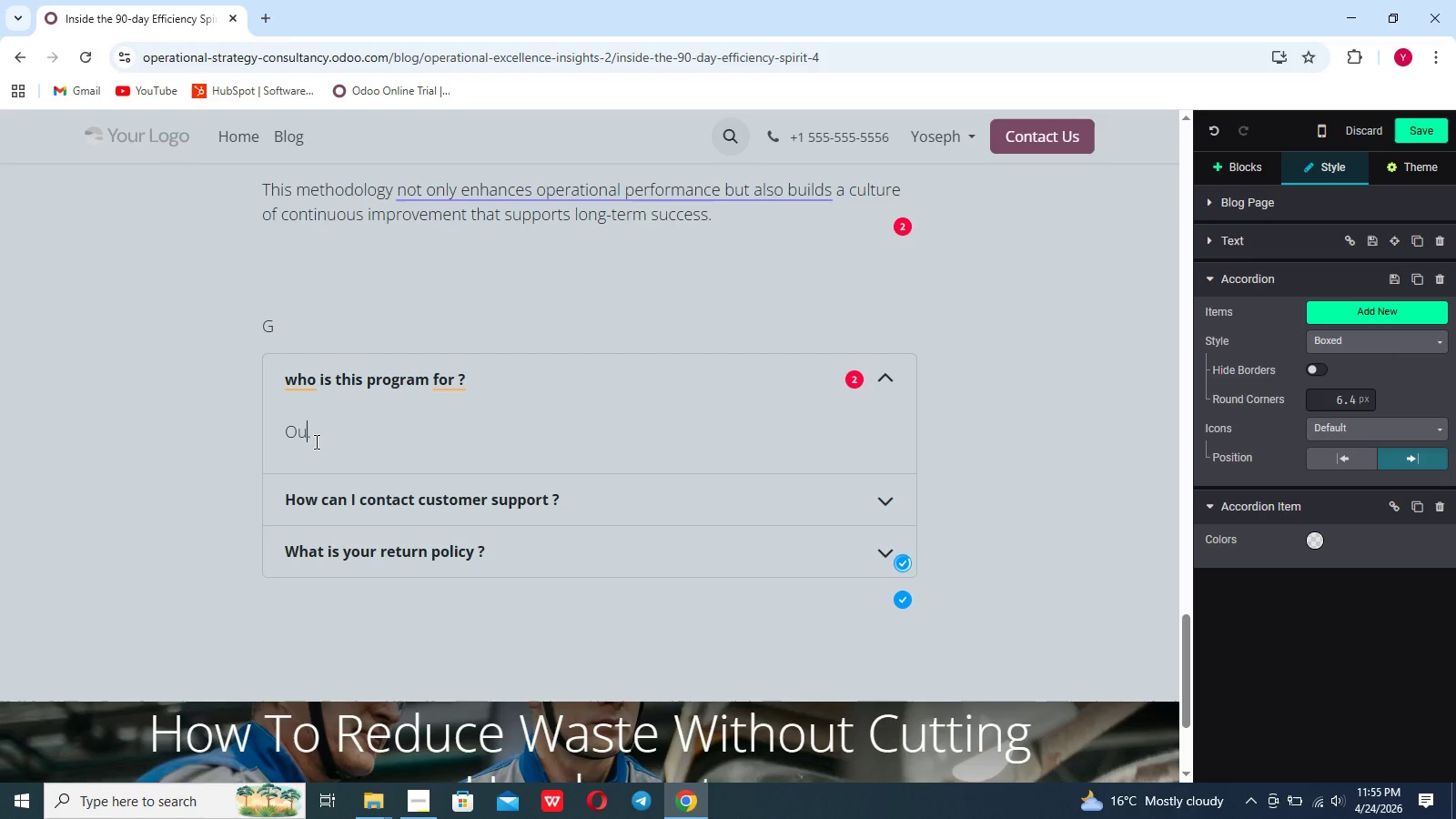 
key(Backspace)
 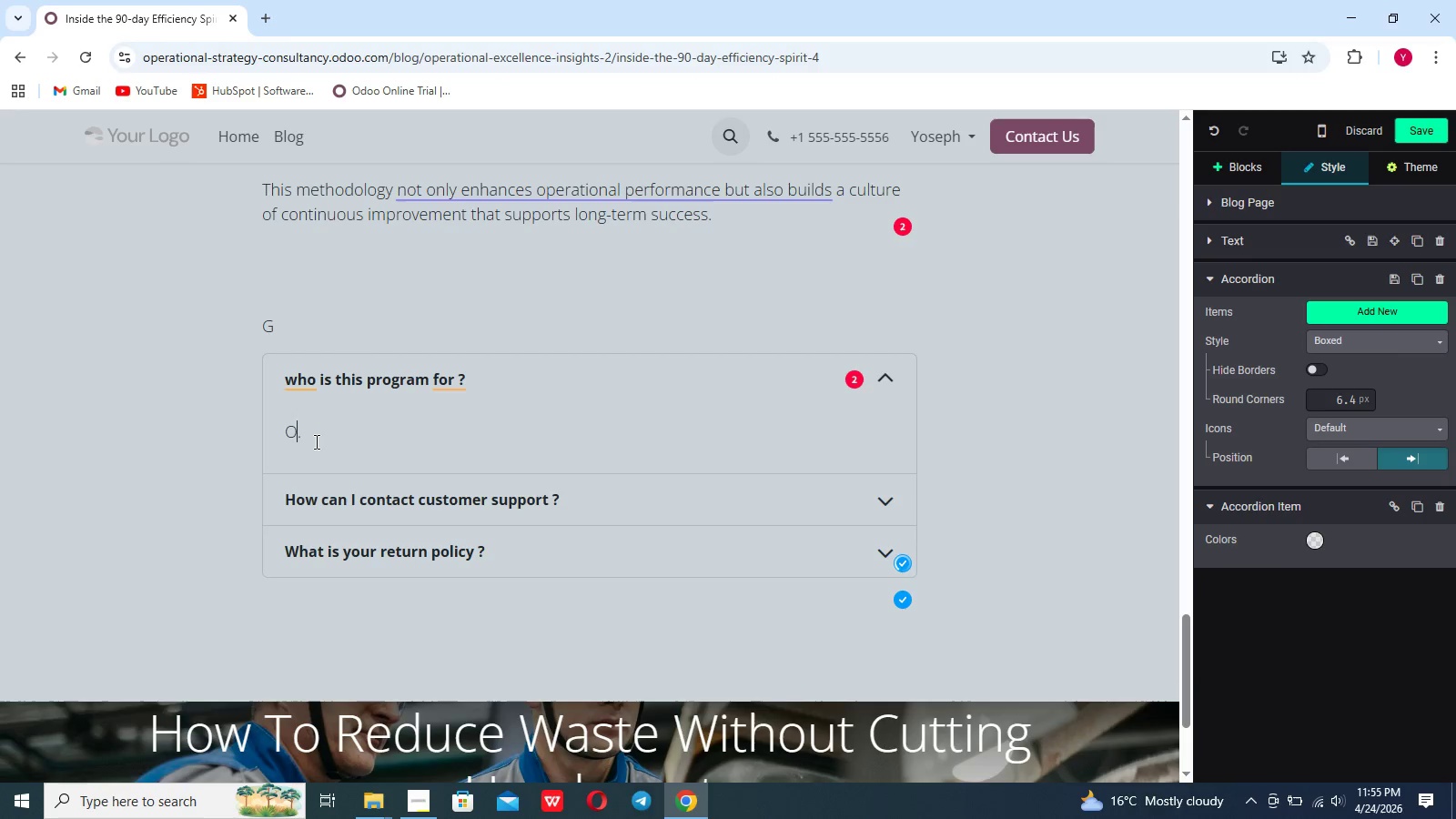 
left_click([315, 441])
 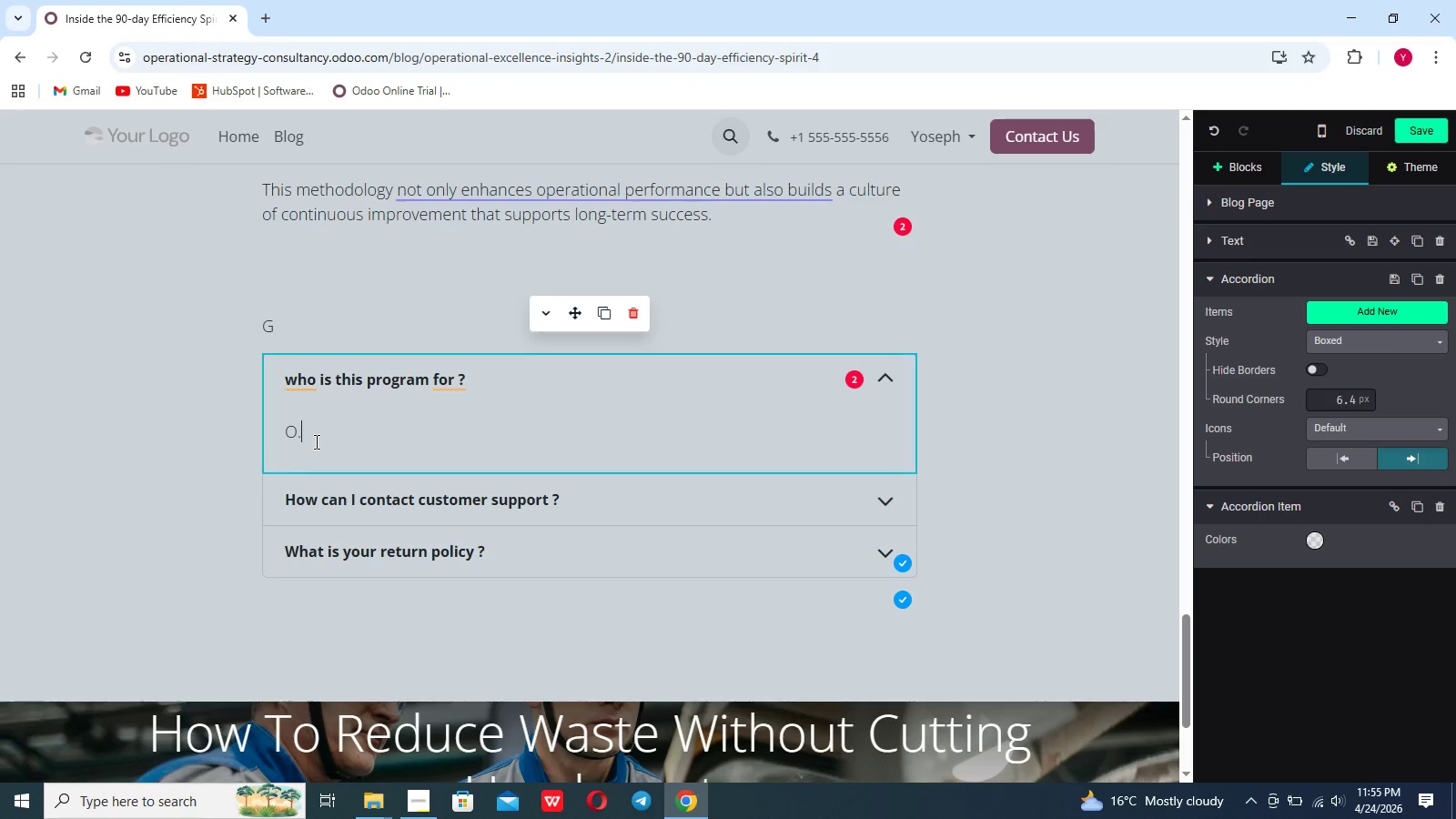 
hold_key(key=Break, duration=0.97)
 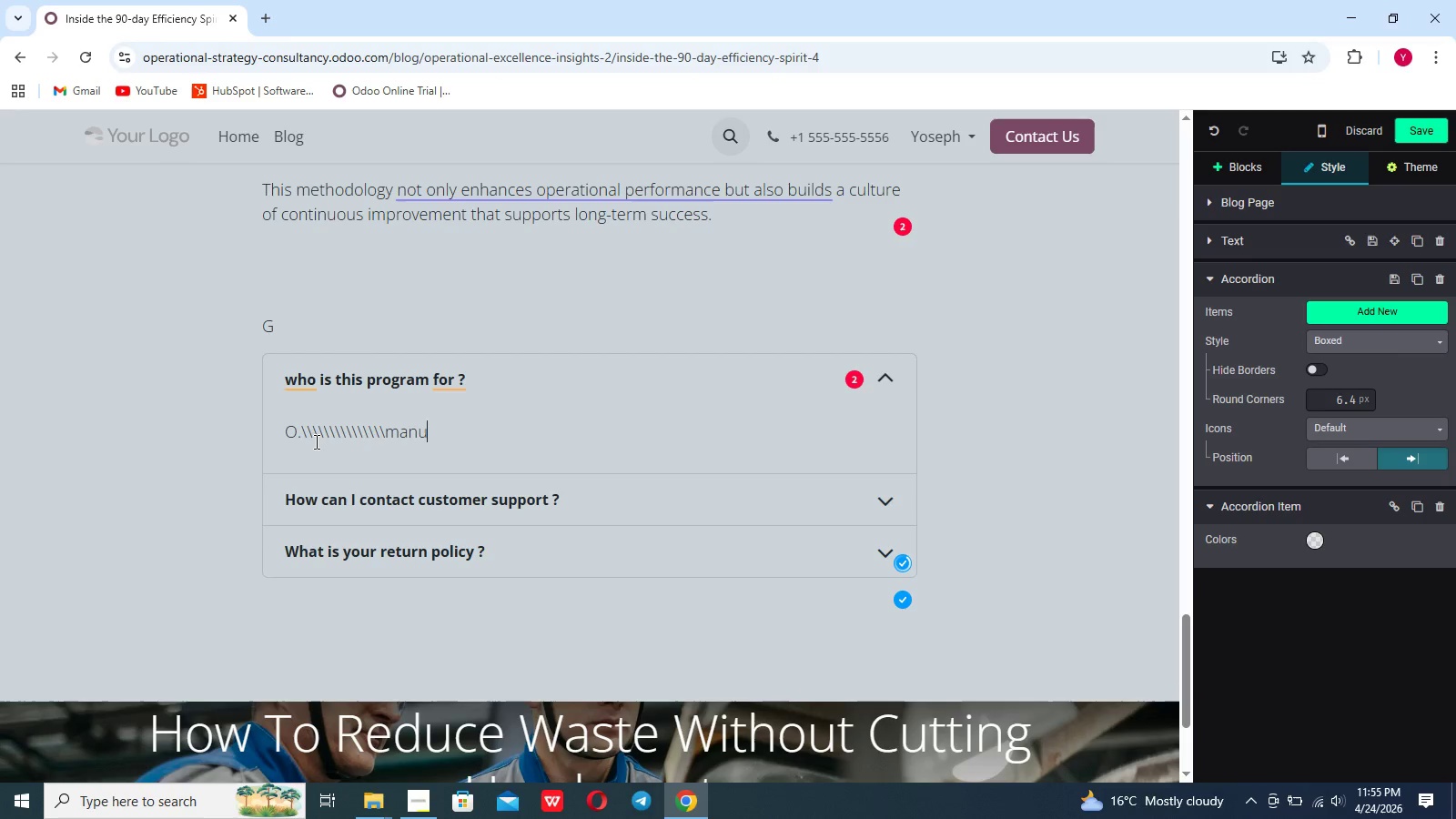 
type(manu)
key(Backspace)
key(Backspace)
key(Backspace)
key(Backspace)
key(Backspace)
key(Backspace)
key(Backspace)
type(Ma)
 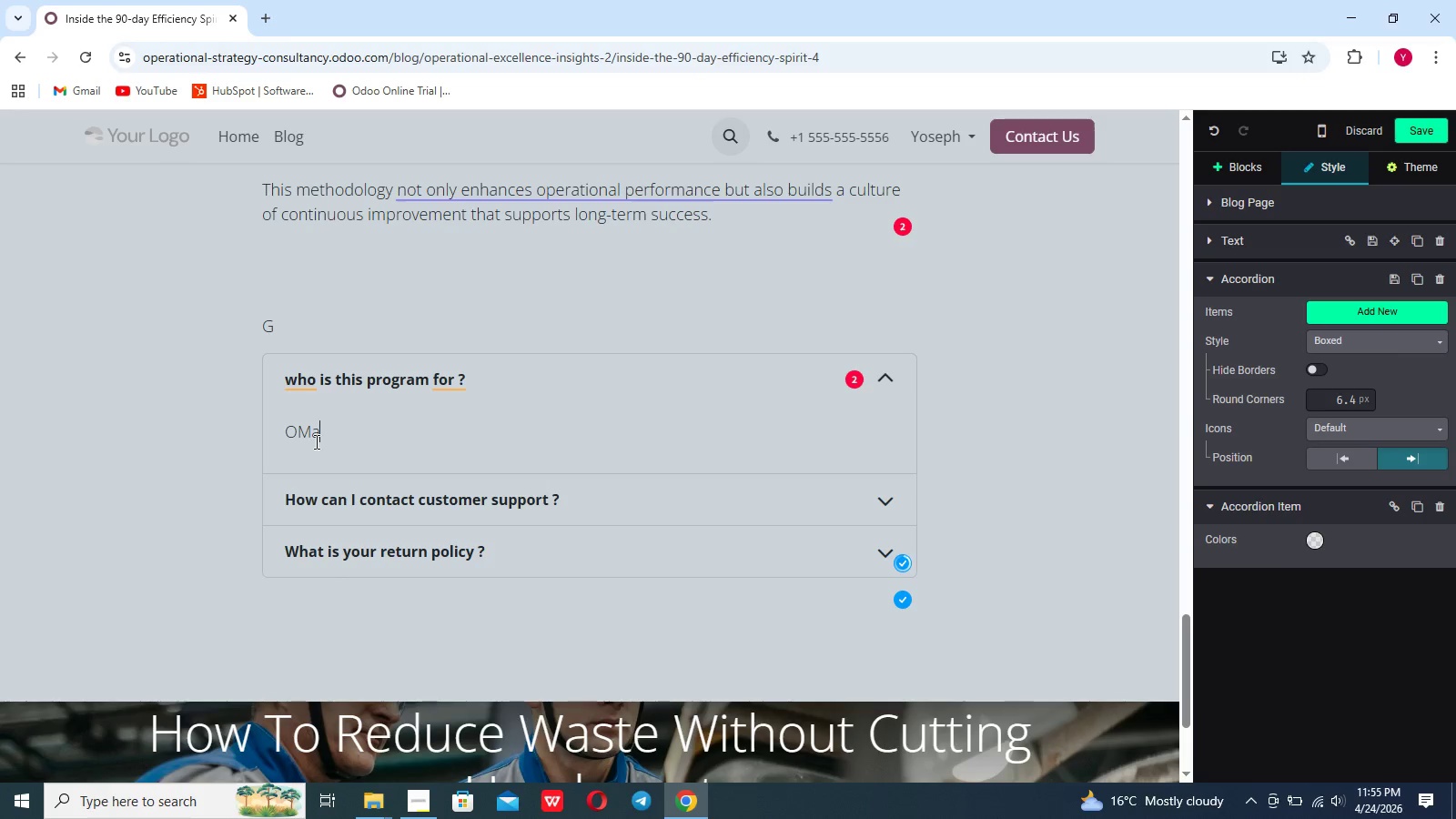 
key(ArrowLeft)
 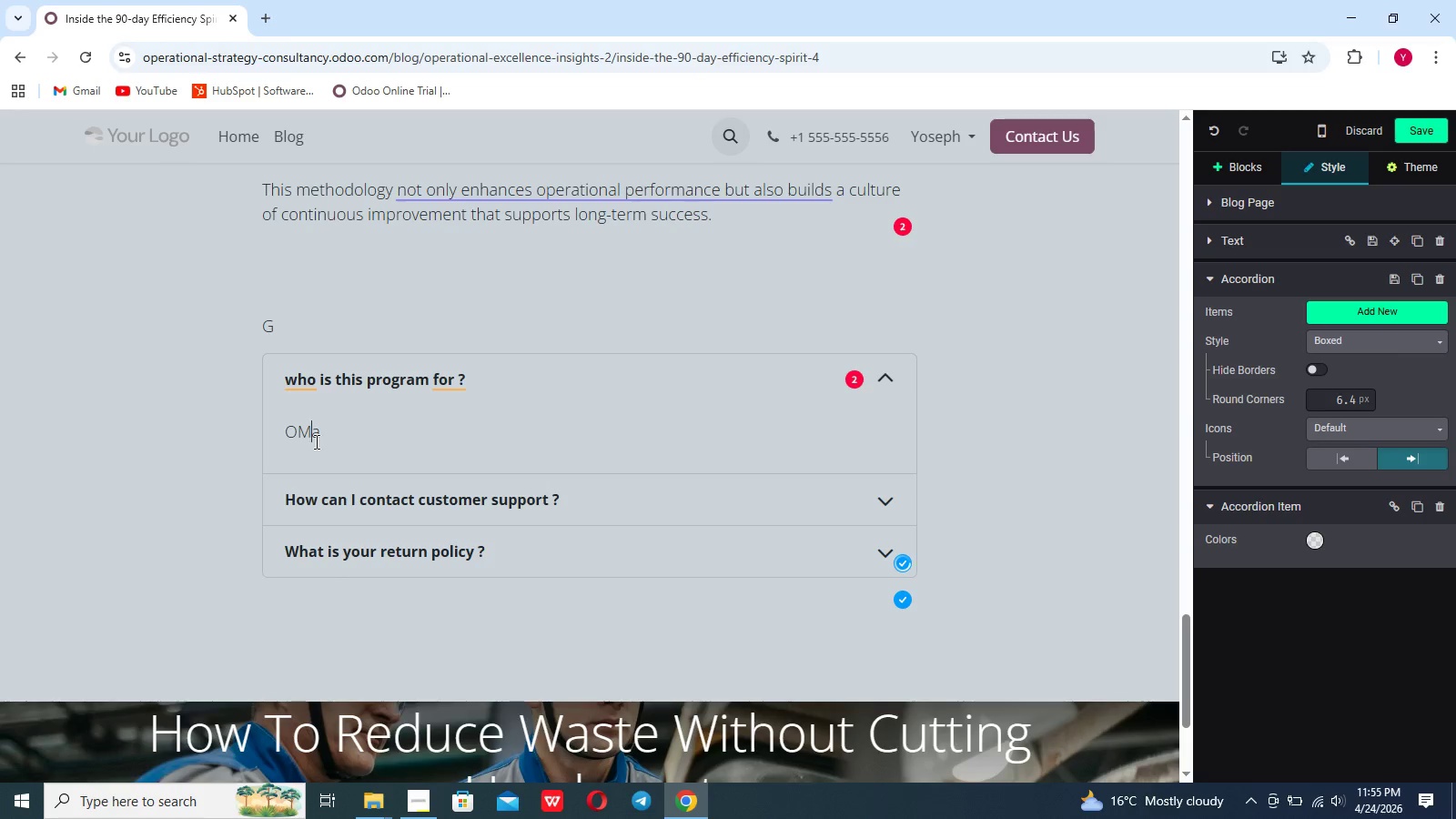 
key(ArrowLeft)
 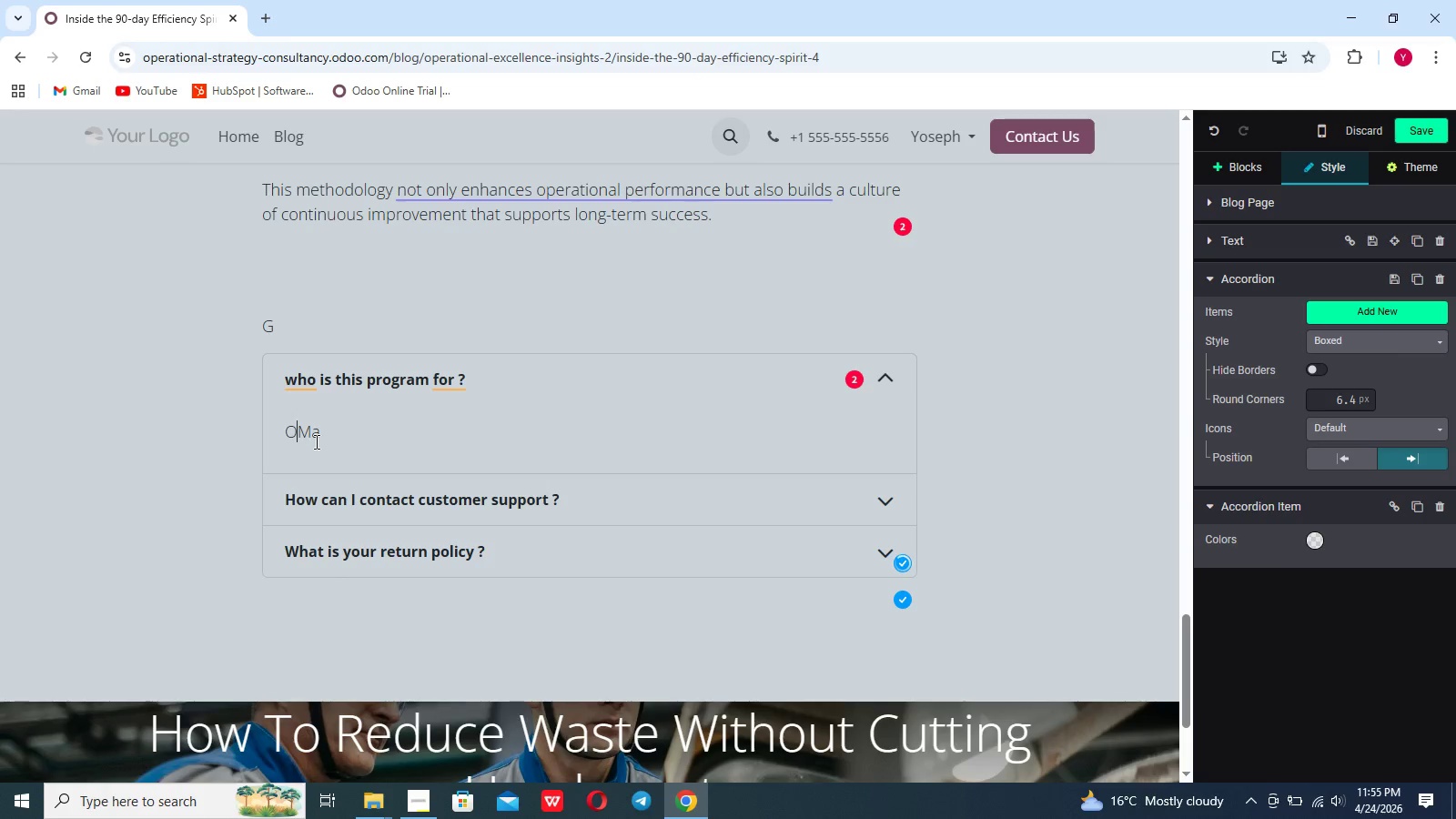 
key(Backspace)
 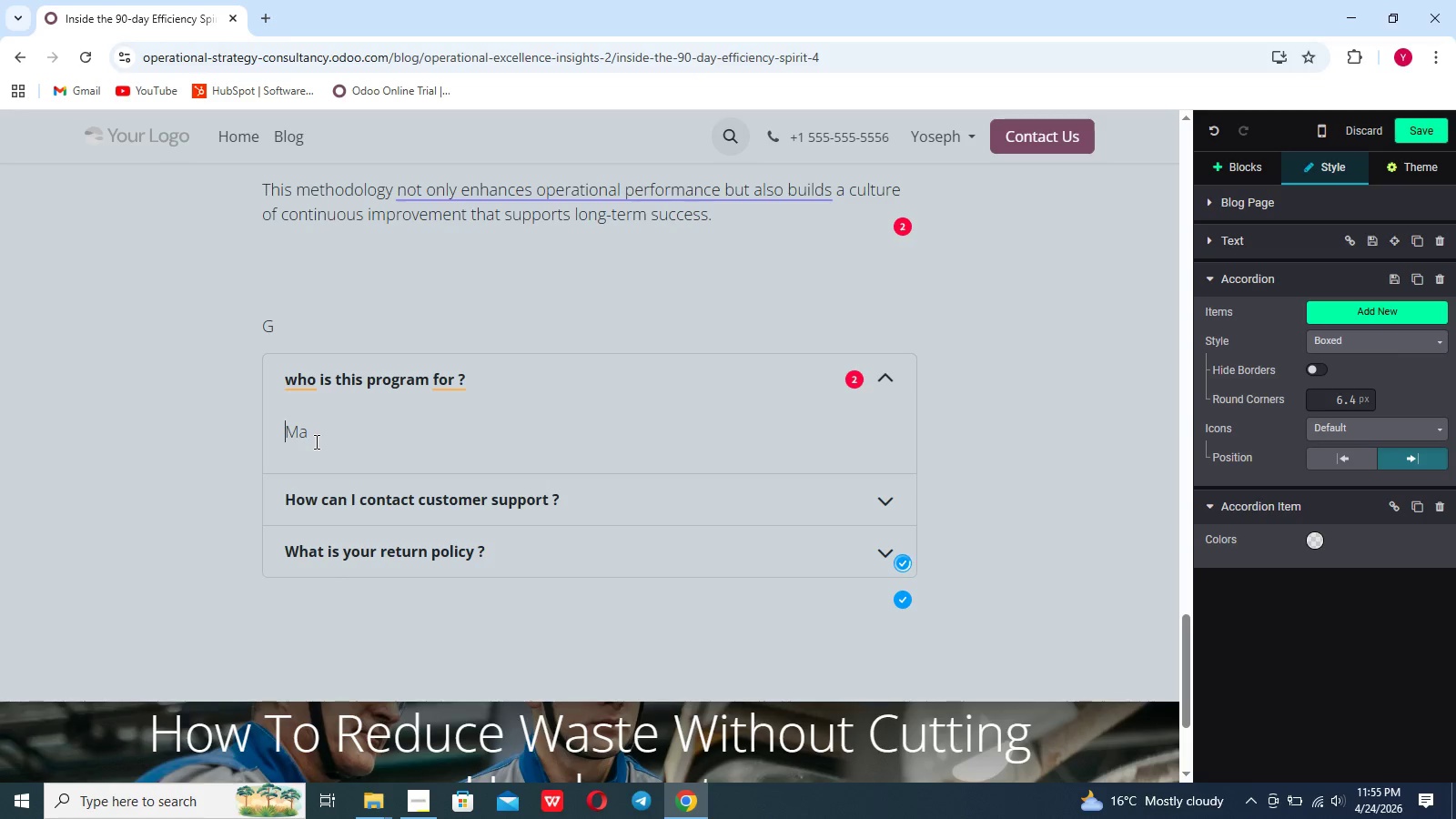 
key(ArrowRight)
 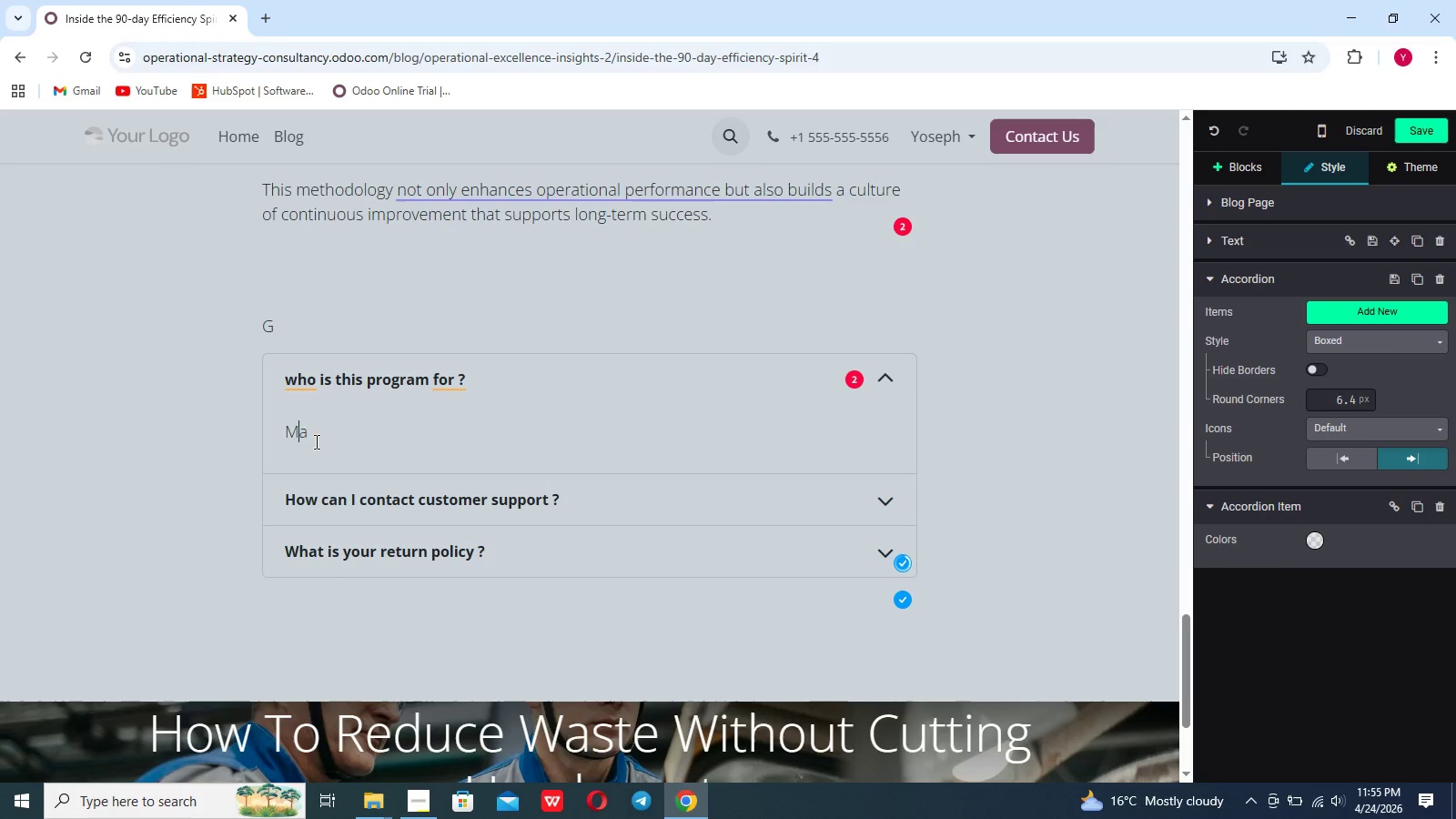 
key(ArrowRight)
 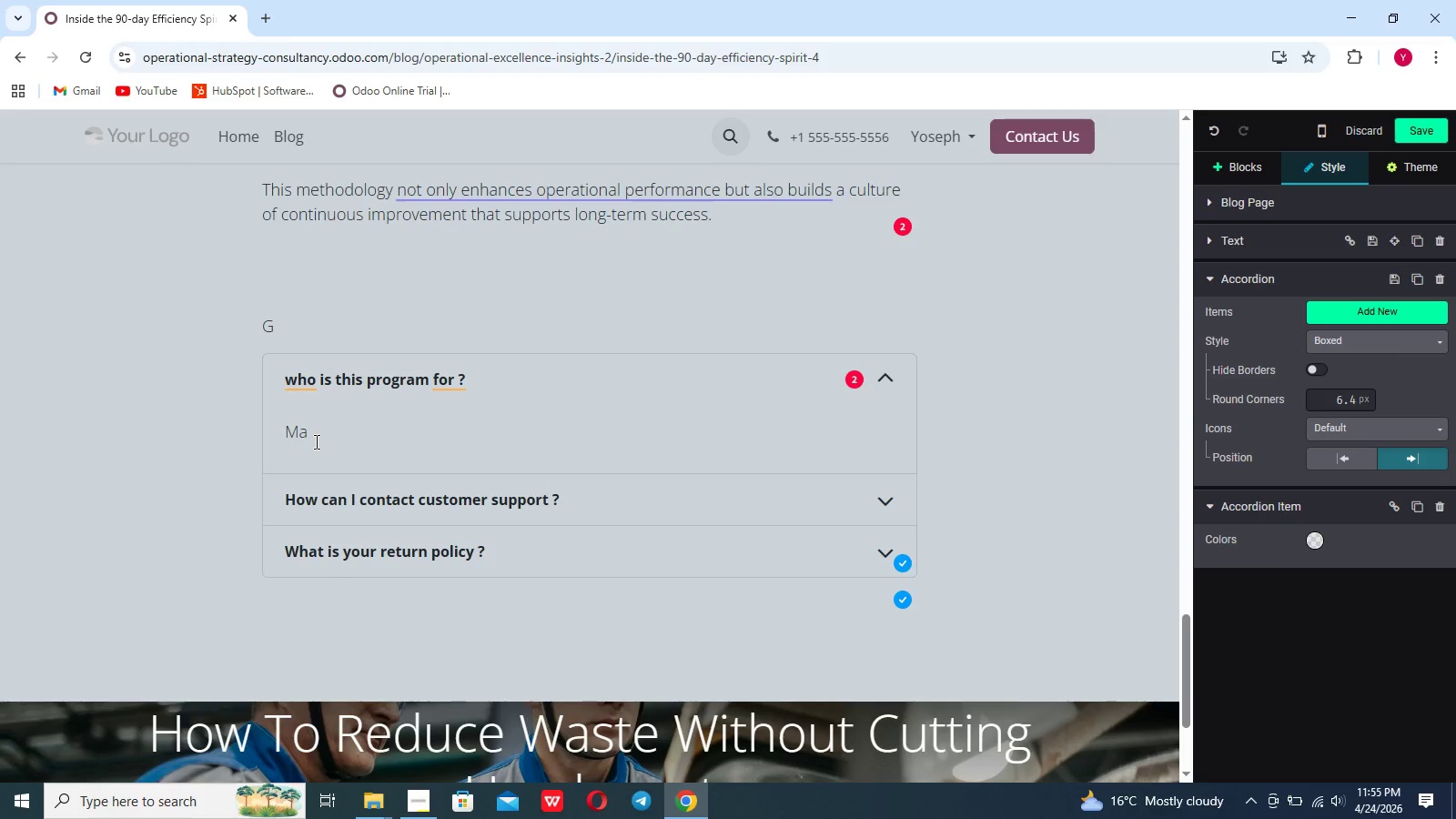 
type(nufacturing teams looking to improve efficiently quickly.)
 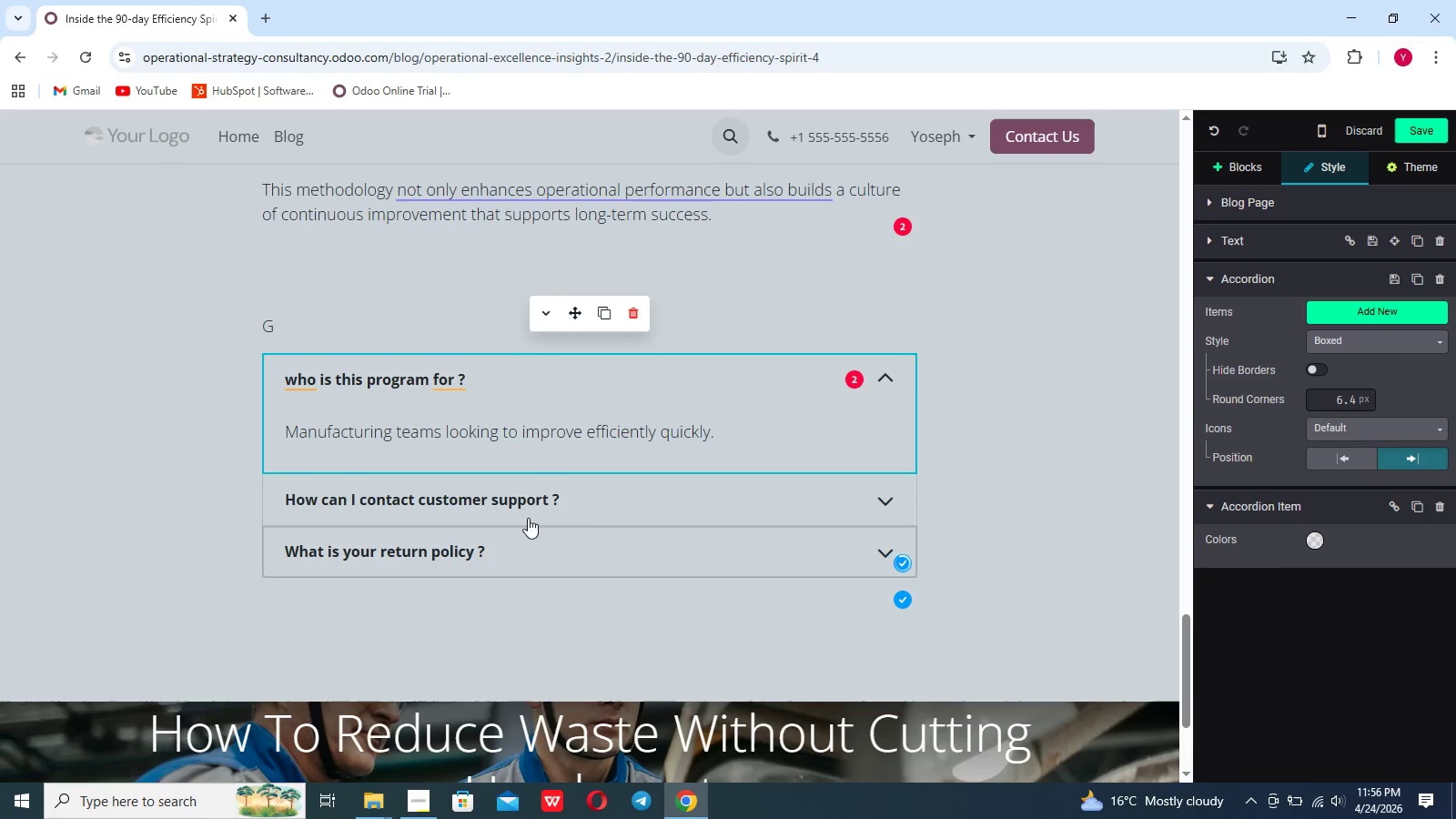 
left_click([632, 497])
 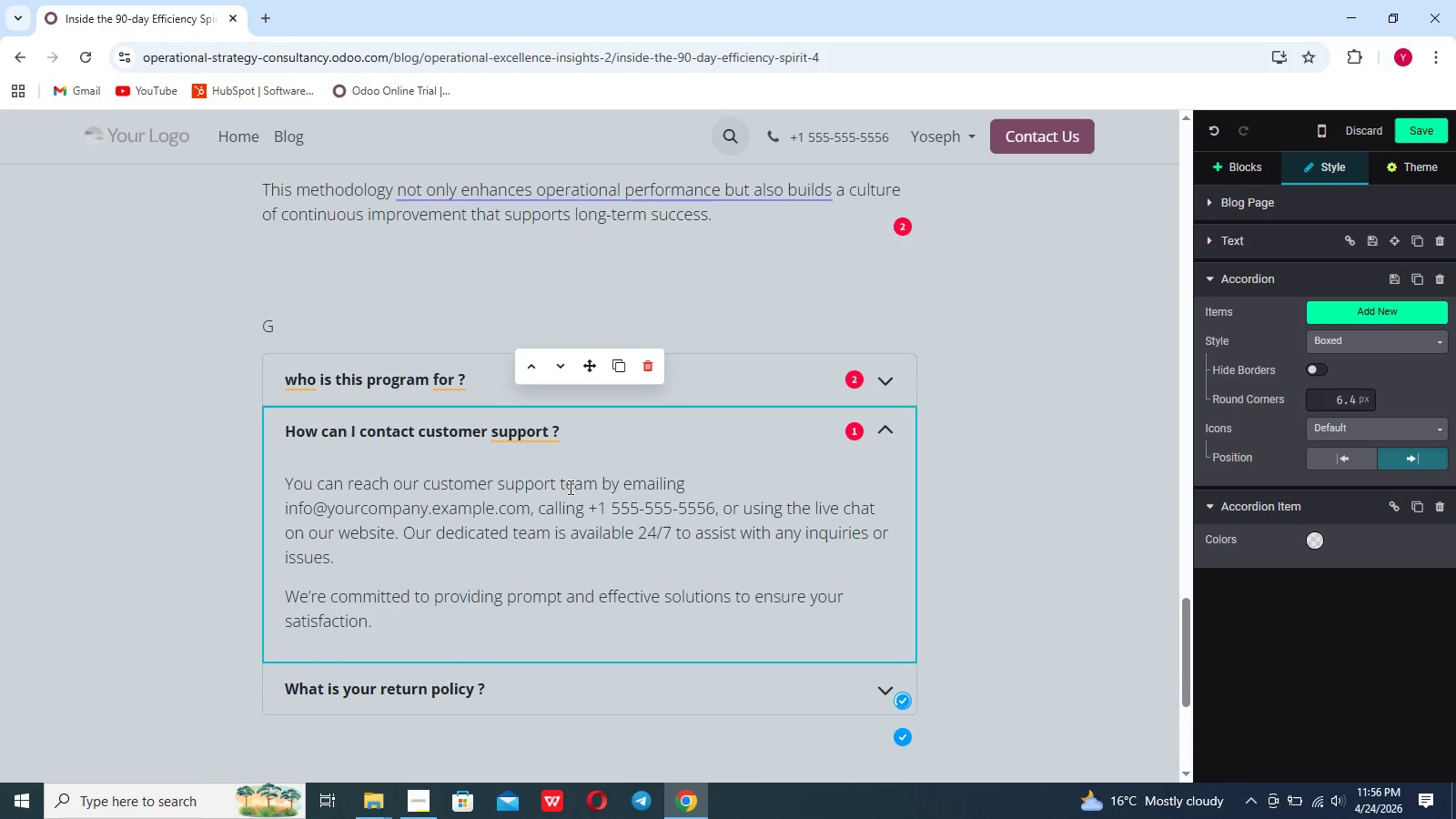 
key(ArrowLeft)
 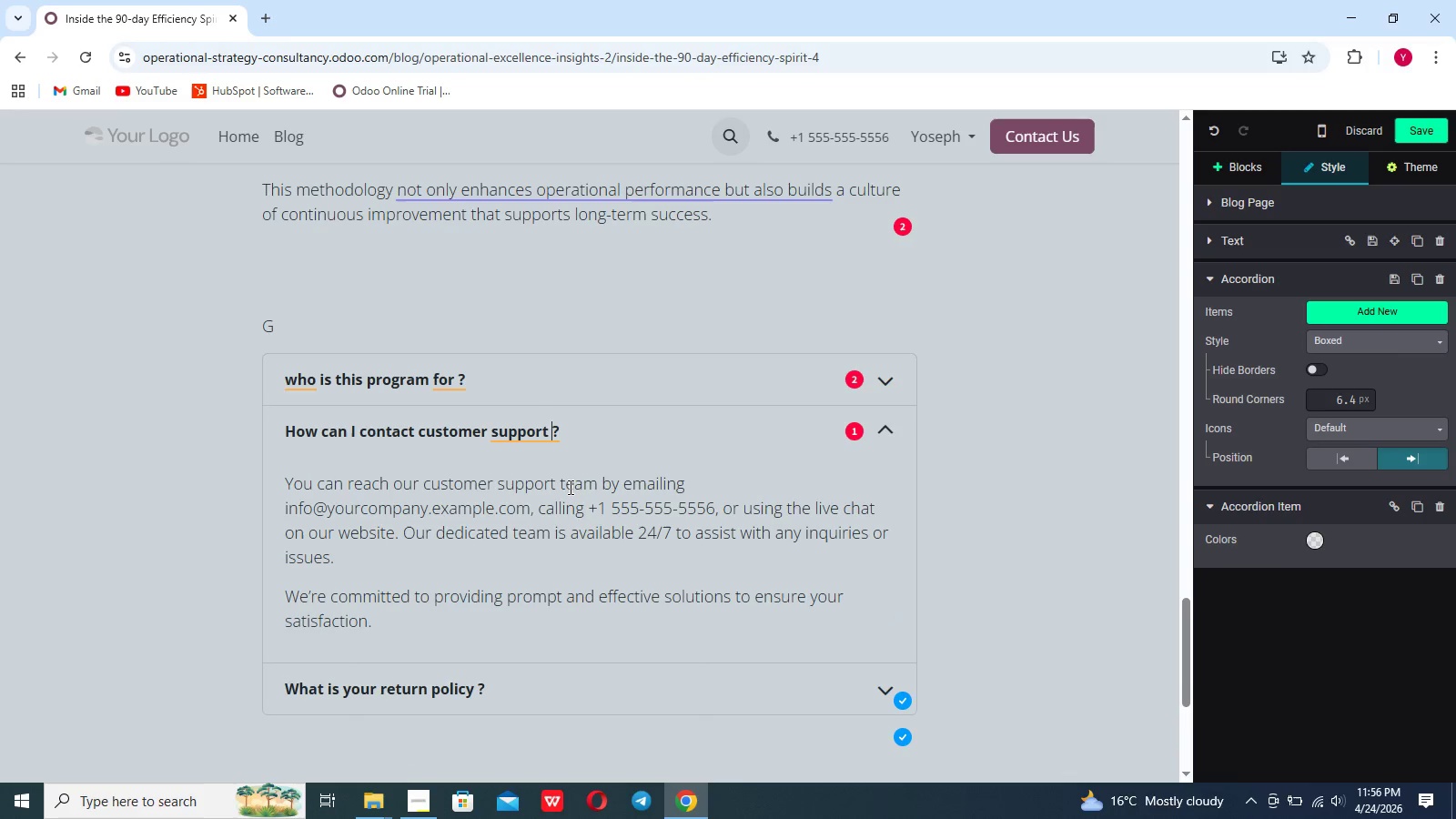 
key(ArrowLeft)
 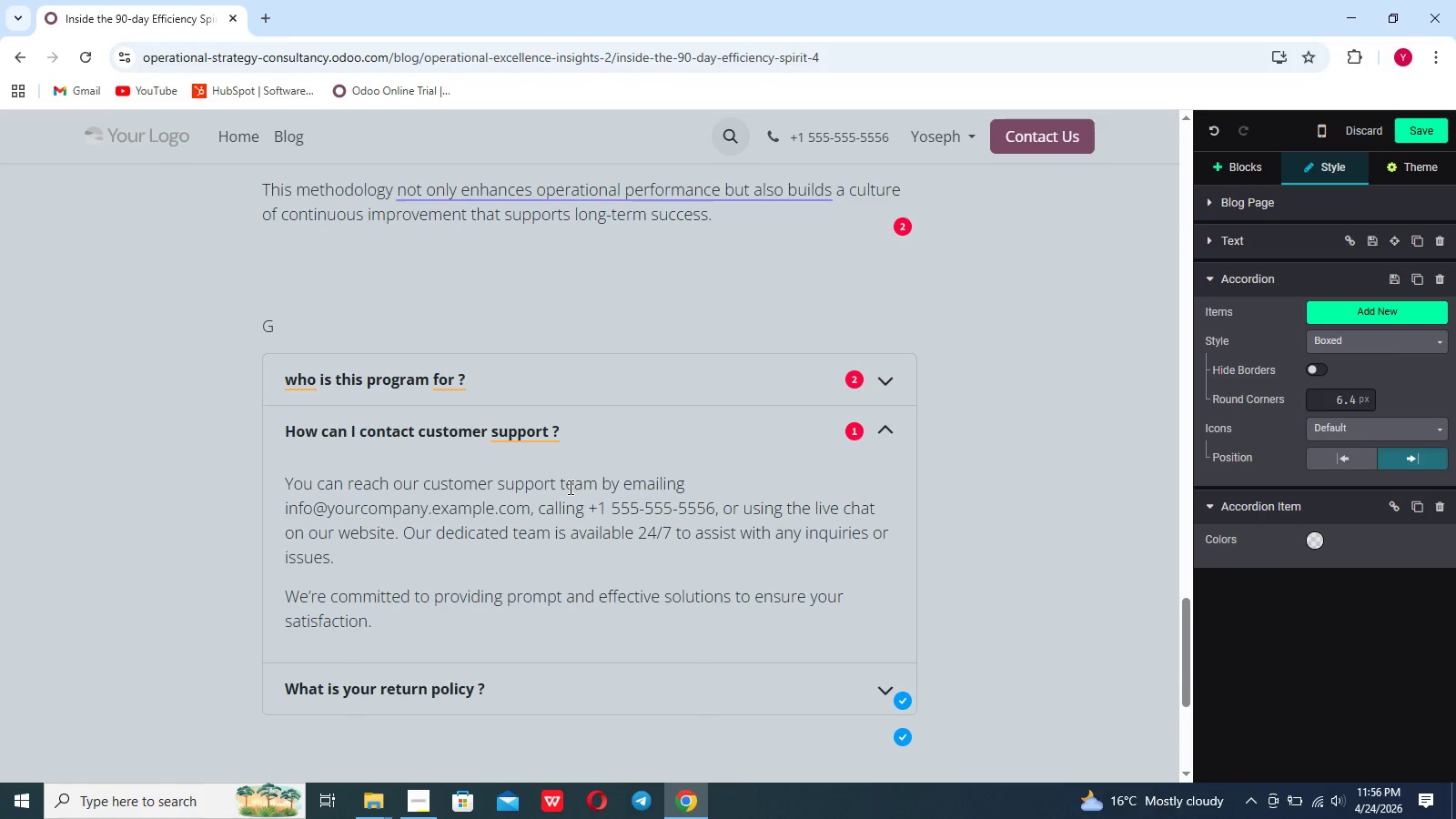 
hold_key(key=Backspace, duration=1.5)
 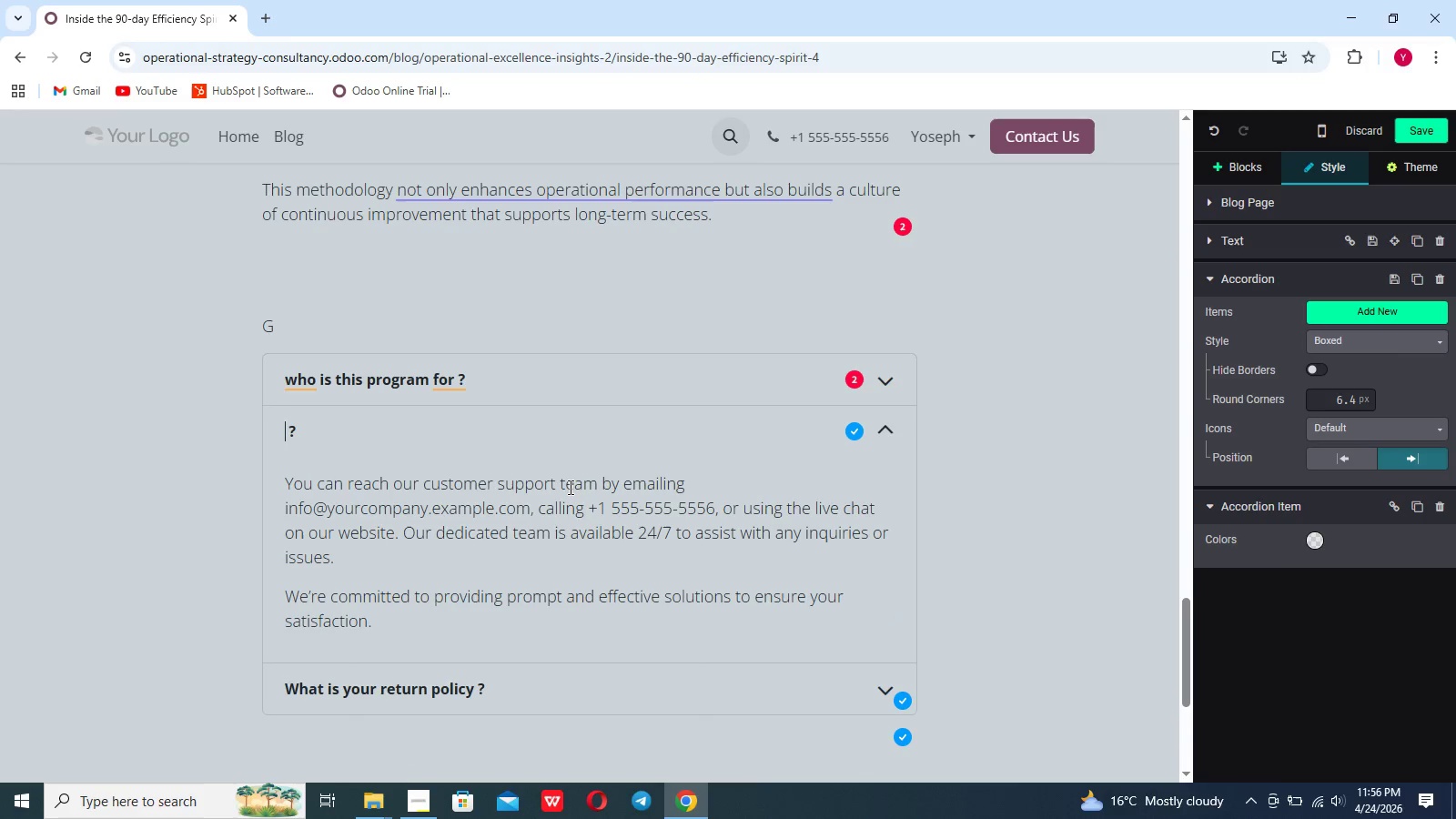 
hold_key(key=Backspace, duration=1.0)
 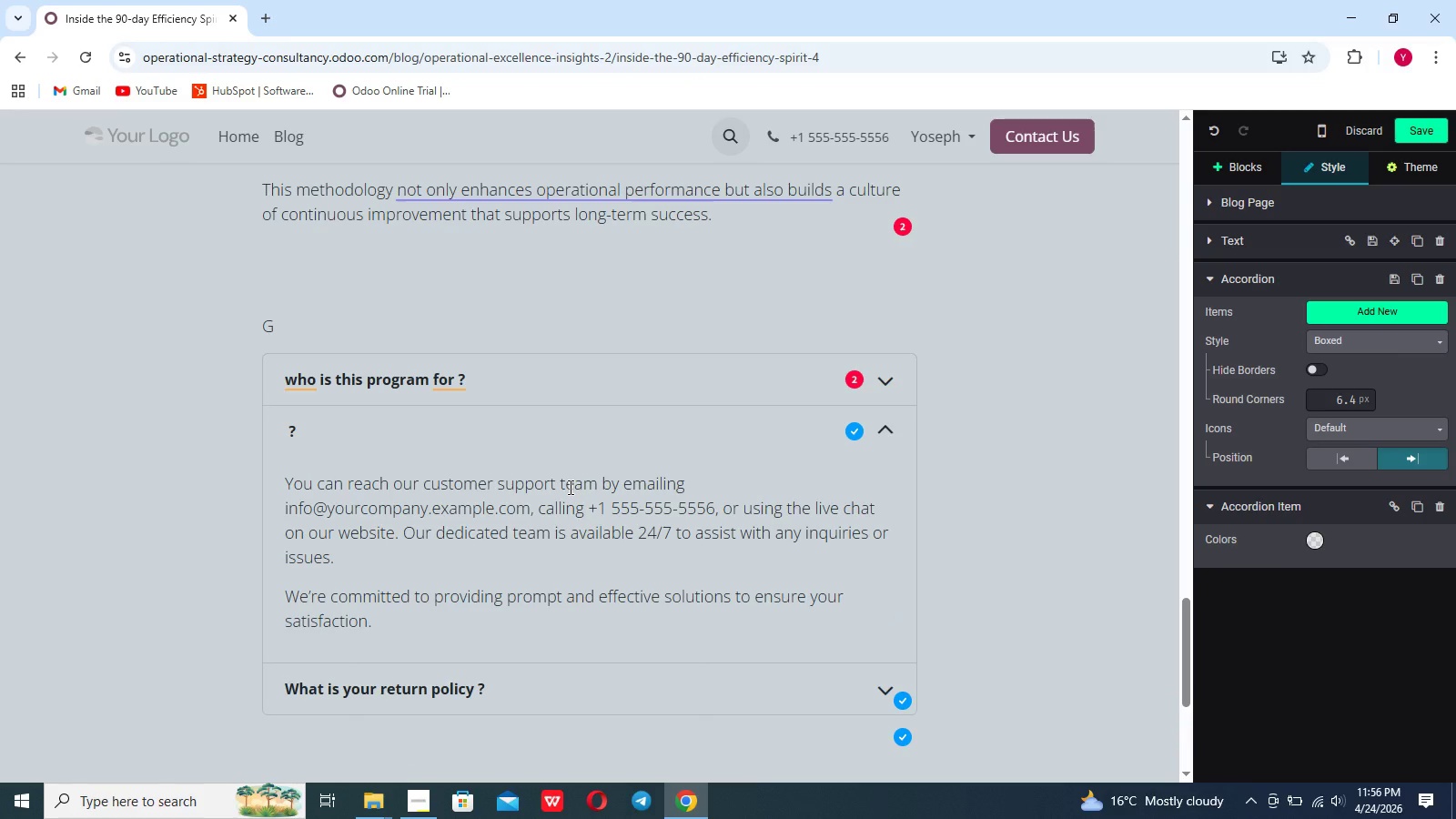 
type(What results can i expect)
 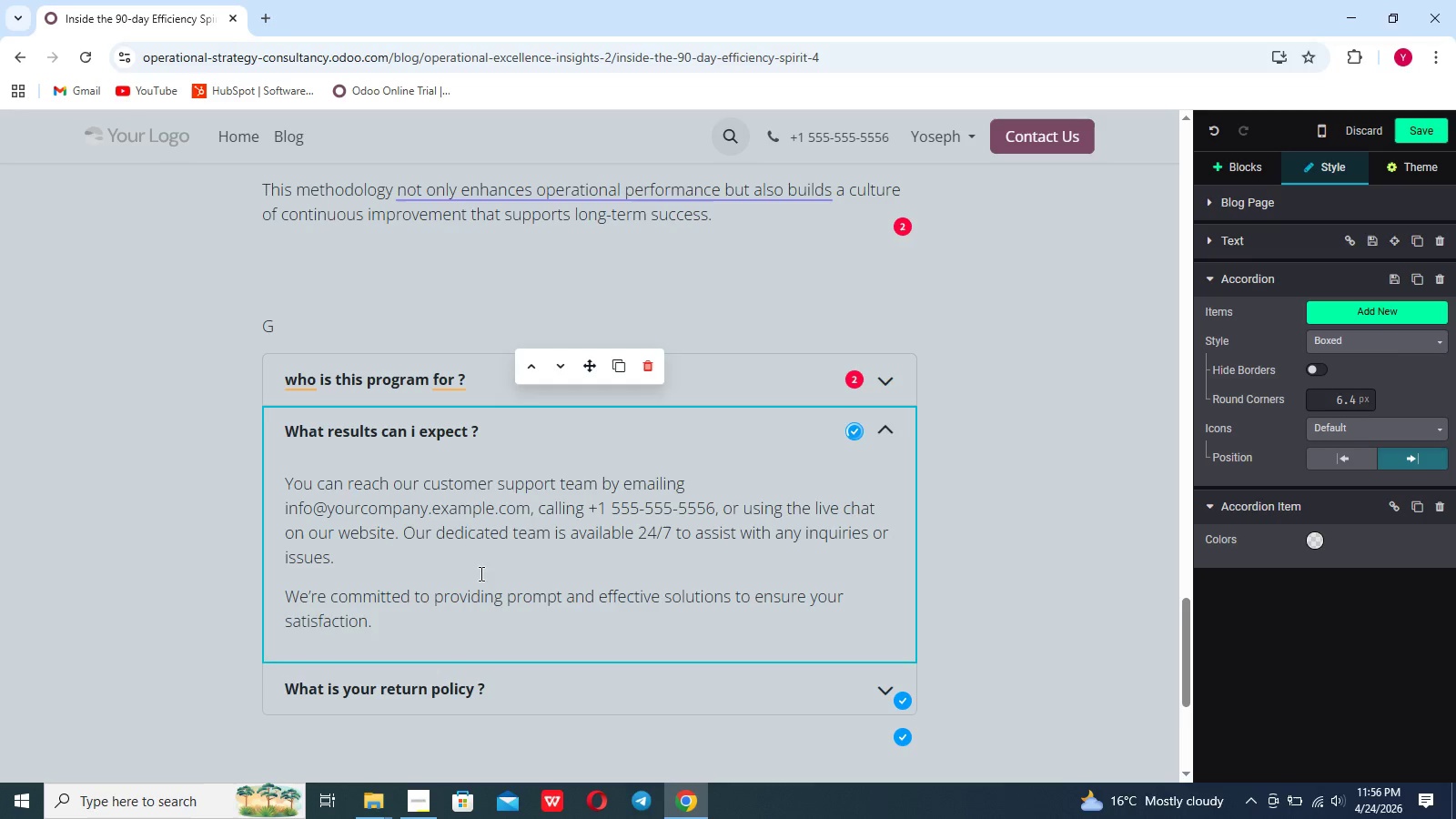 
key(ArrowRight)
 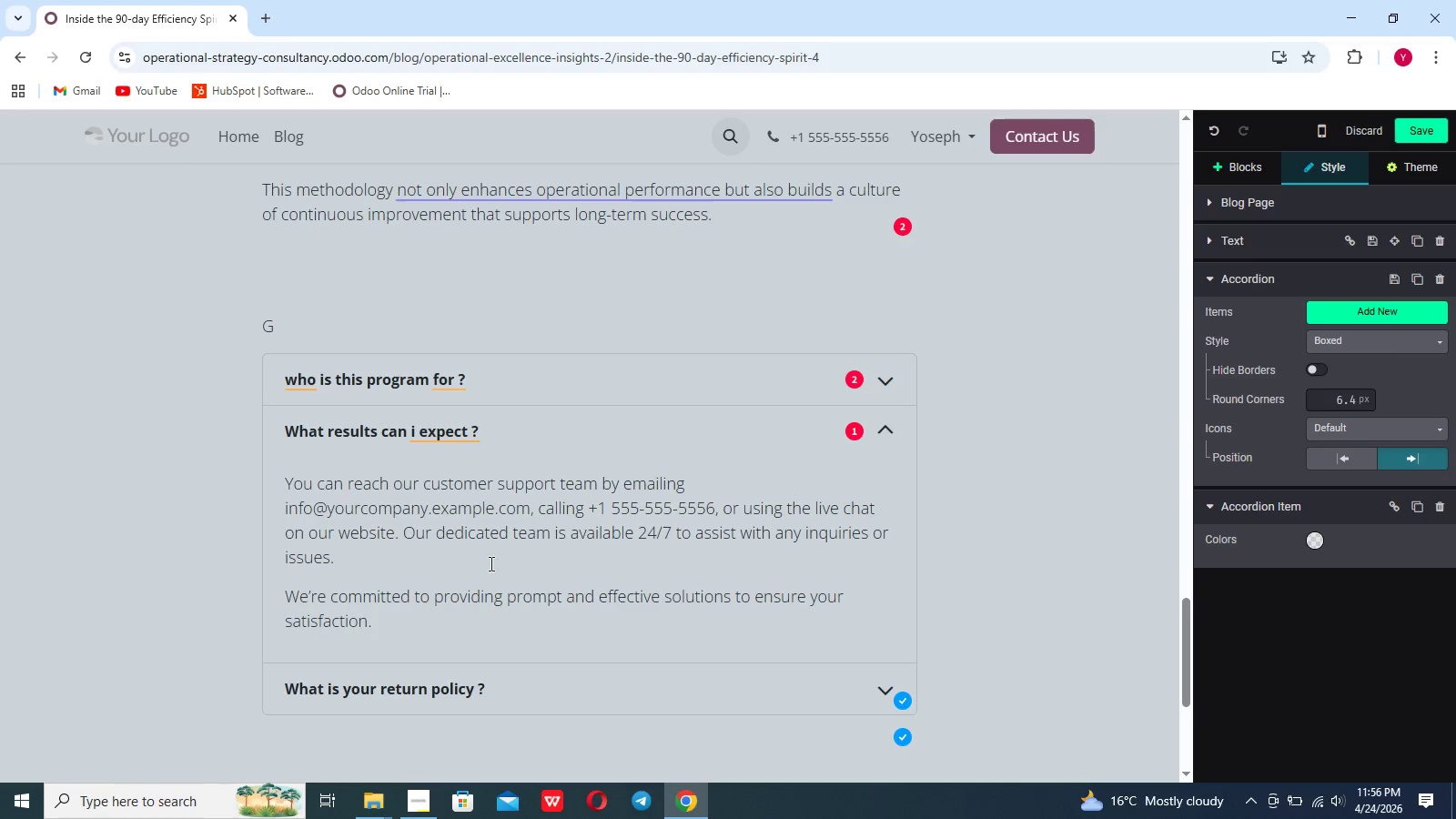 
key(Backspace)
 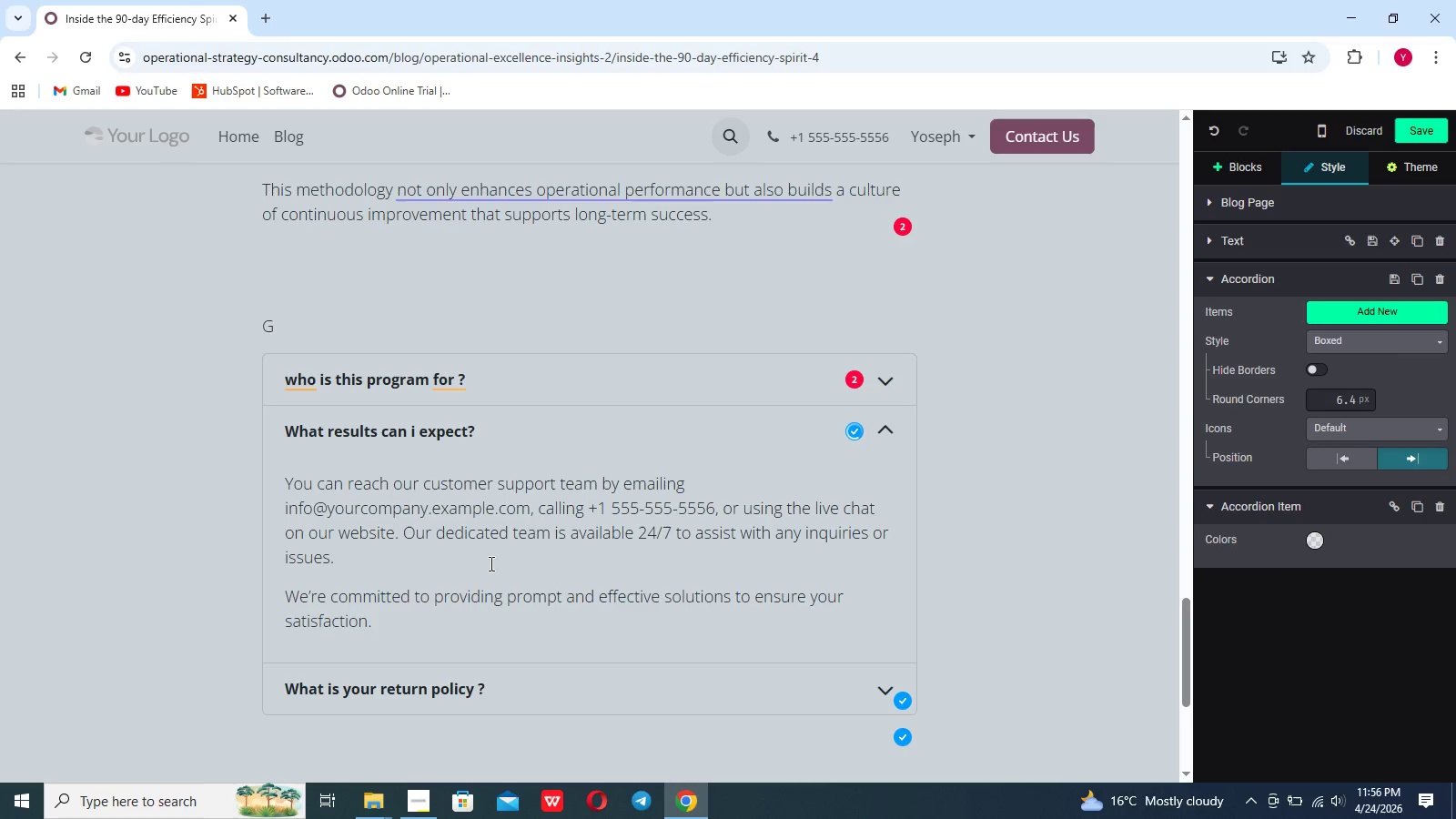 
key(ArrowUp)
 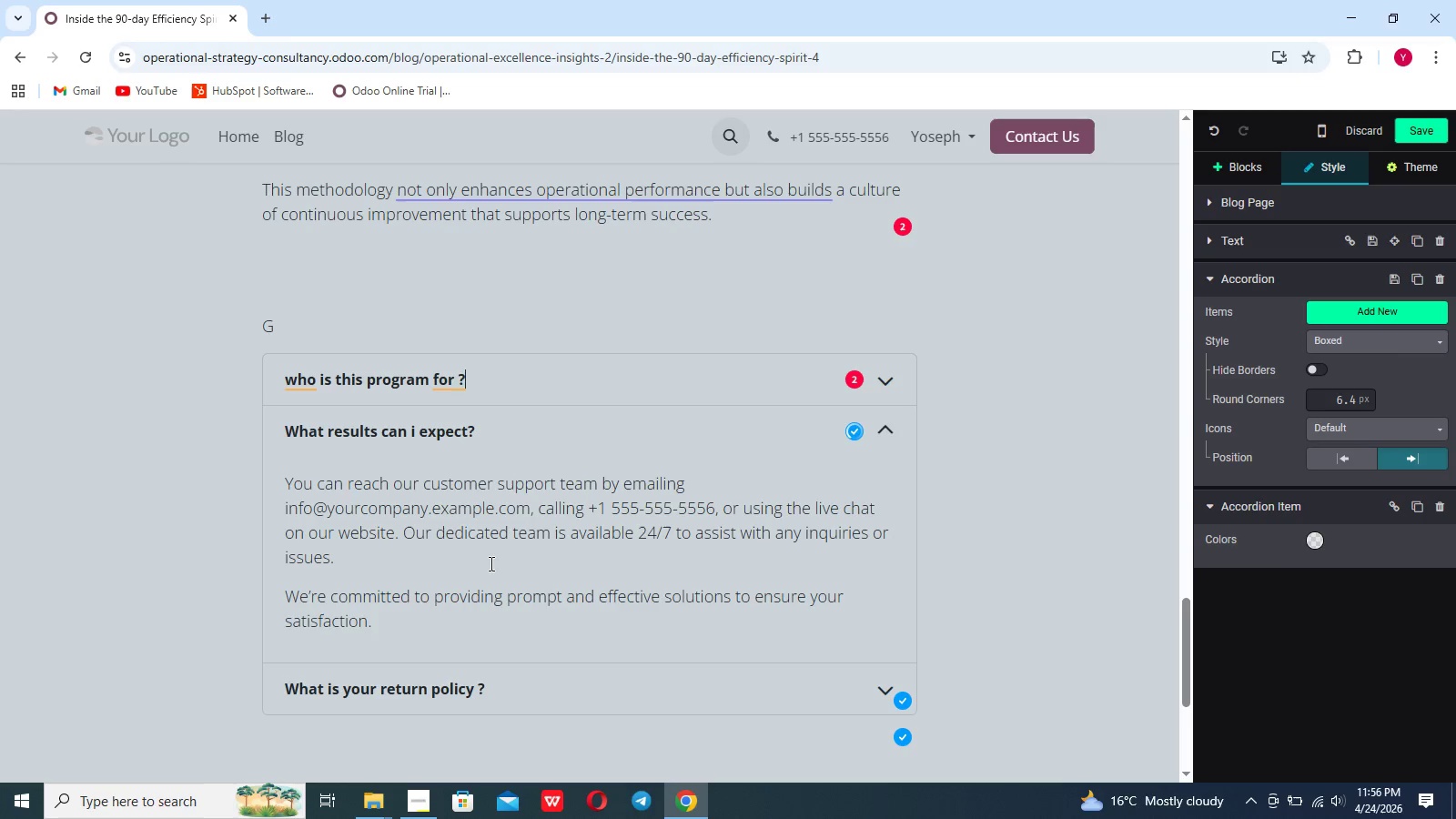 
key(ArrowLeft)
 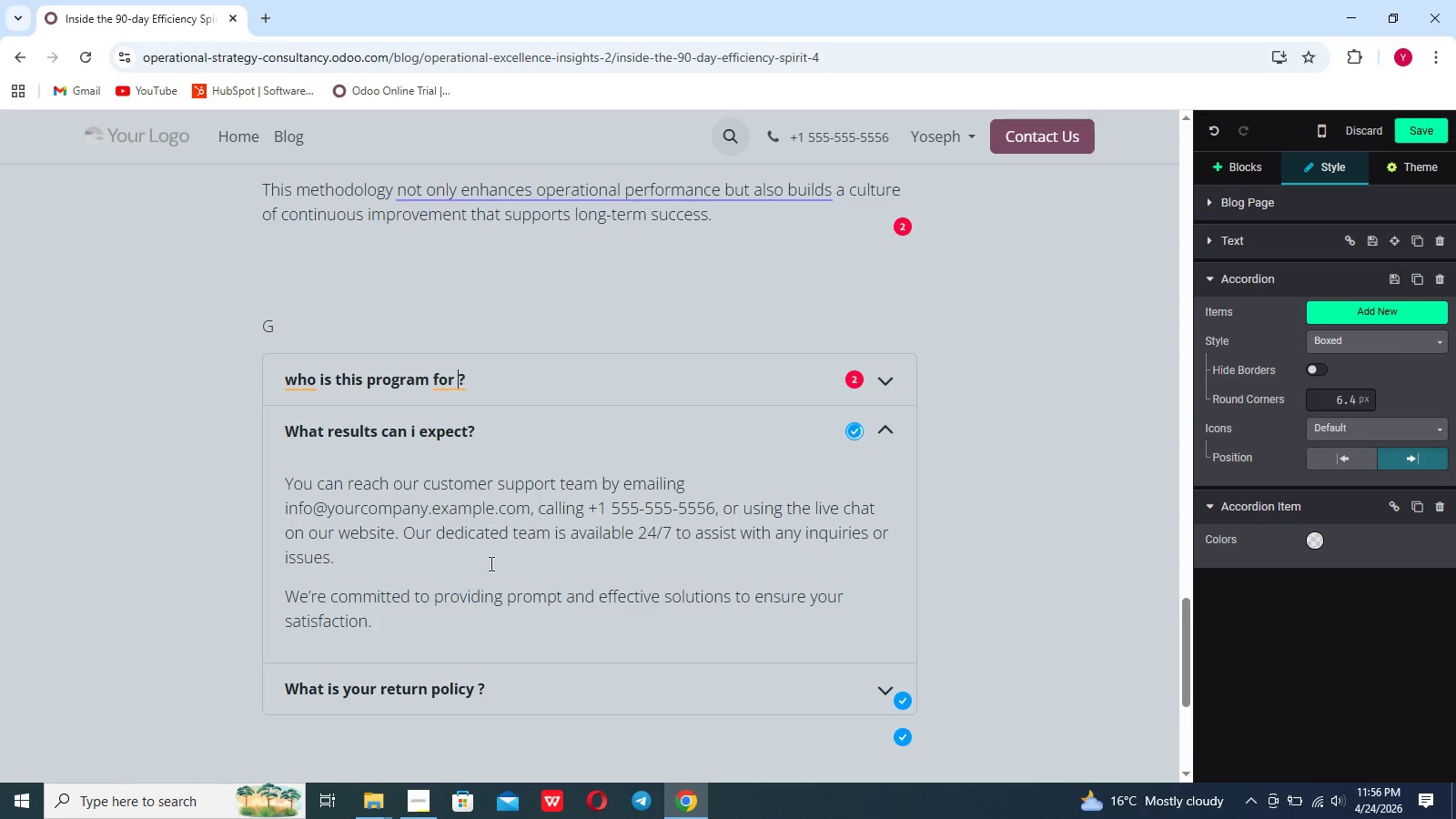 
key(Backspace)
 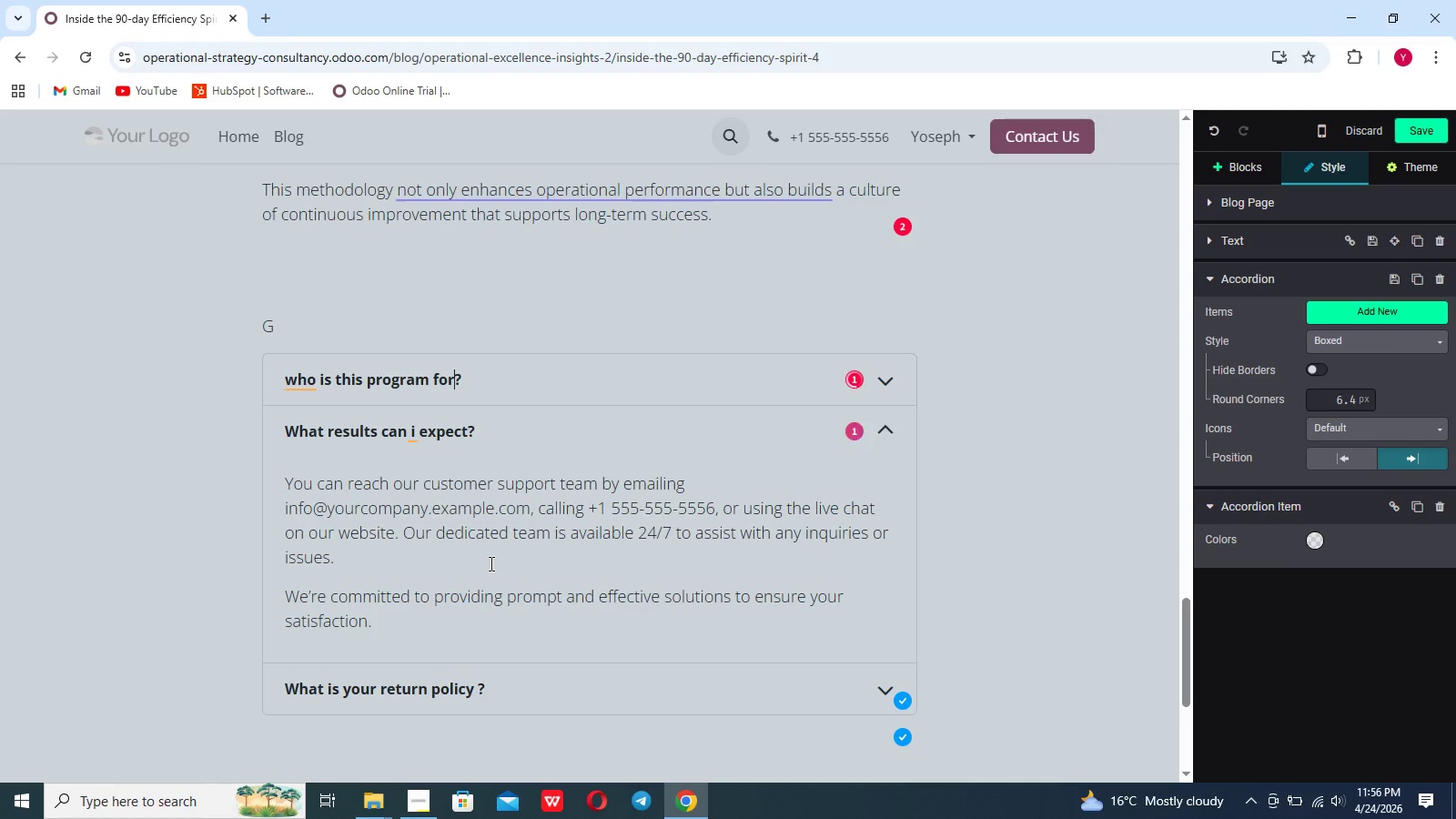 
key(ArrowDown)
 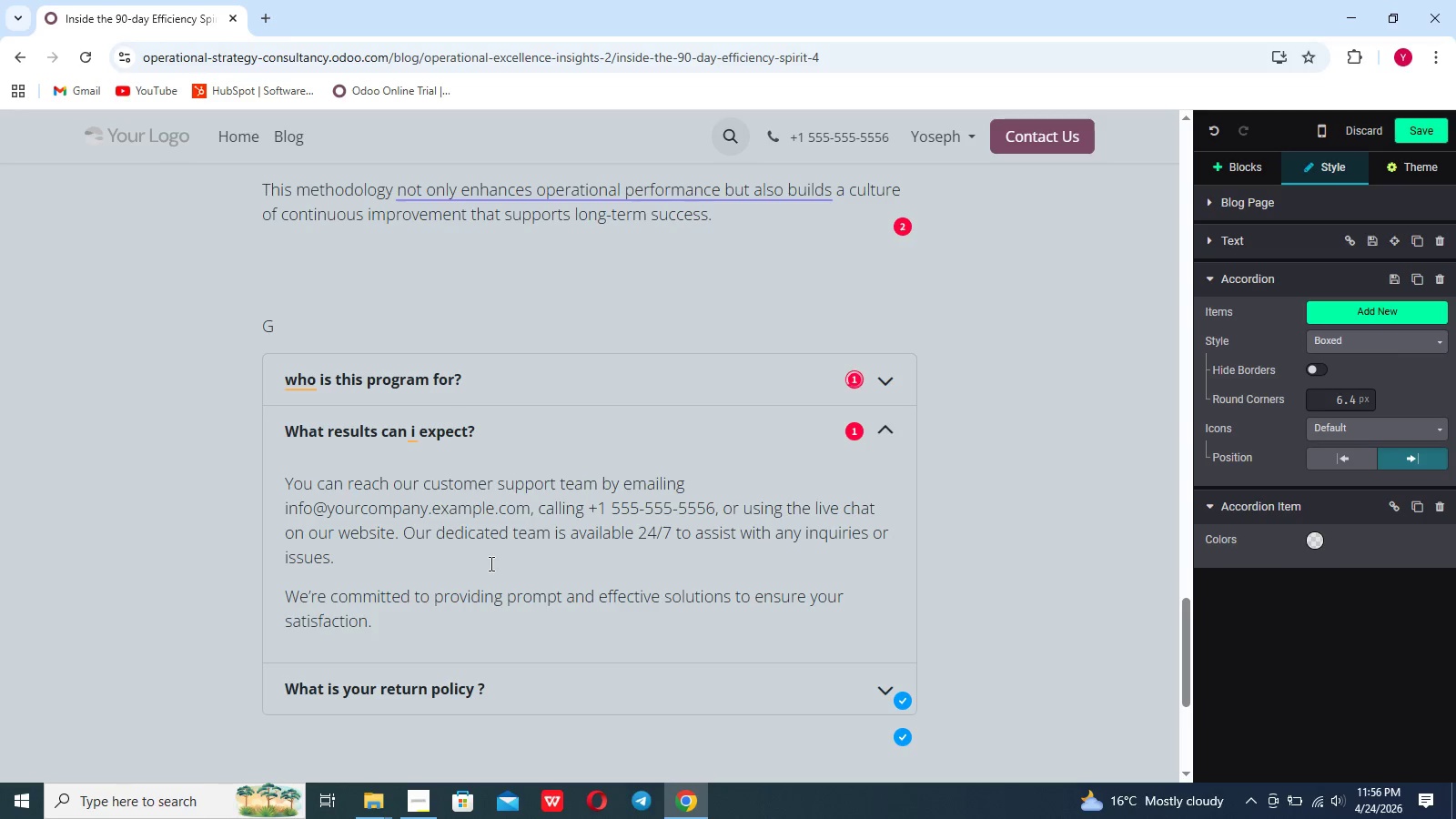 
key(ArrowLeft)
 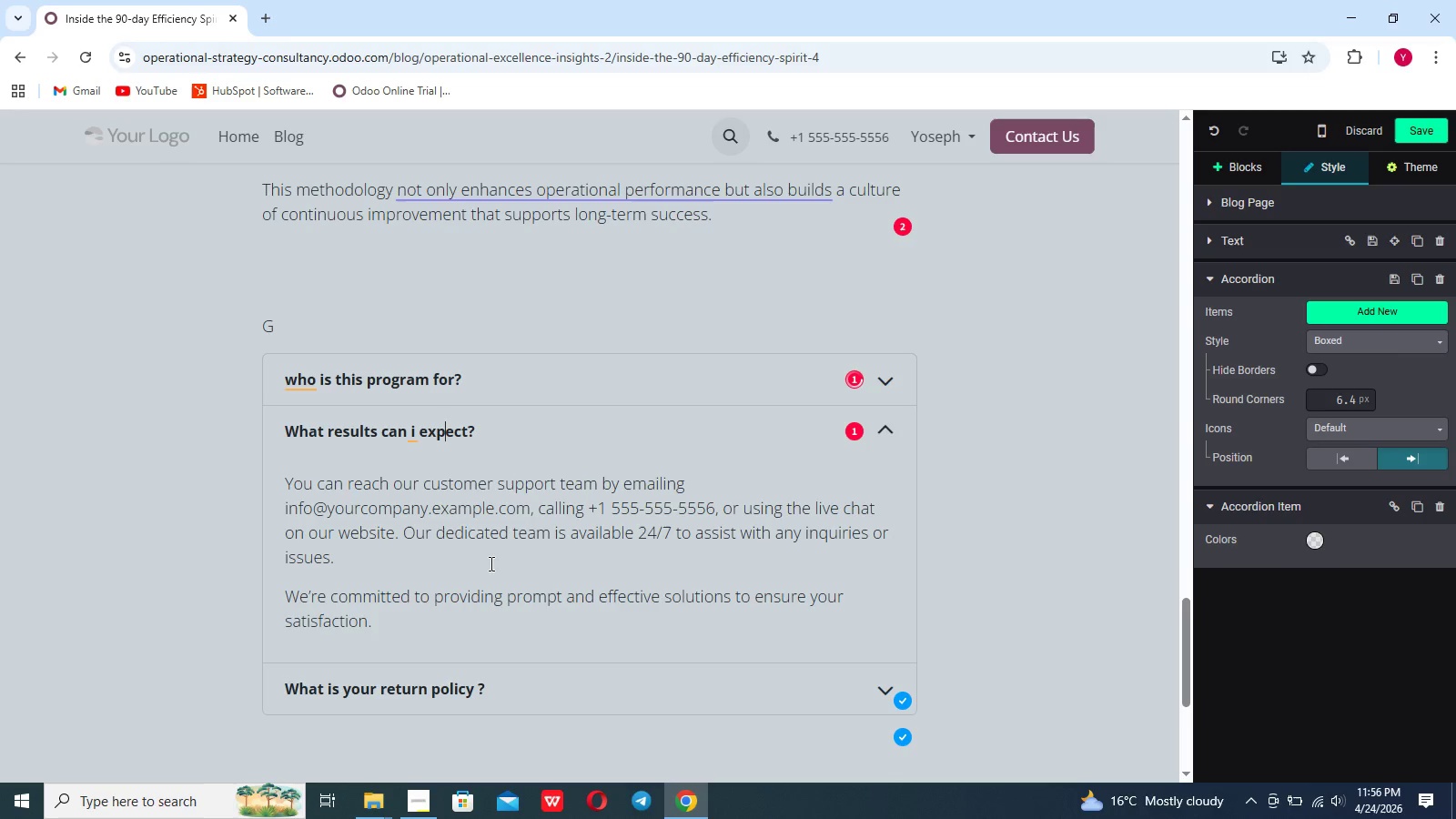 
key(ArrowLeft)
 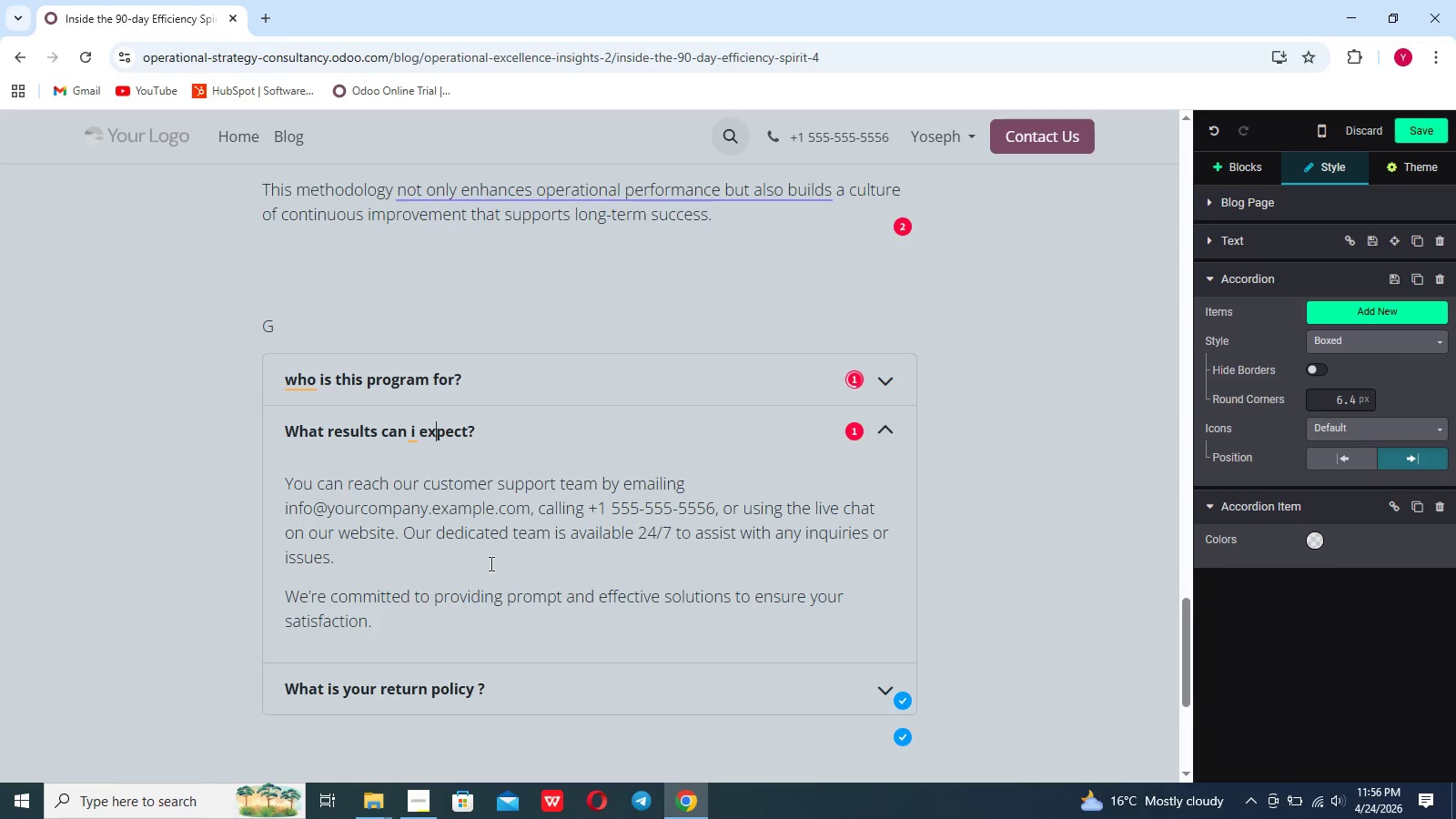 
key(ArrowDown)
 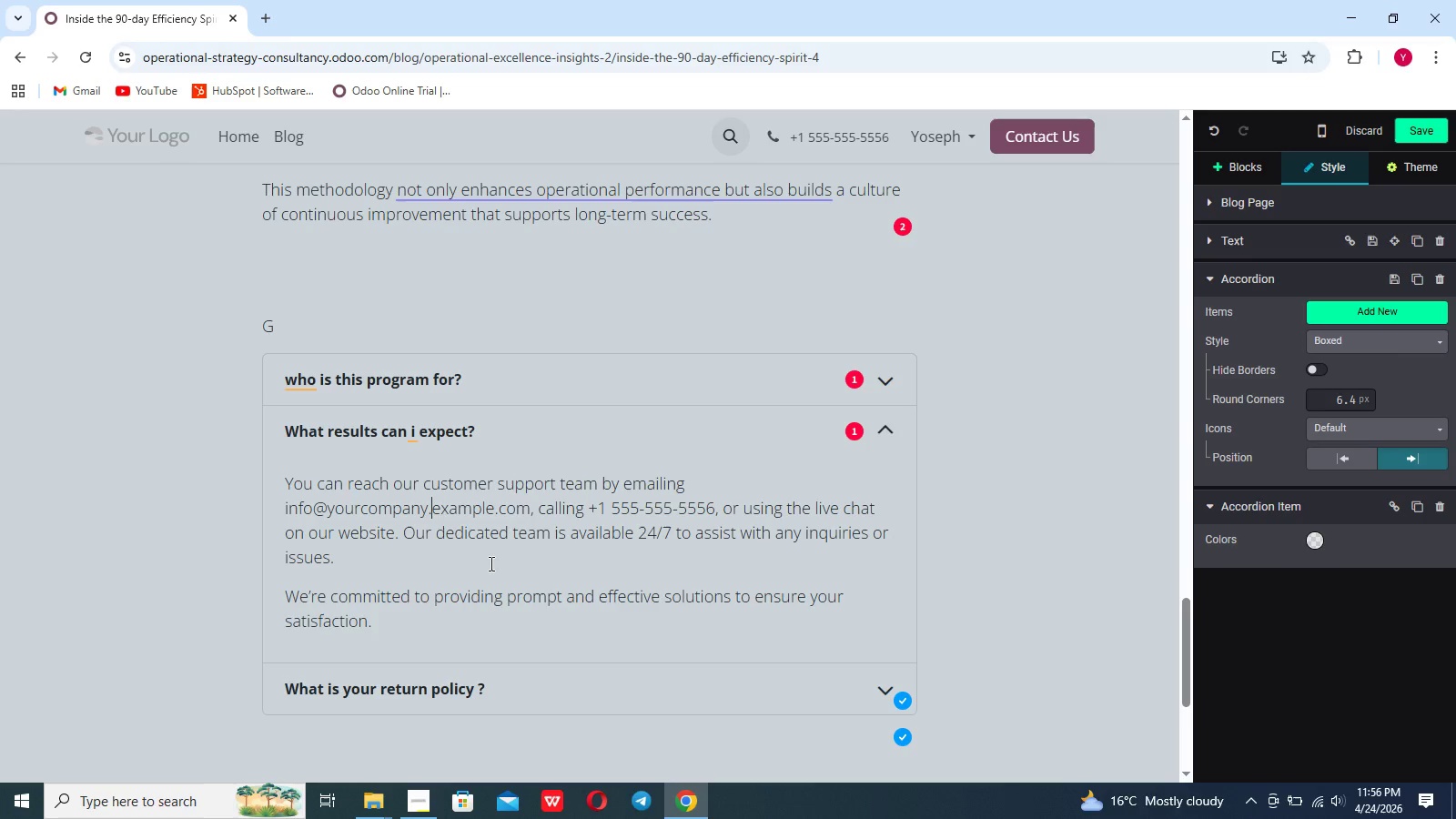 
key(ArrowDown)
 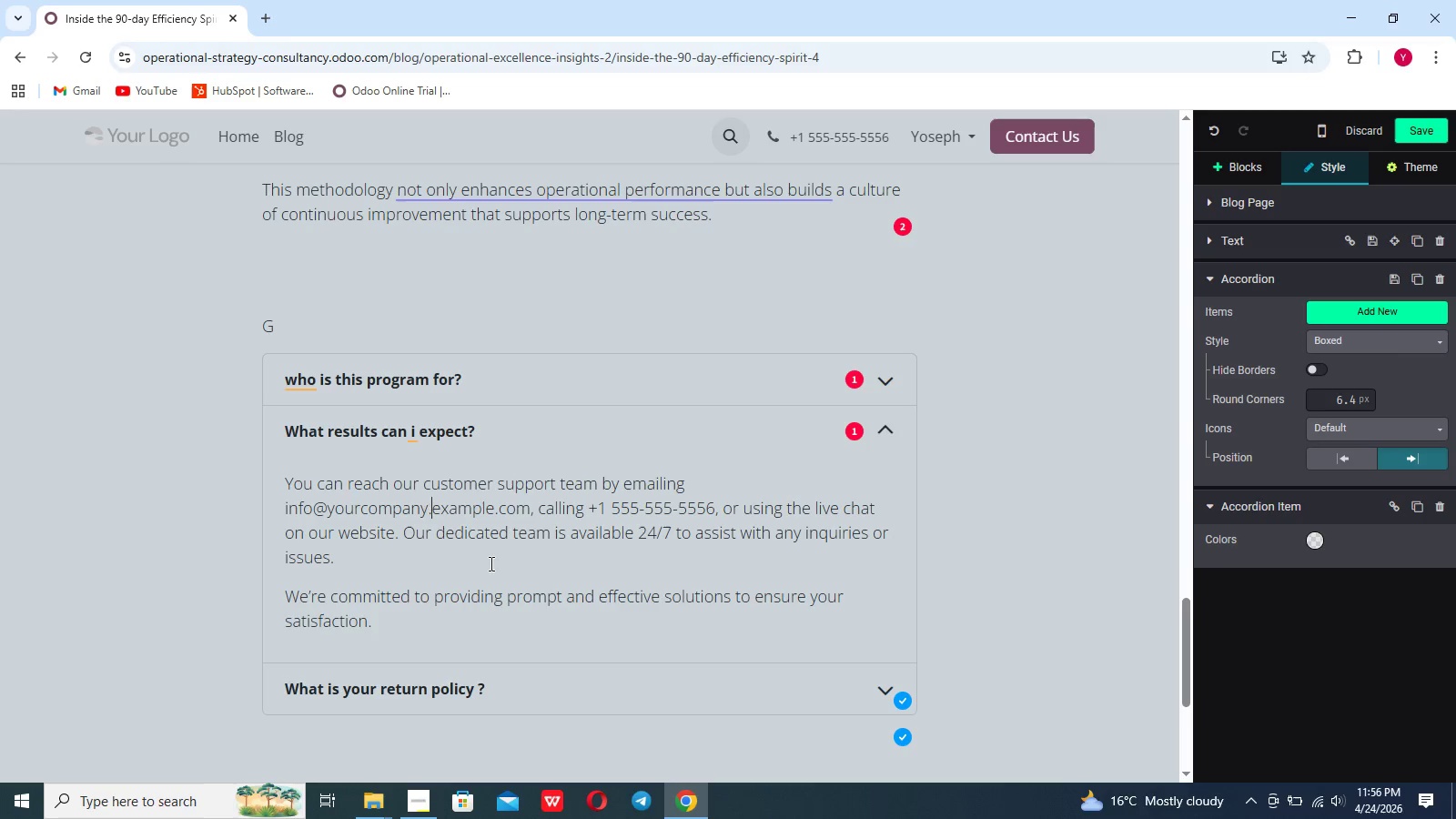 
key(ArrowDown)
 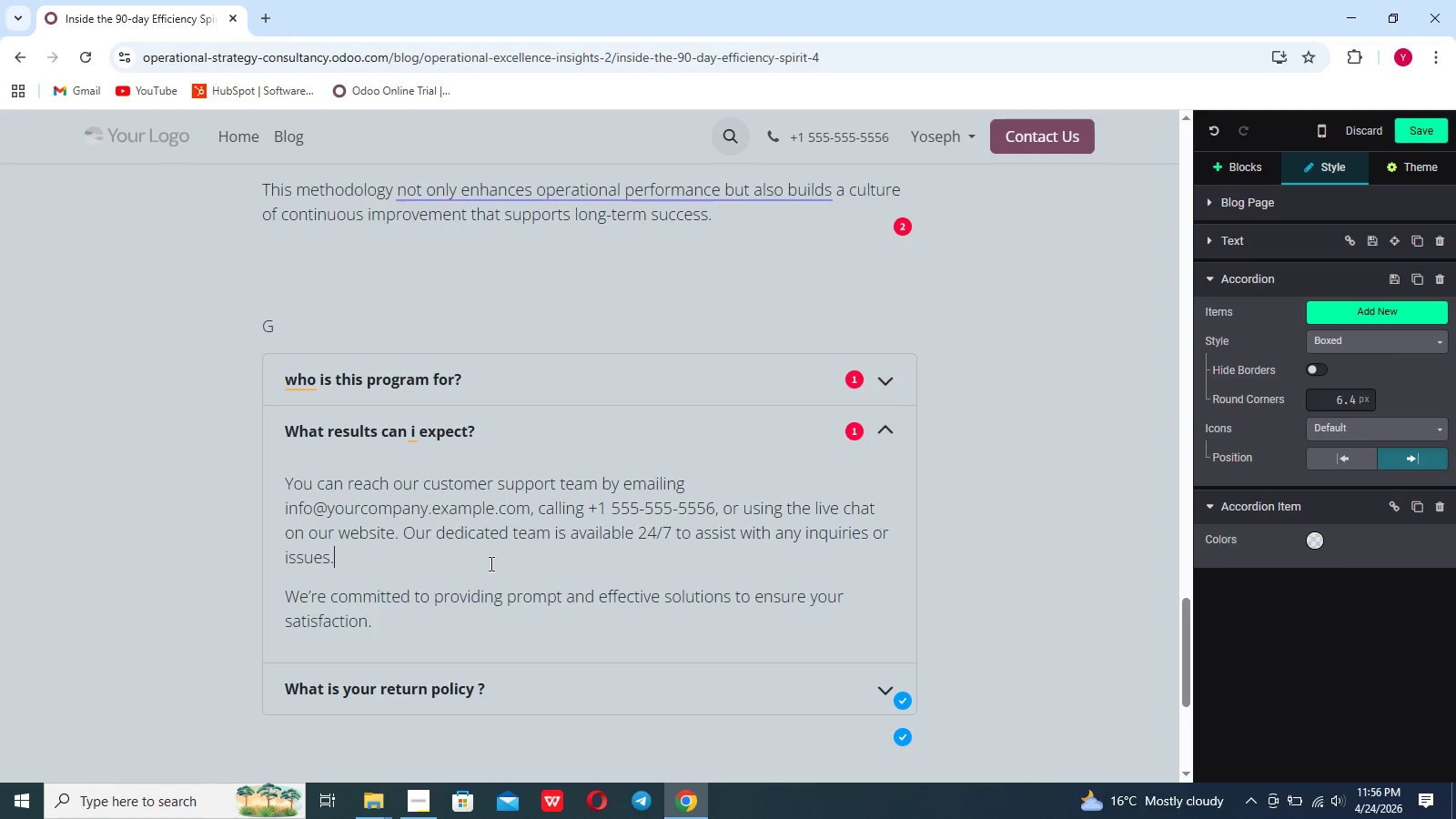 
key(ArrowDown)
 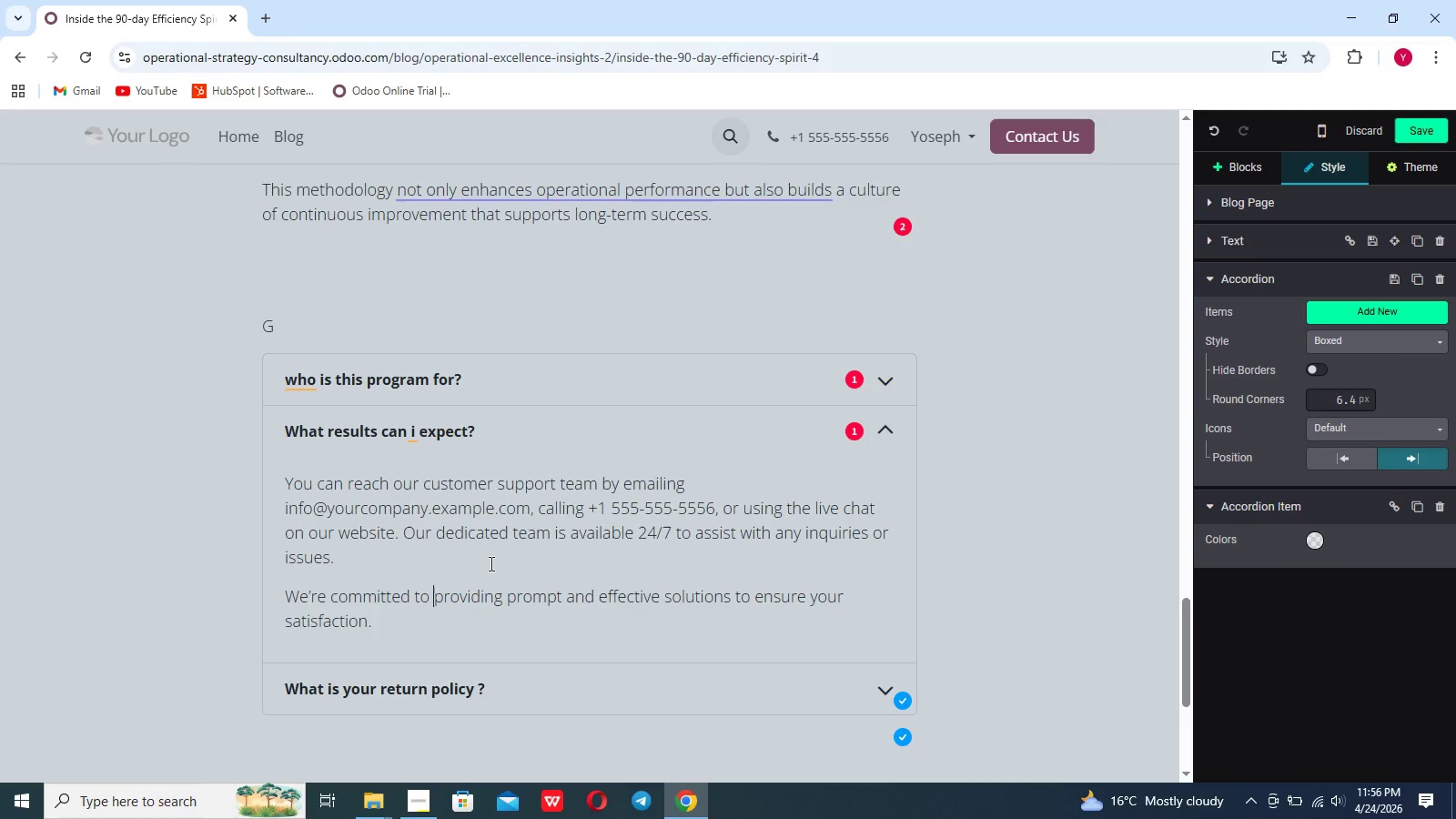 
key(ArrowDown)
 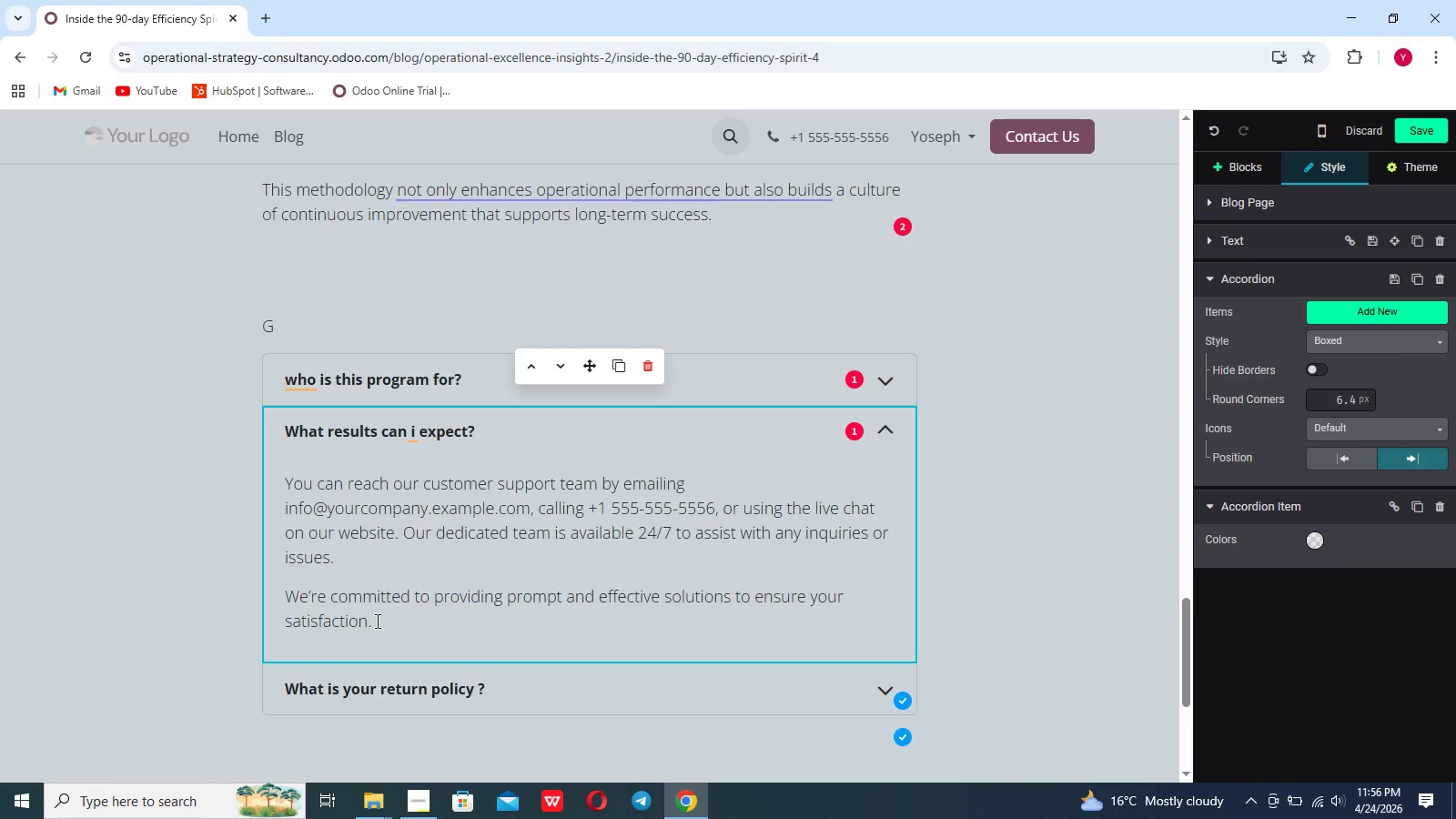 
left_click_drag(start_coordinate=[375, 621], to_coordinate=[295, 477])
 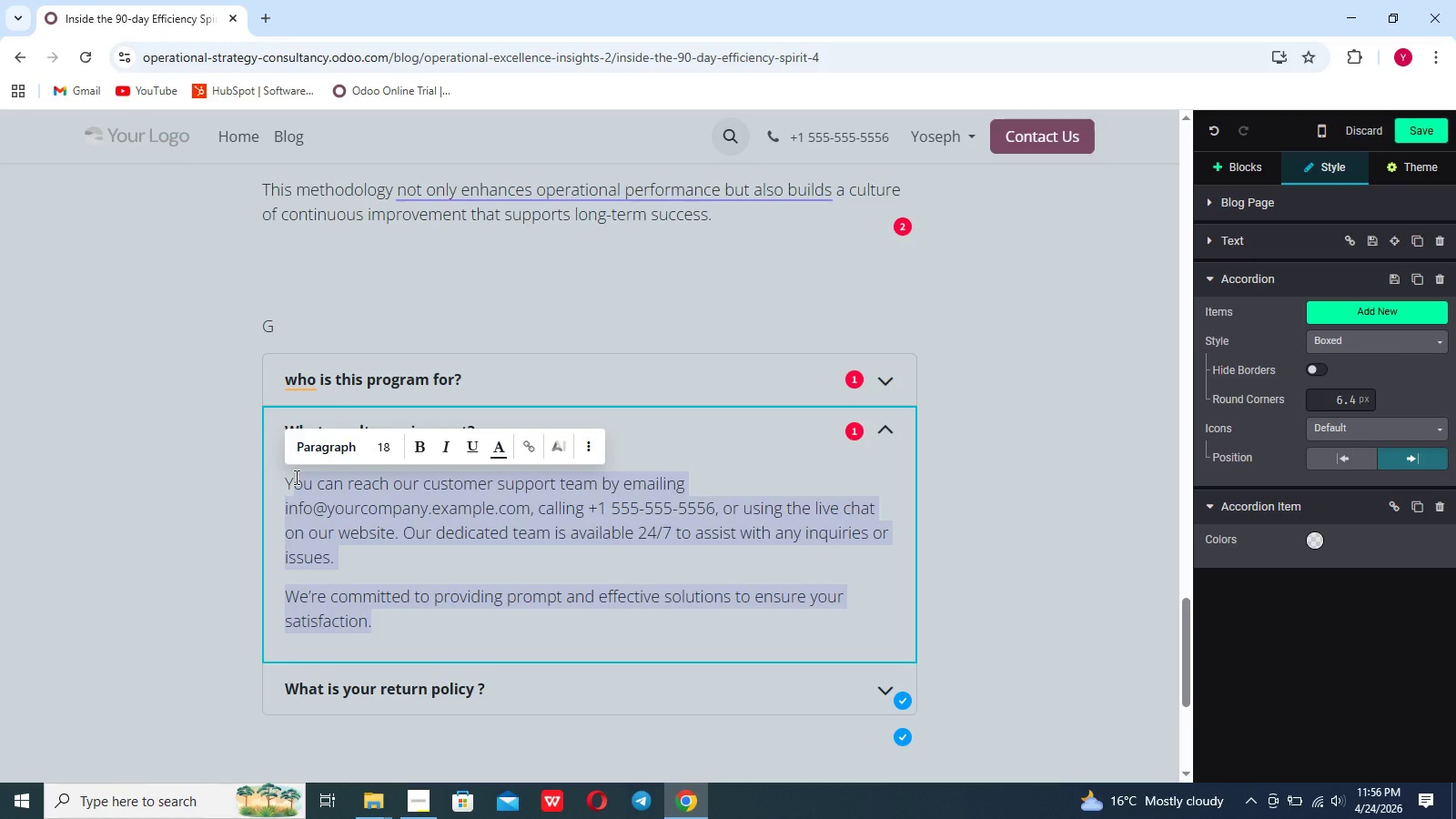 
key(Backspace)
 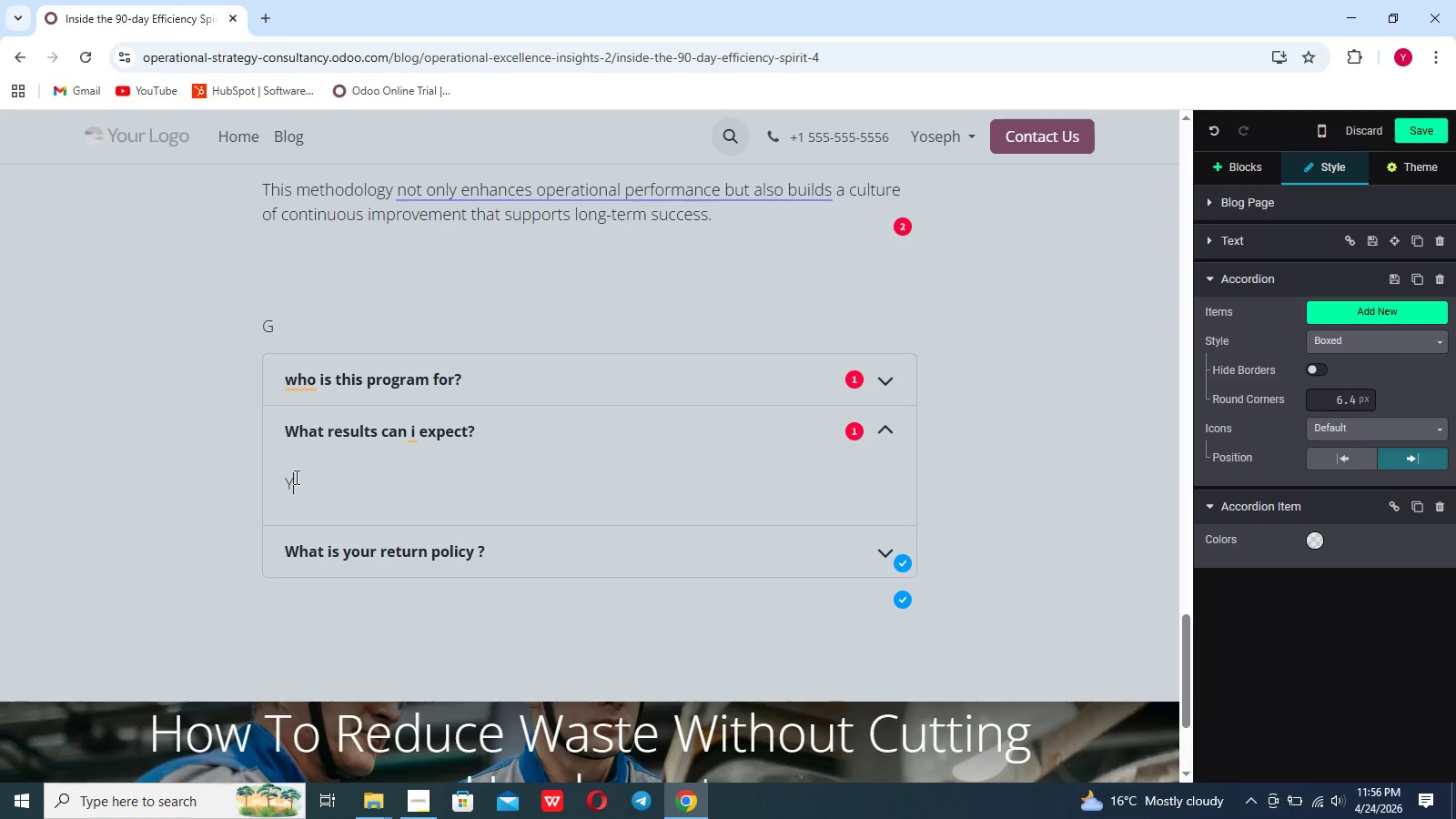 
hold_key(key=Break, duration=0.38)
 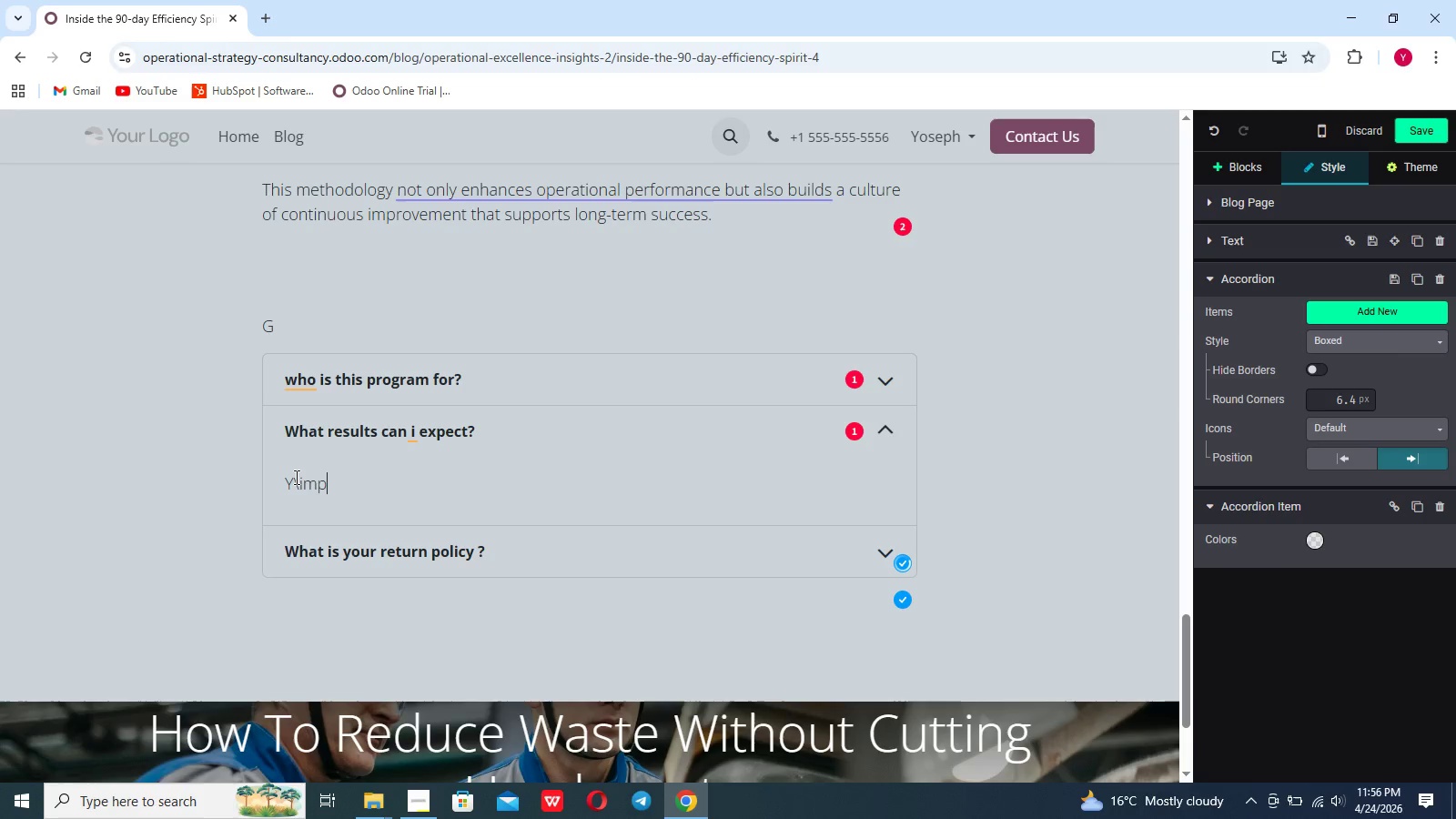 
type(improved productivity)
 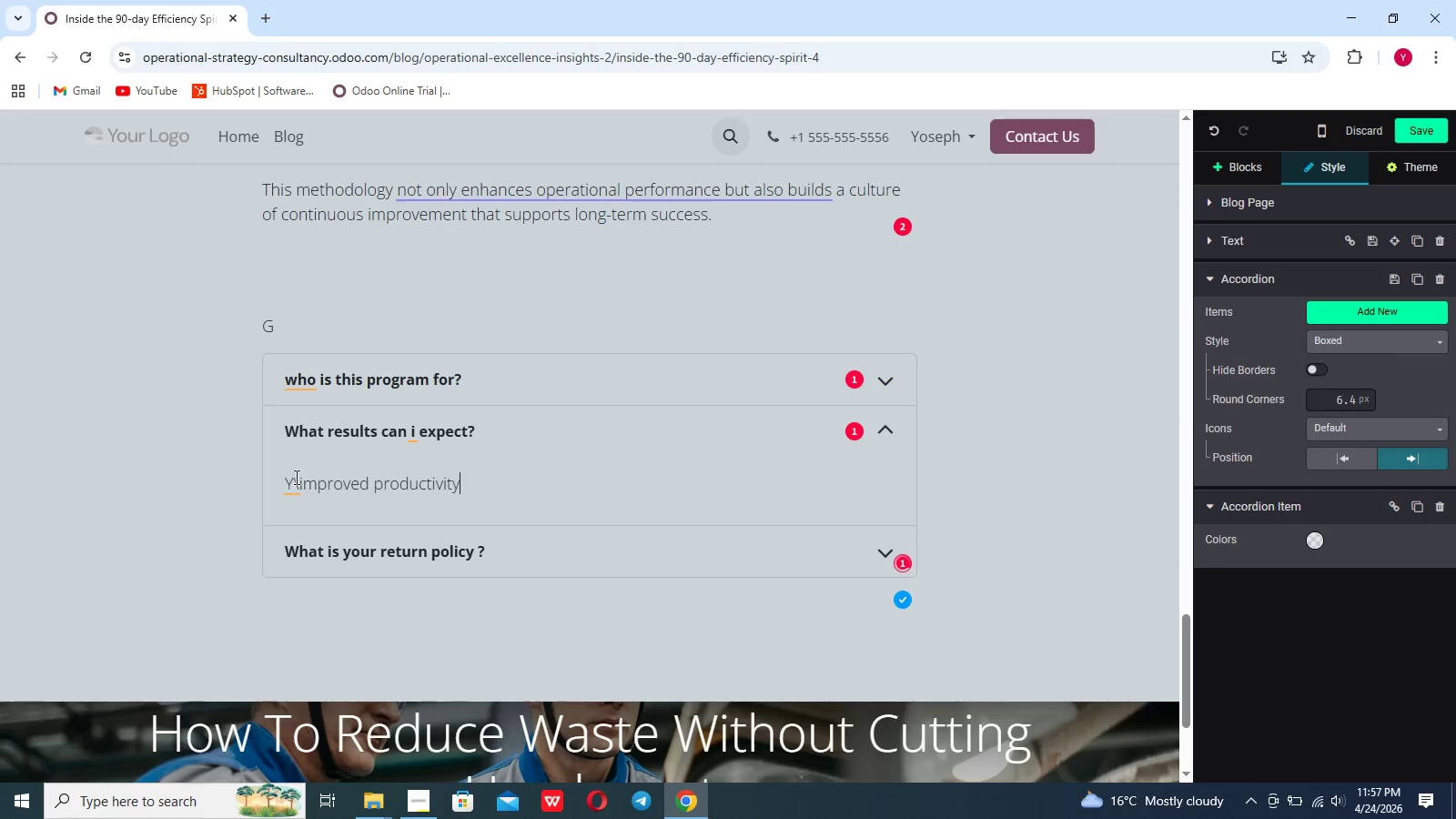 
key(Period)
 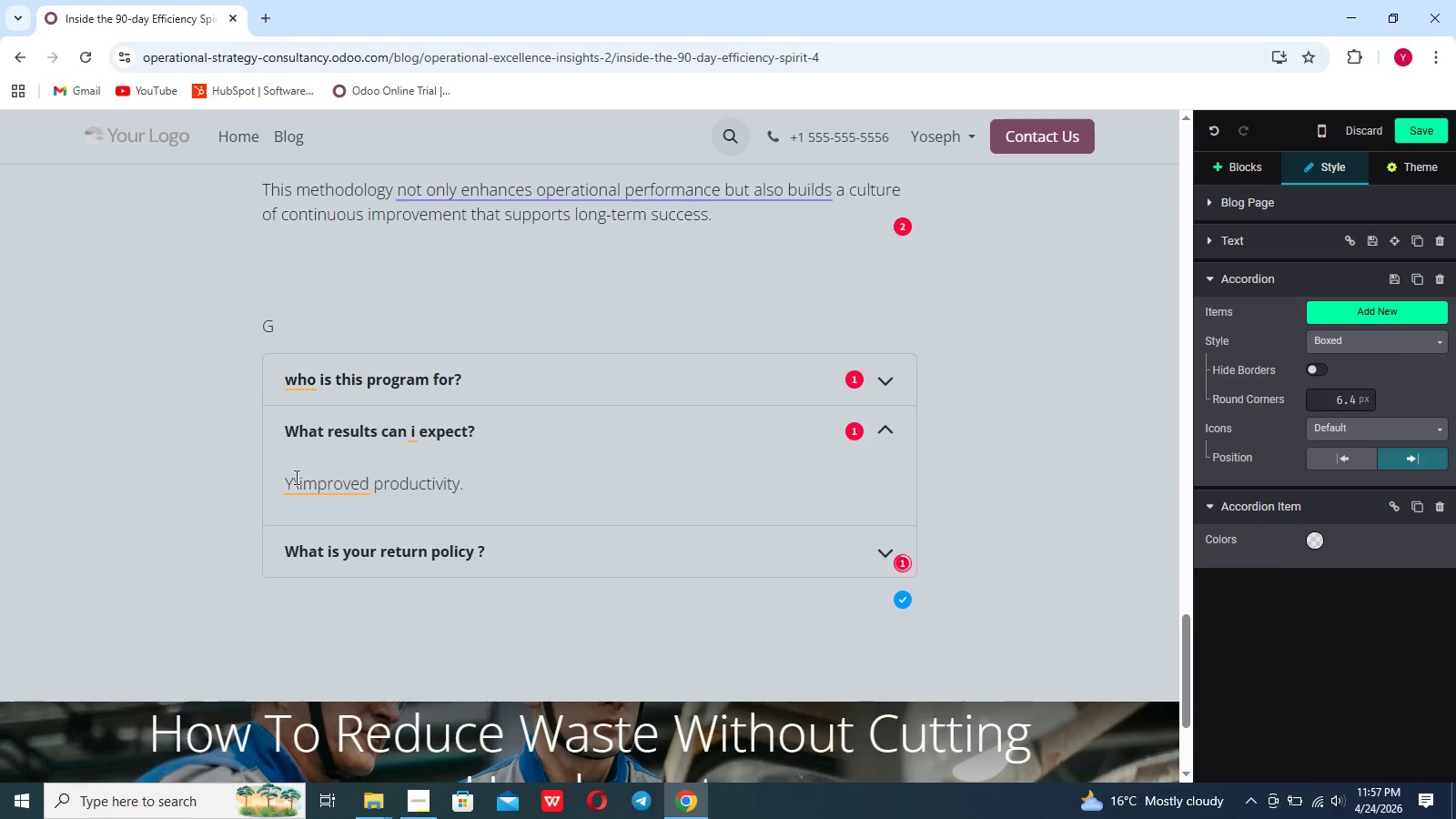 
hold_key(key=ArrowLeft, duration=0.8)
 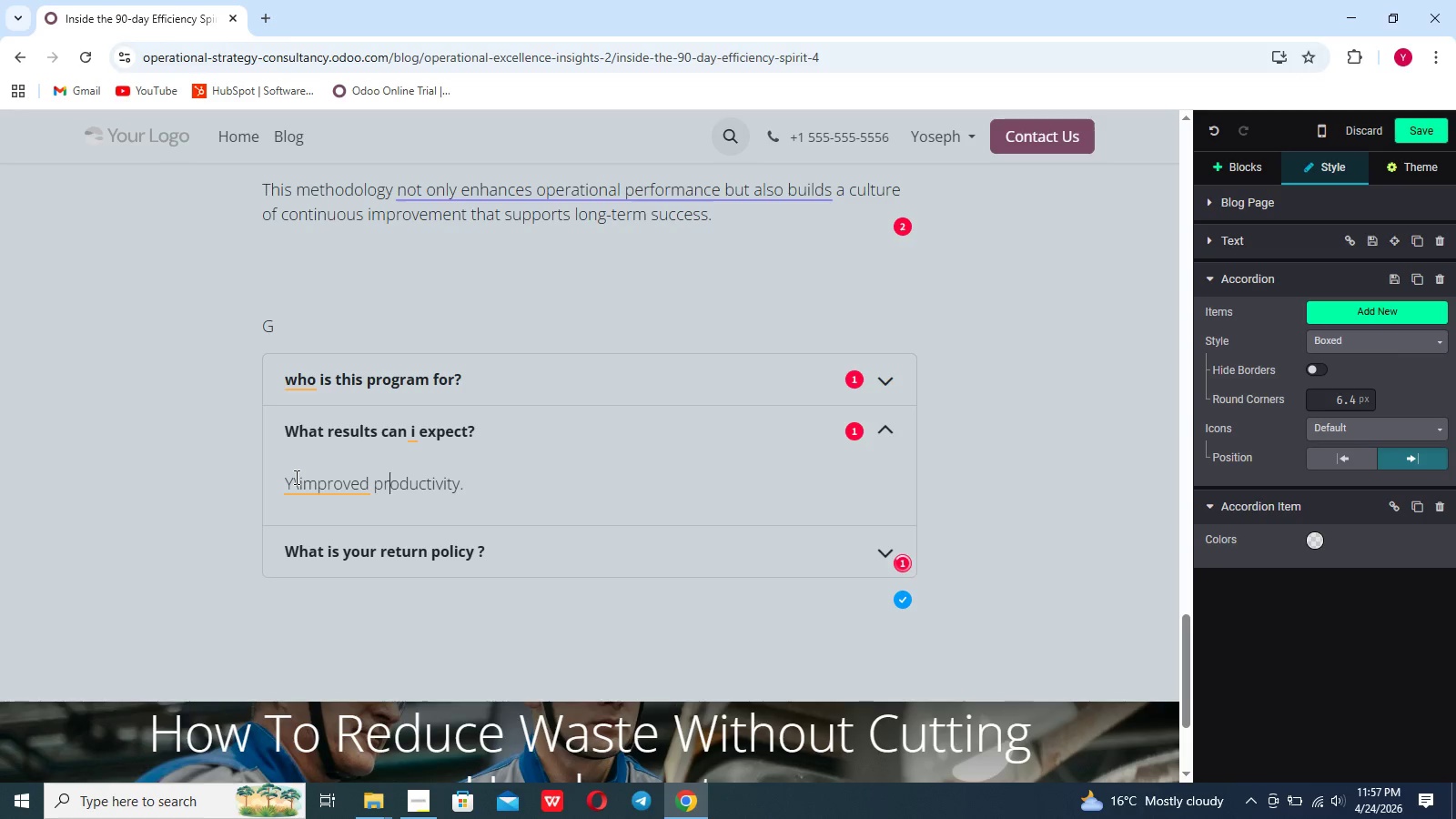 
key(ArrowLeft)
 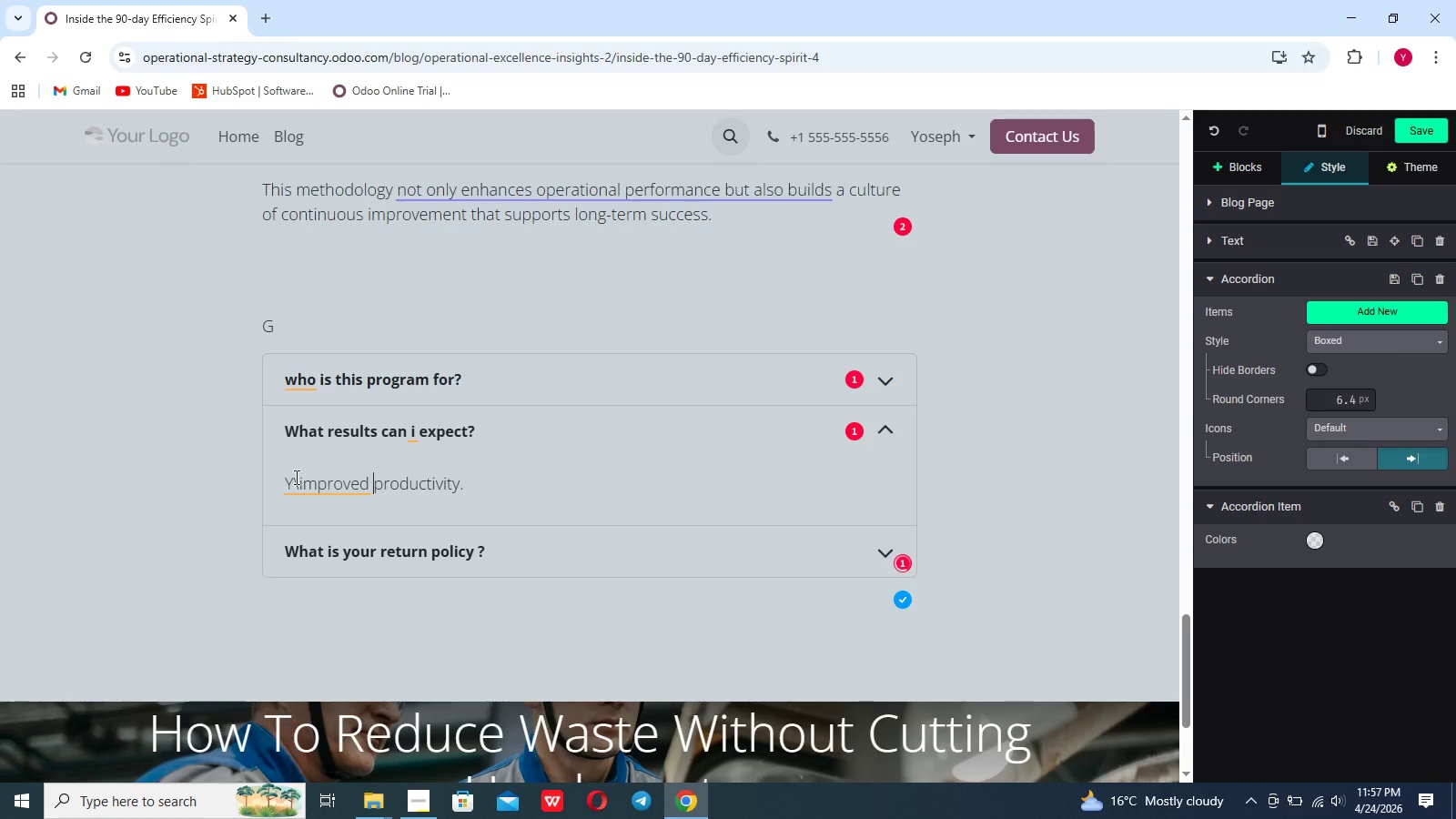 
hold_key(key=ArrowLeft, duration=0.72)
 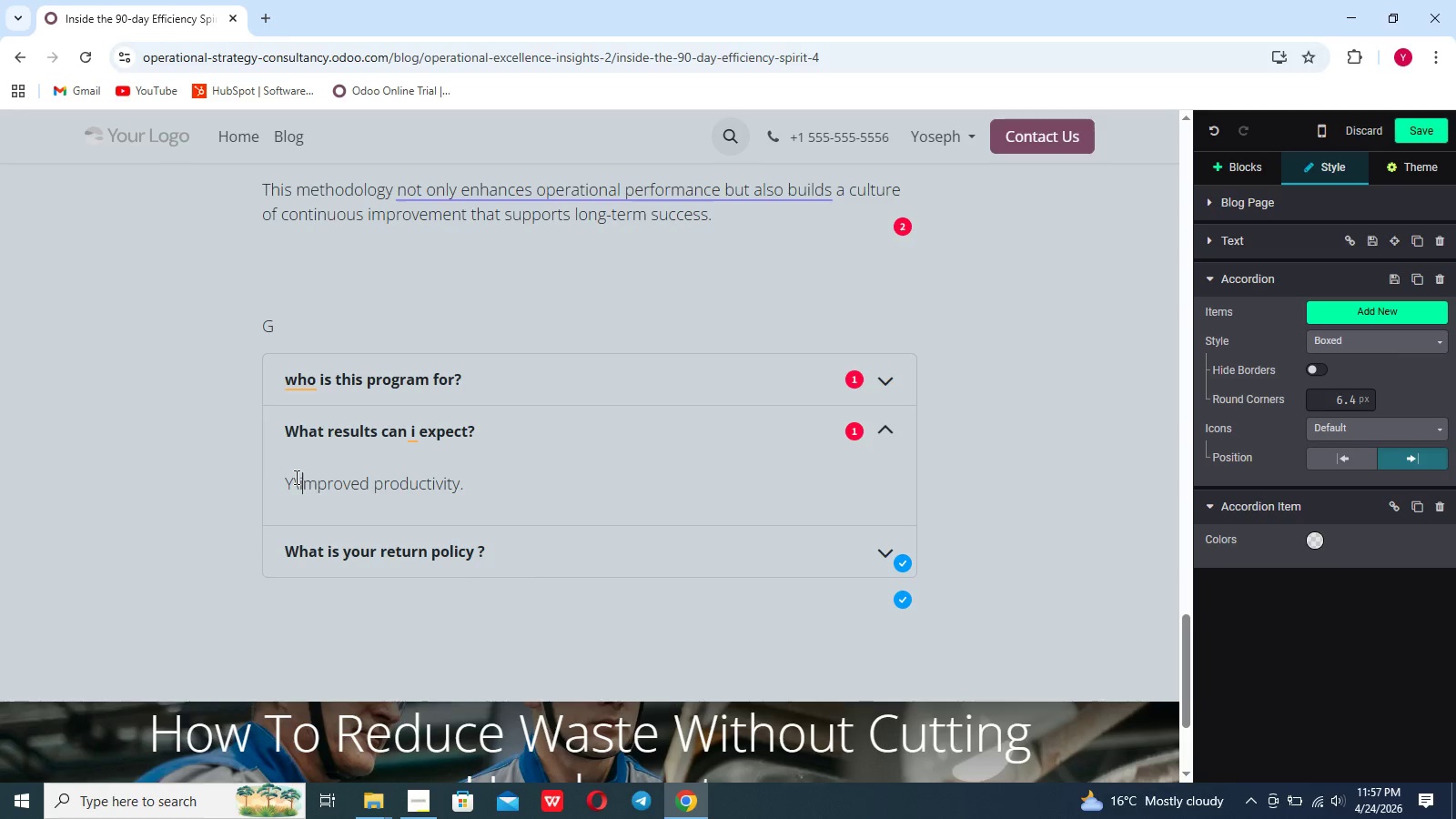 
key(ArrowLeft)
 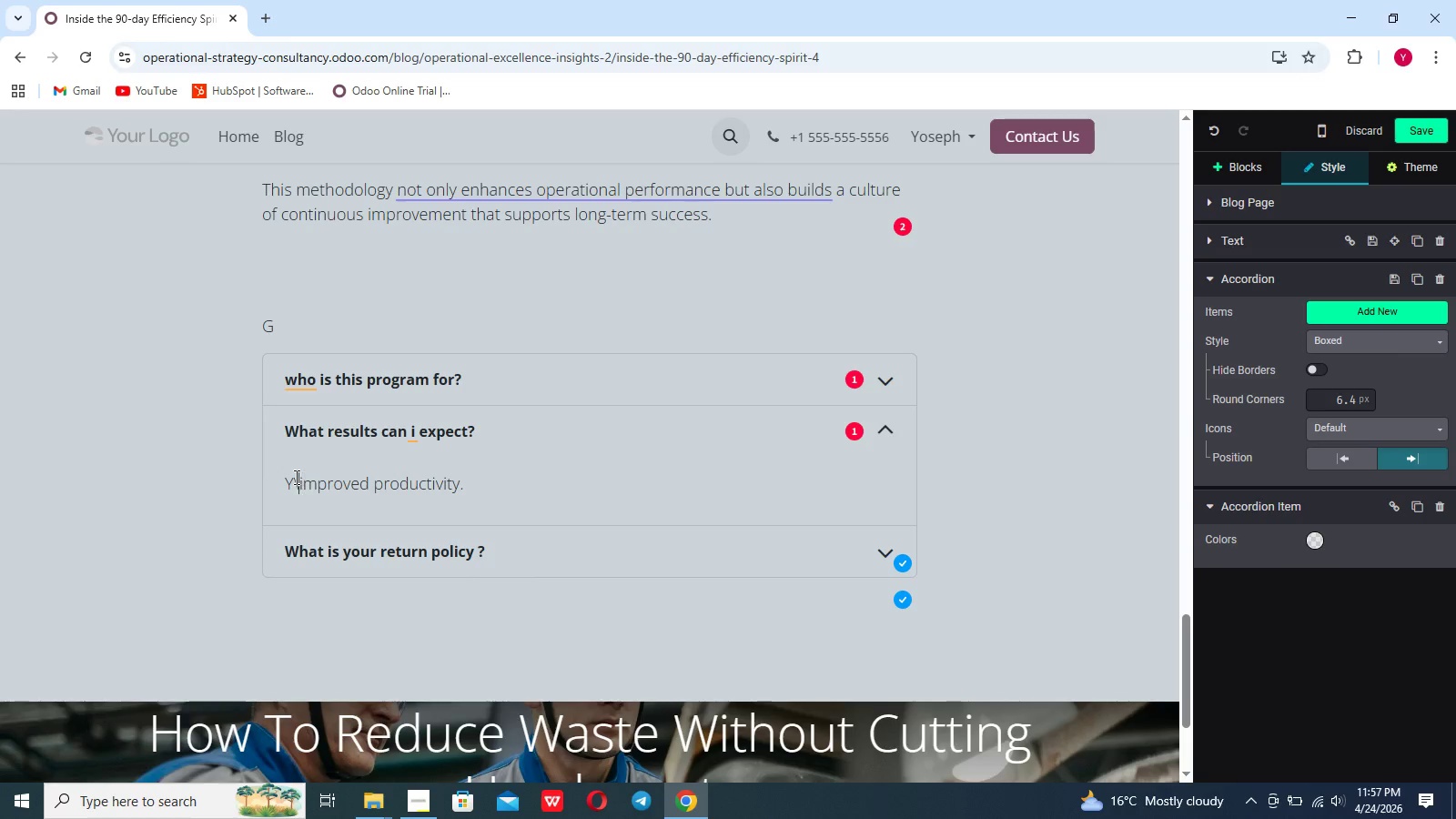 
key(ArrowLeft)
 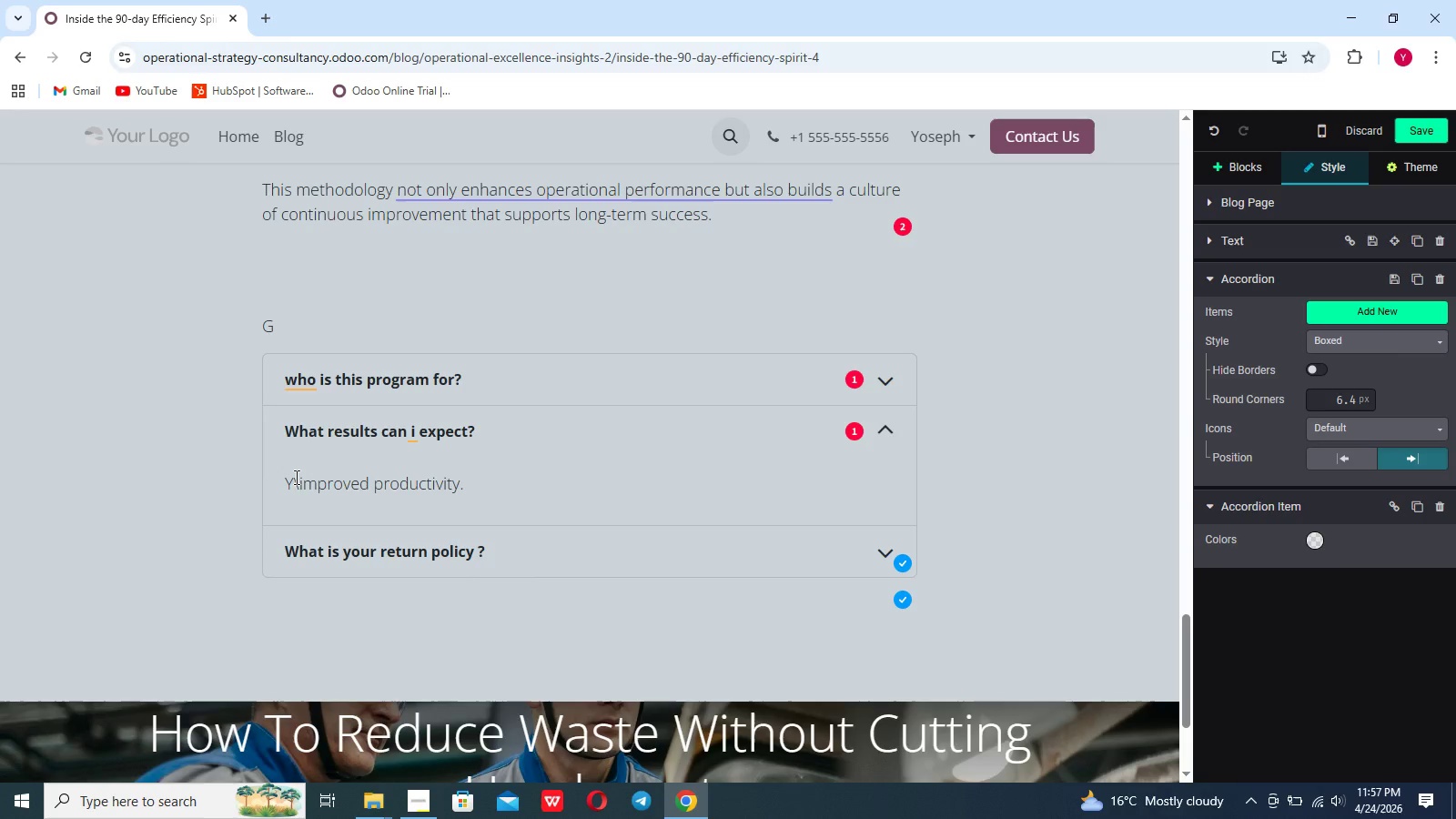 
key(Backspace)
 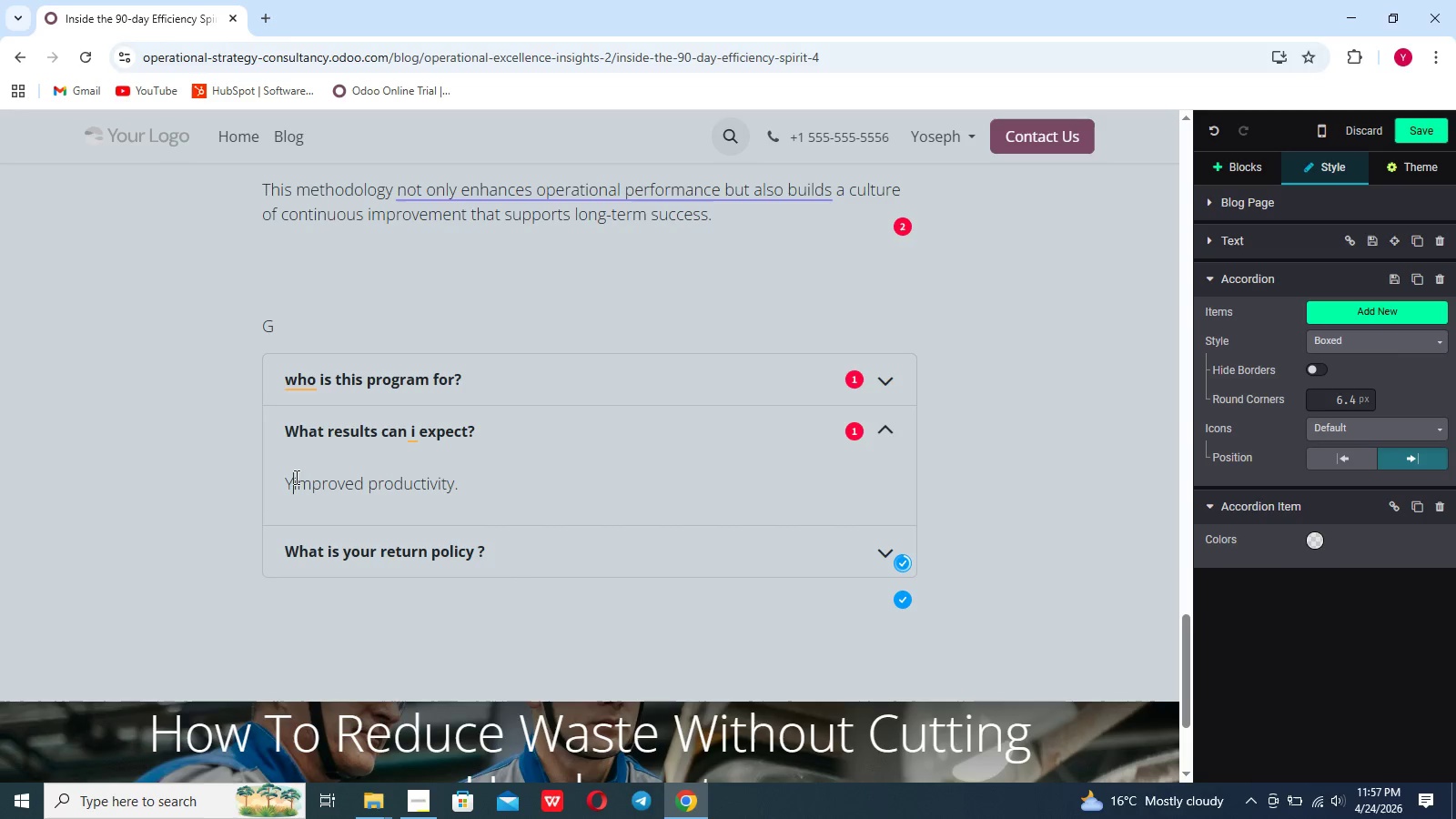 
key(Backspace)
 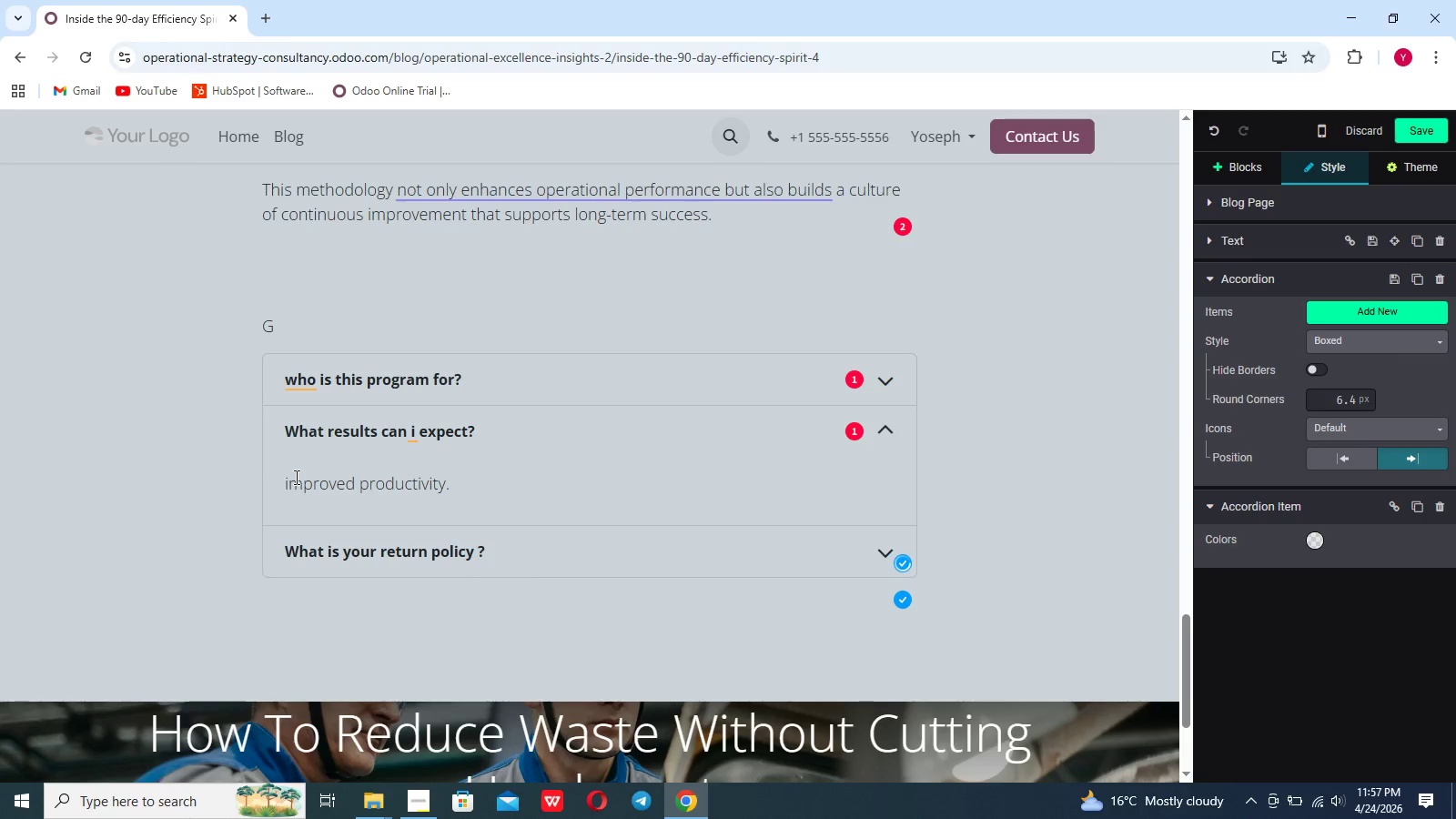 
hold_key(key=ArrowRight, duration=1.24)
 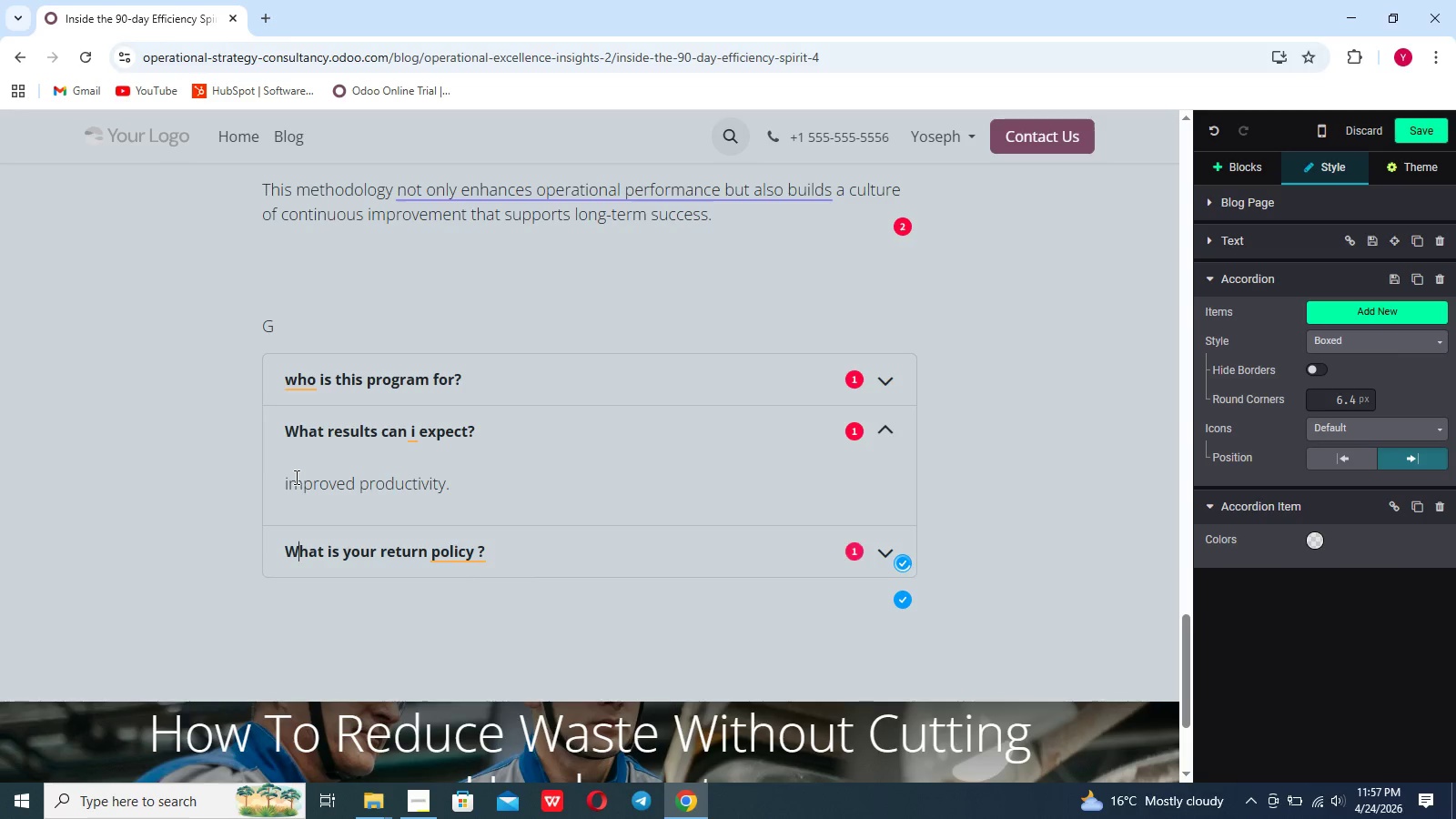 
key(ArrowLeft)
 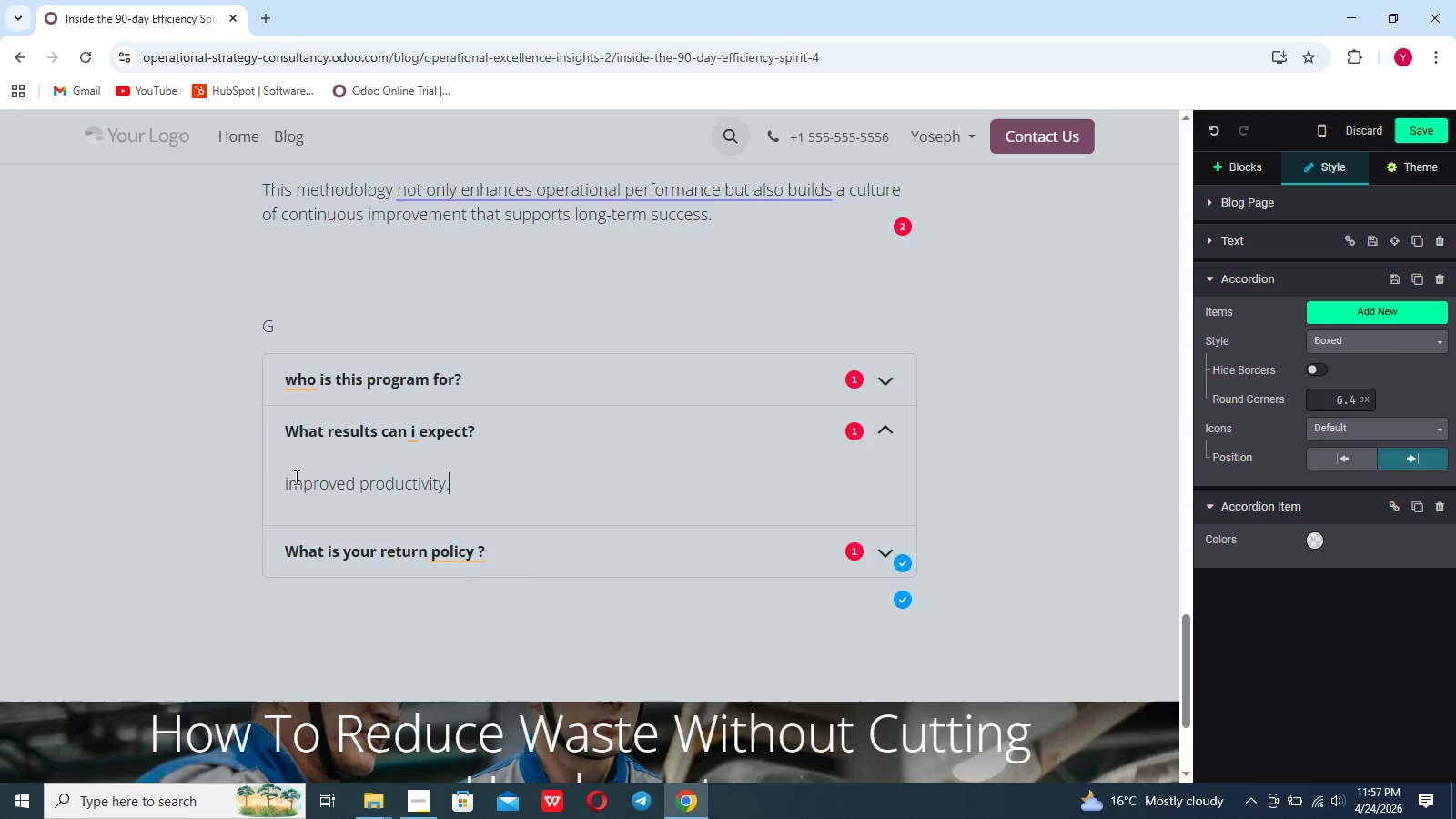 
key(ArrowLeft)
 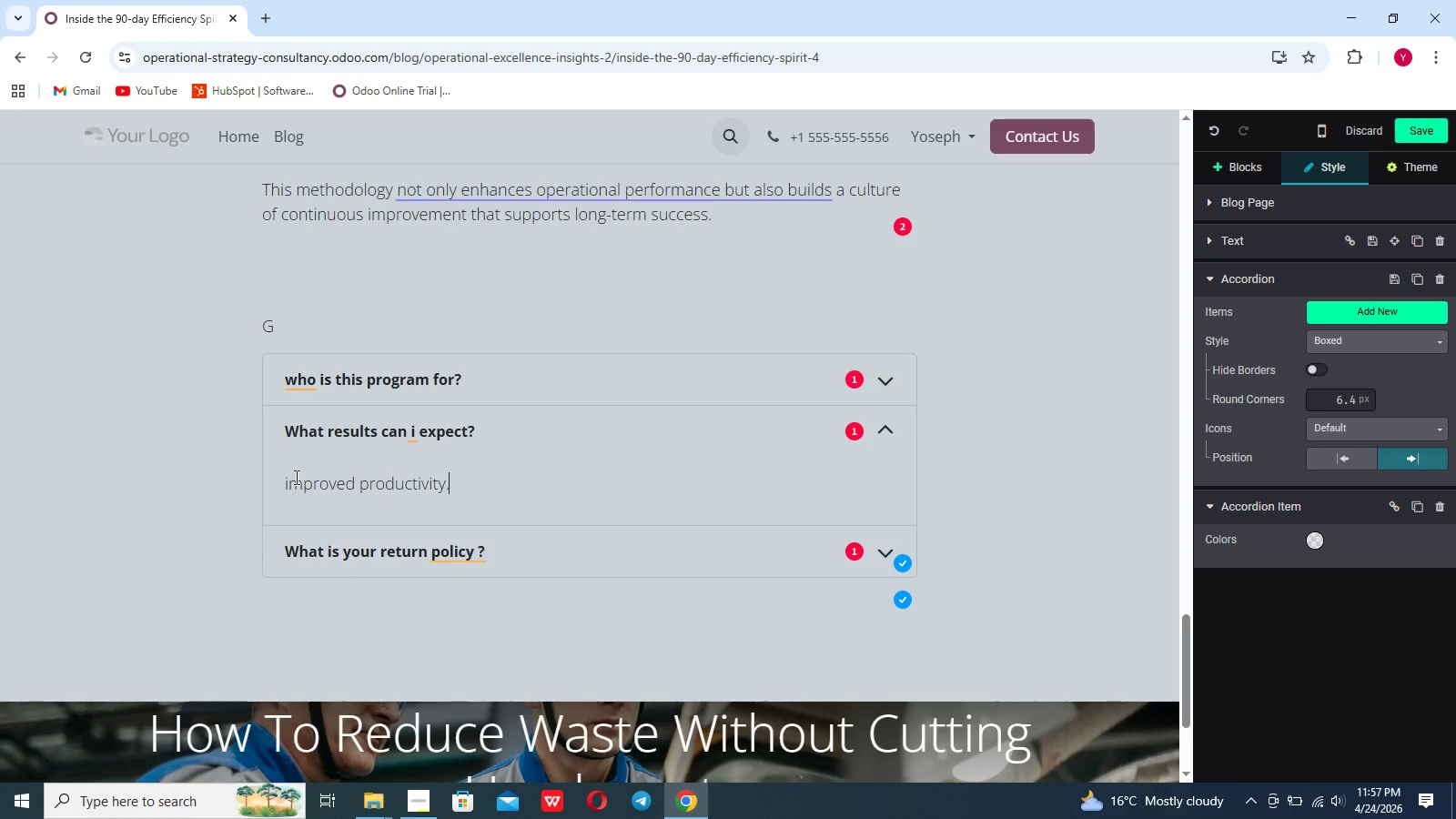 
wait(11.49)
 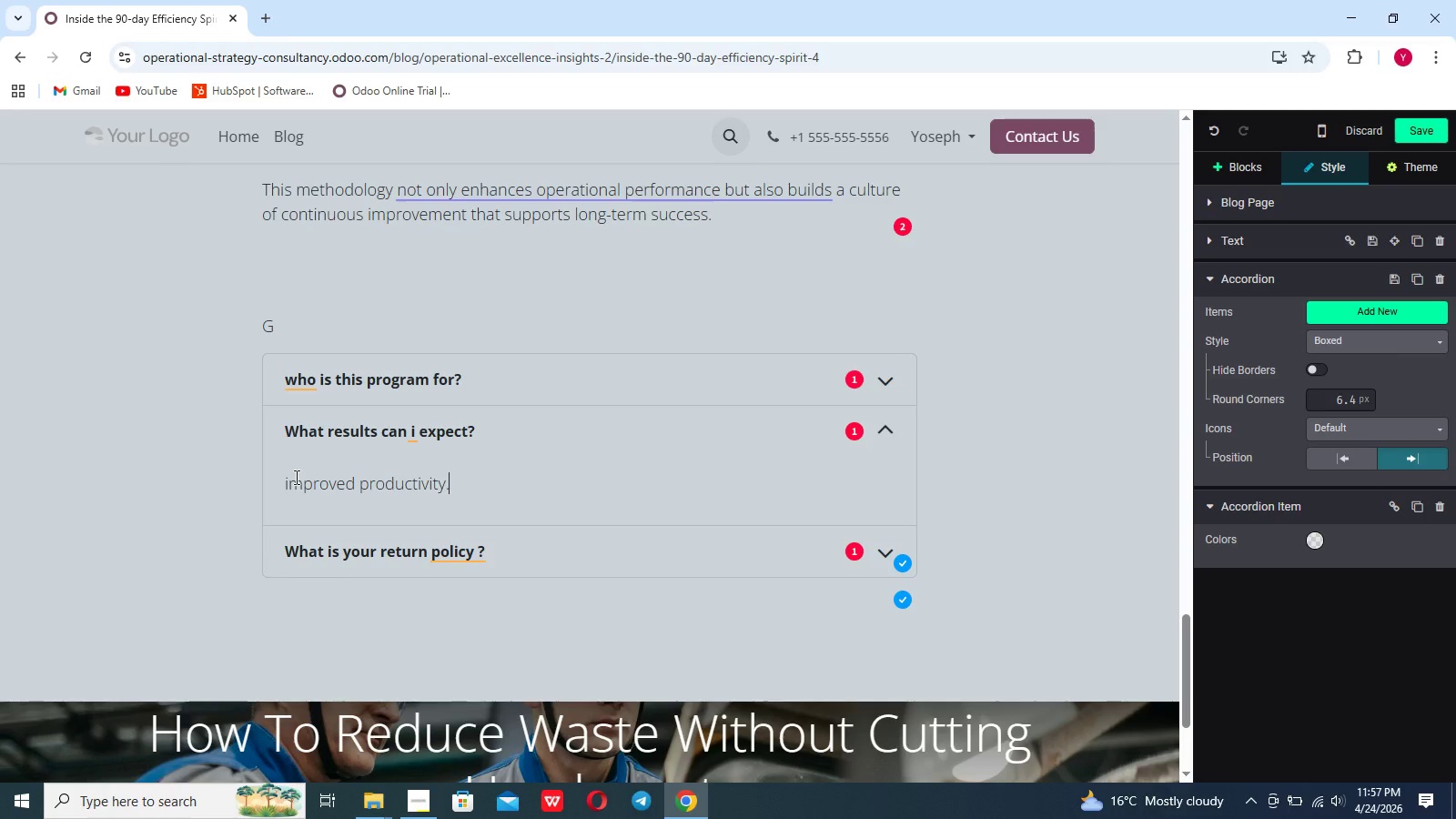 
type(reduced water)
 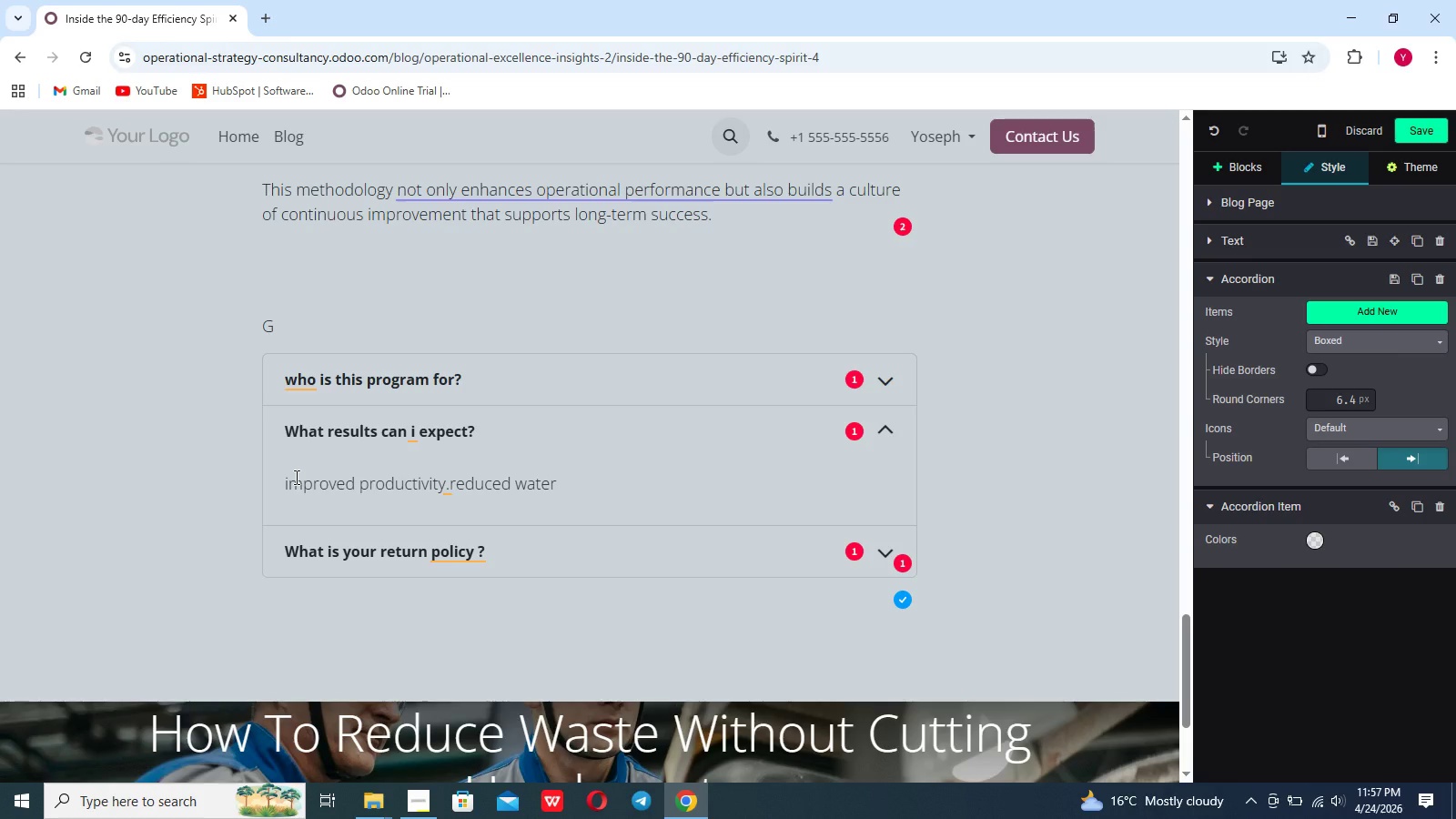 
key(Backspace)
key(Backspace)
key(Backspace)
type(ste, and better process control)
 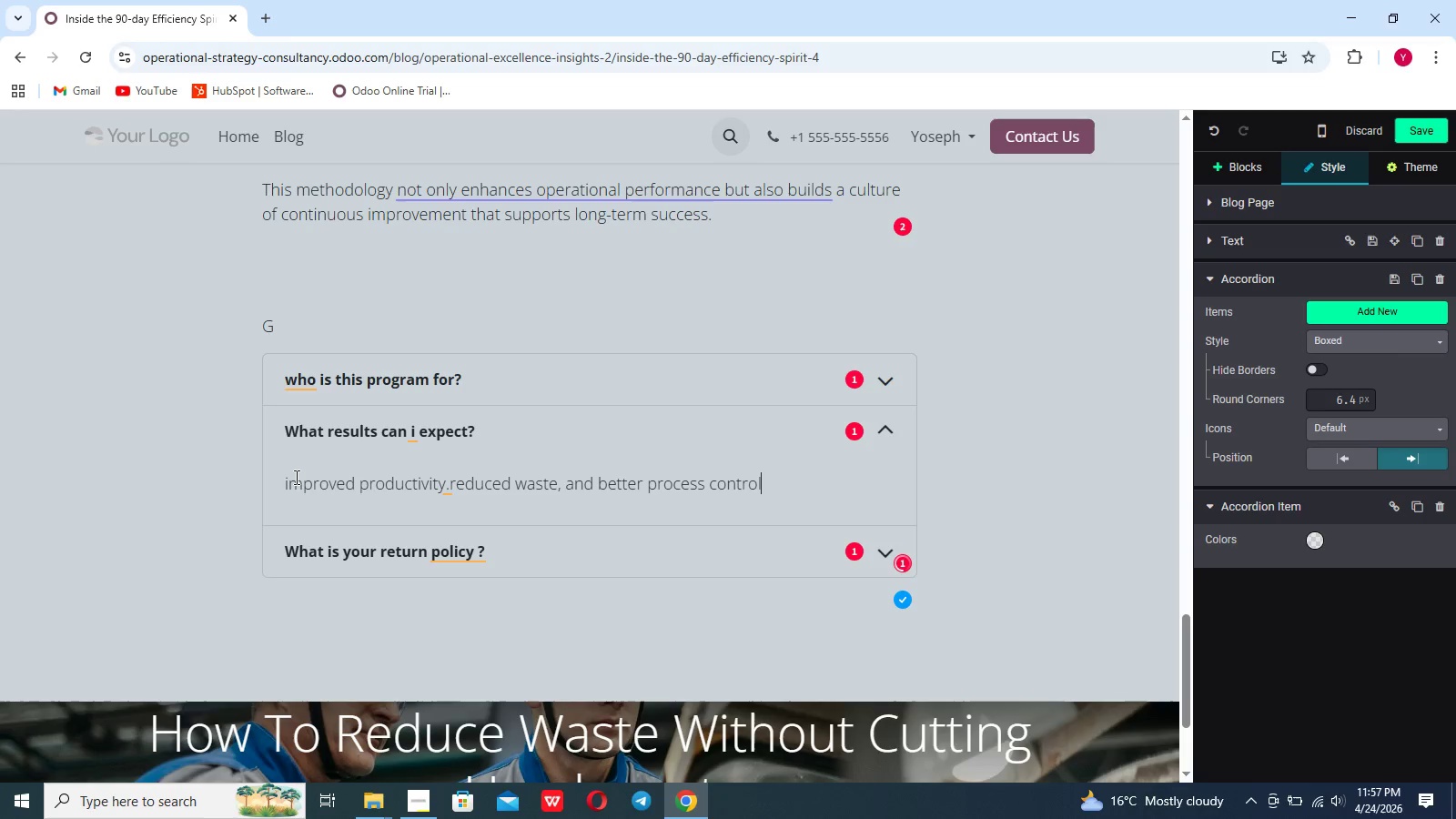 
key(ArrowDown)
 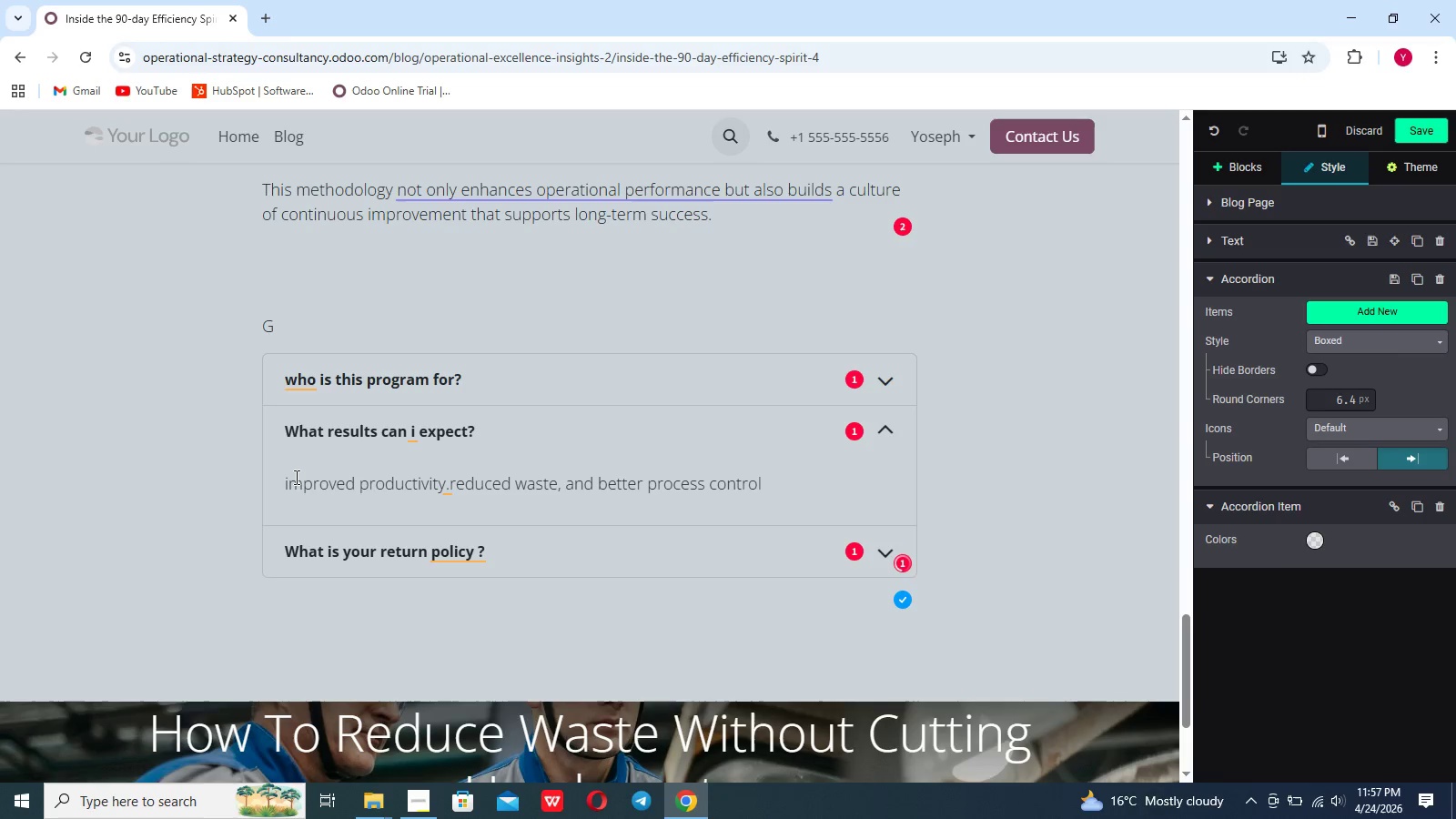 
key(ArrowLeft)
 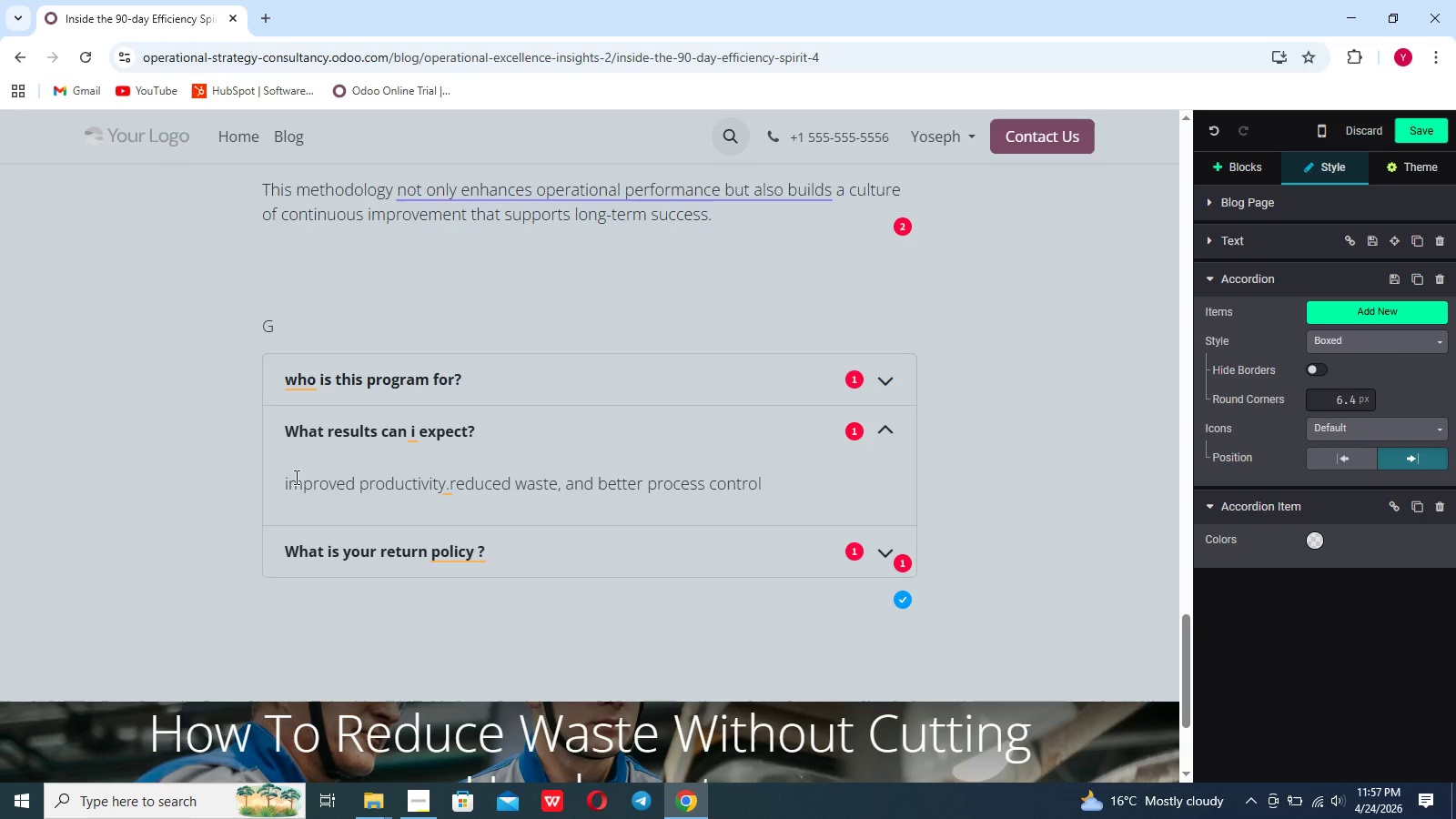 
hold_key(key=Backspace, duration=1.51)
 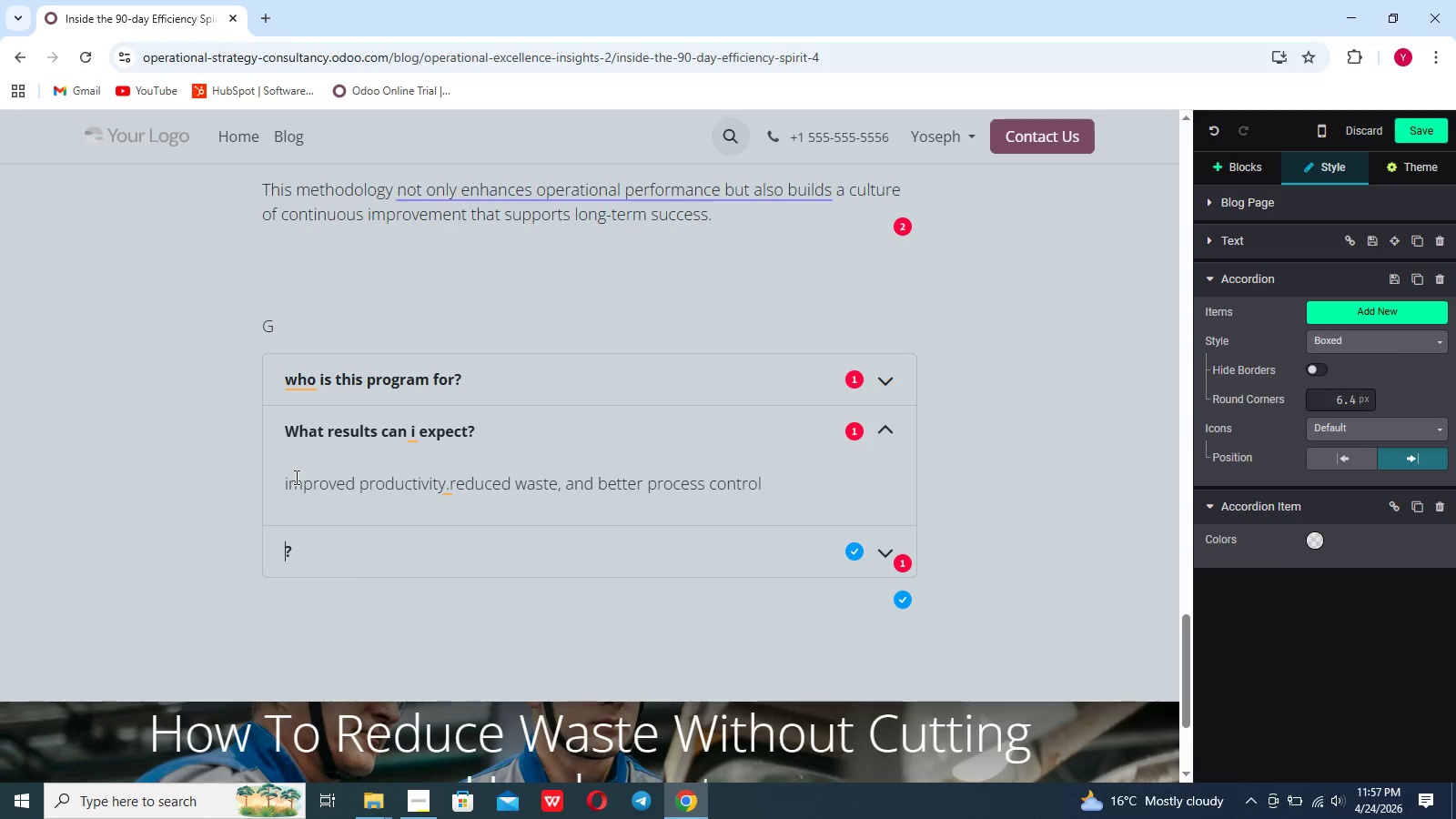 
hold_key(key=Backspace, duration=1.03)
 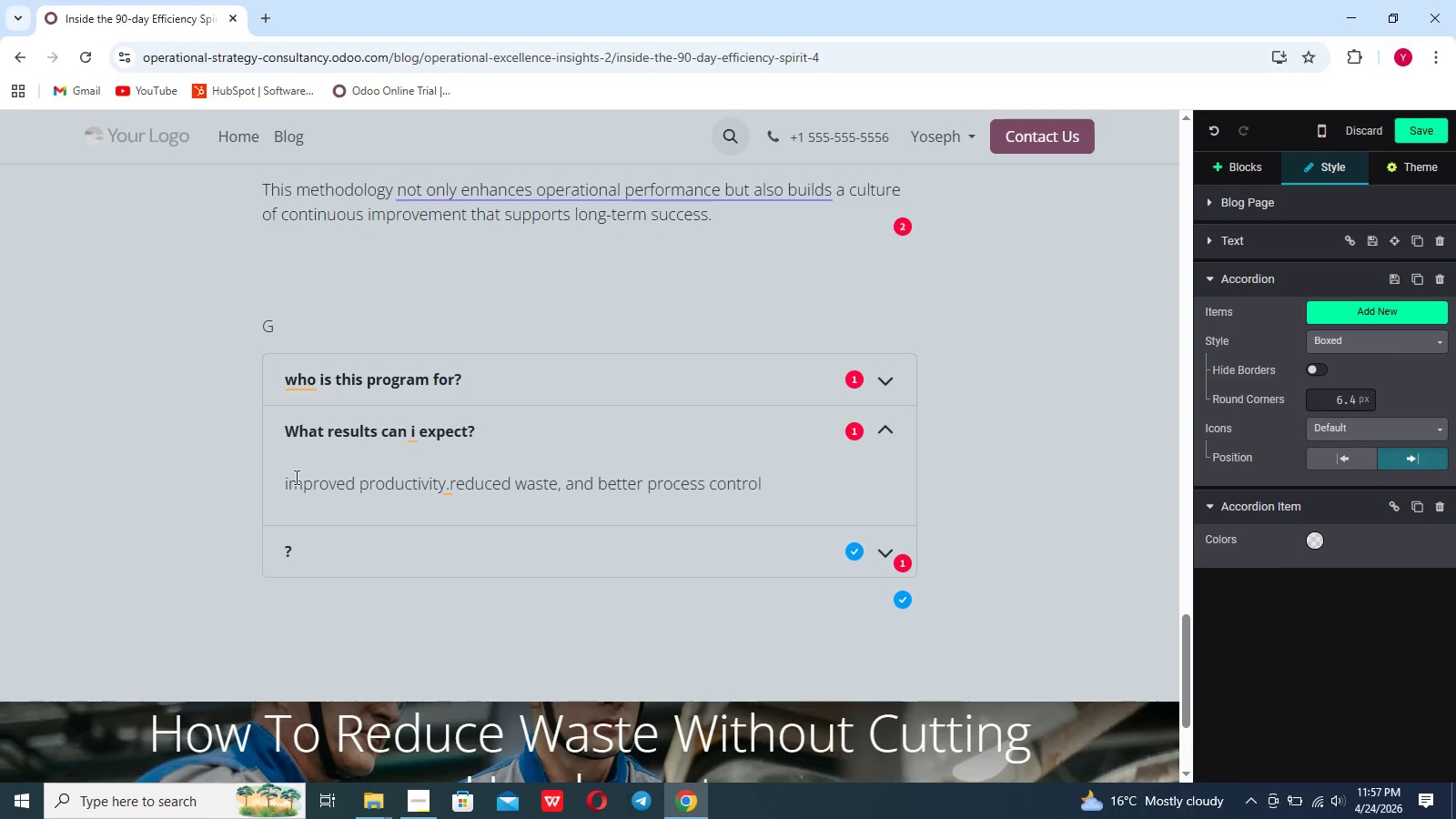 
hold_key(key=Backspace, duration=6.62)
 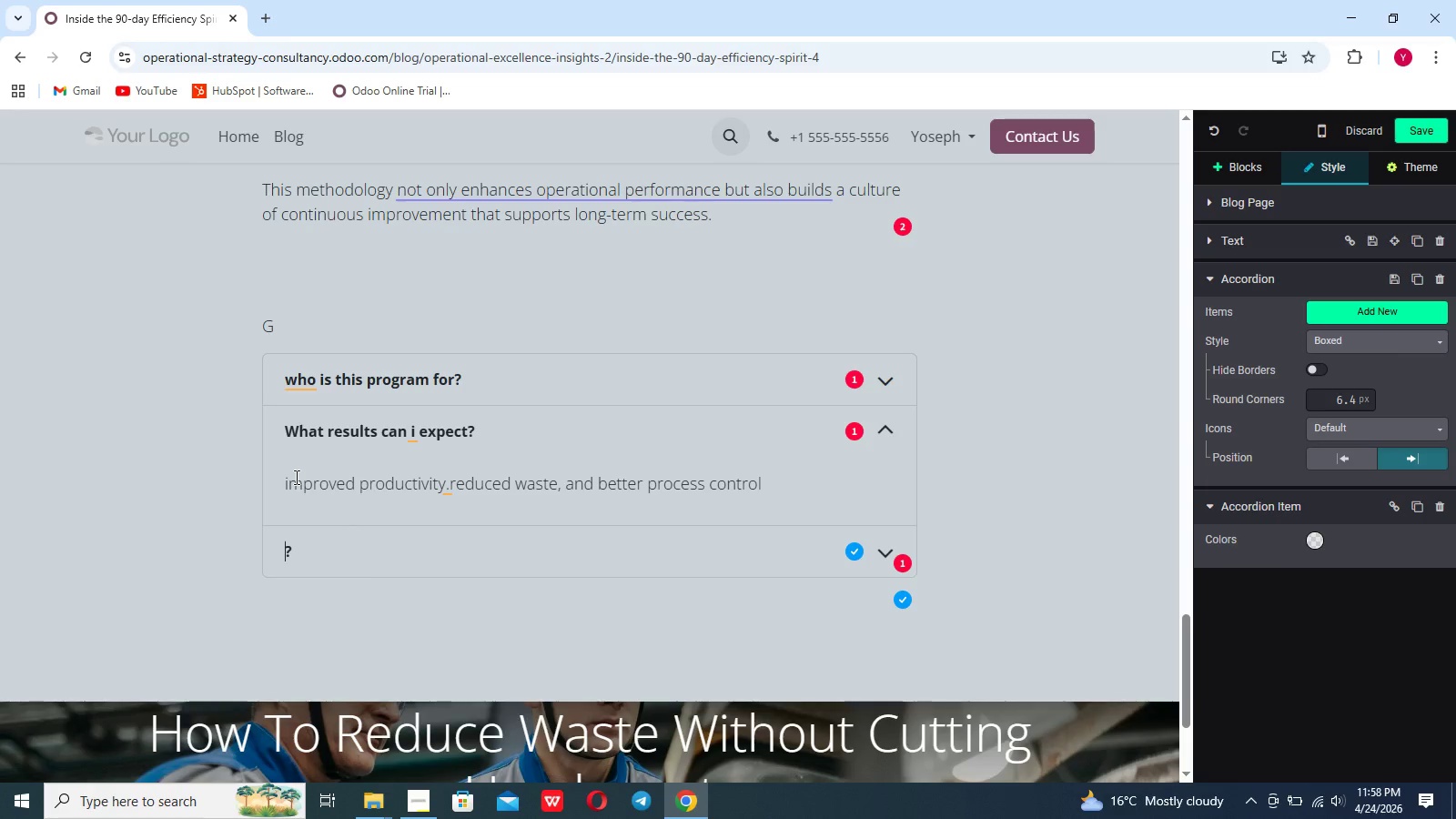 
hold_key(key=Break, duration=0.47)
 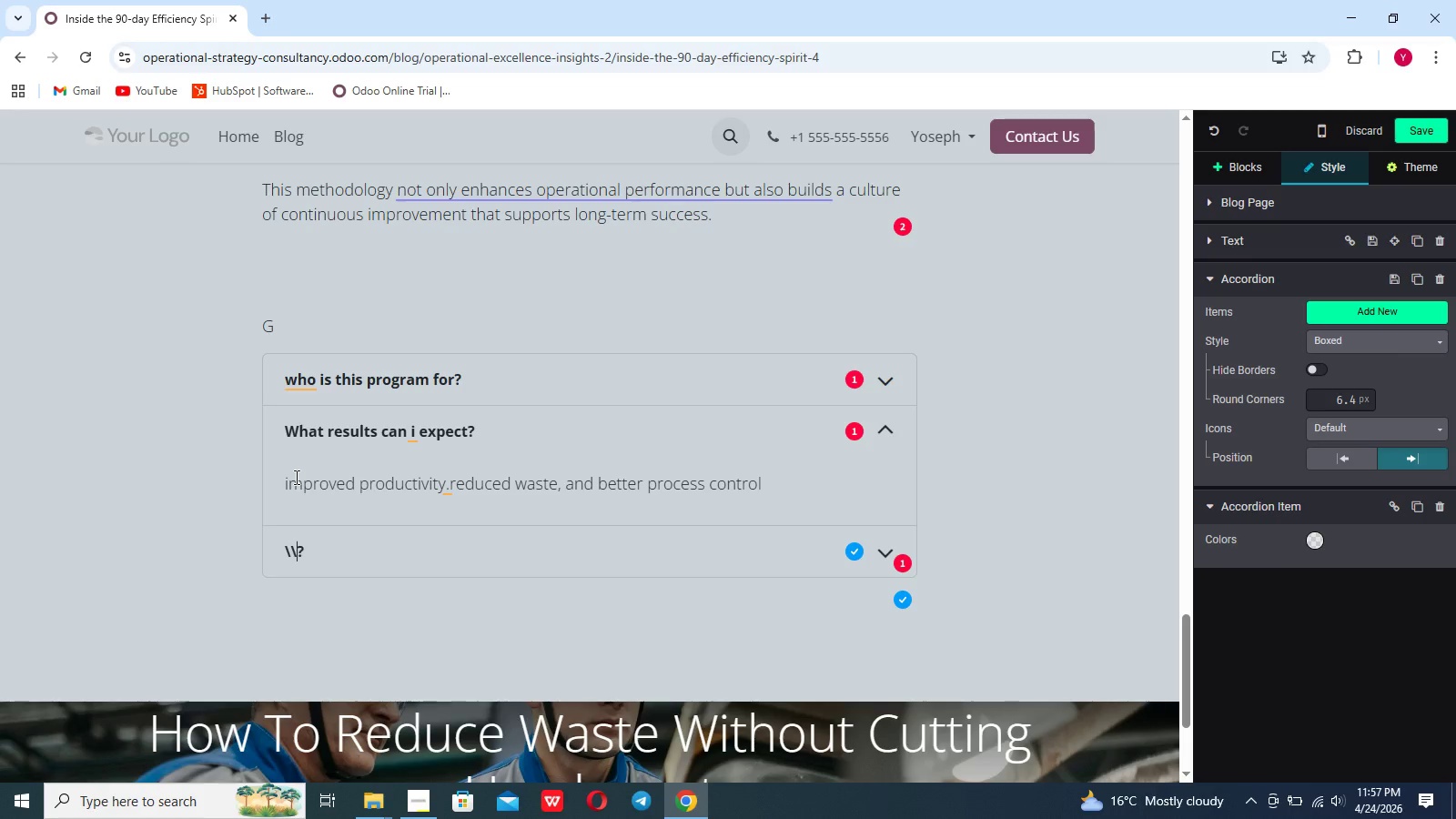 
hold_key(key=Break, duration=0.38)
 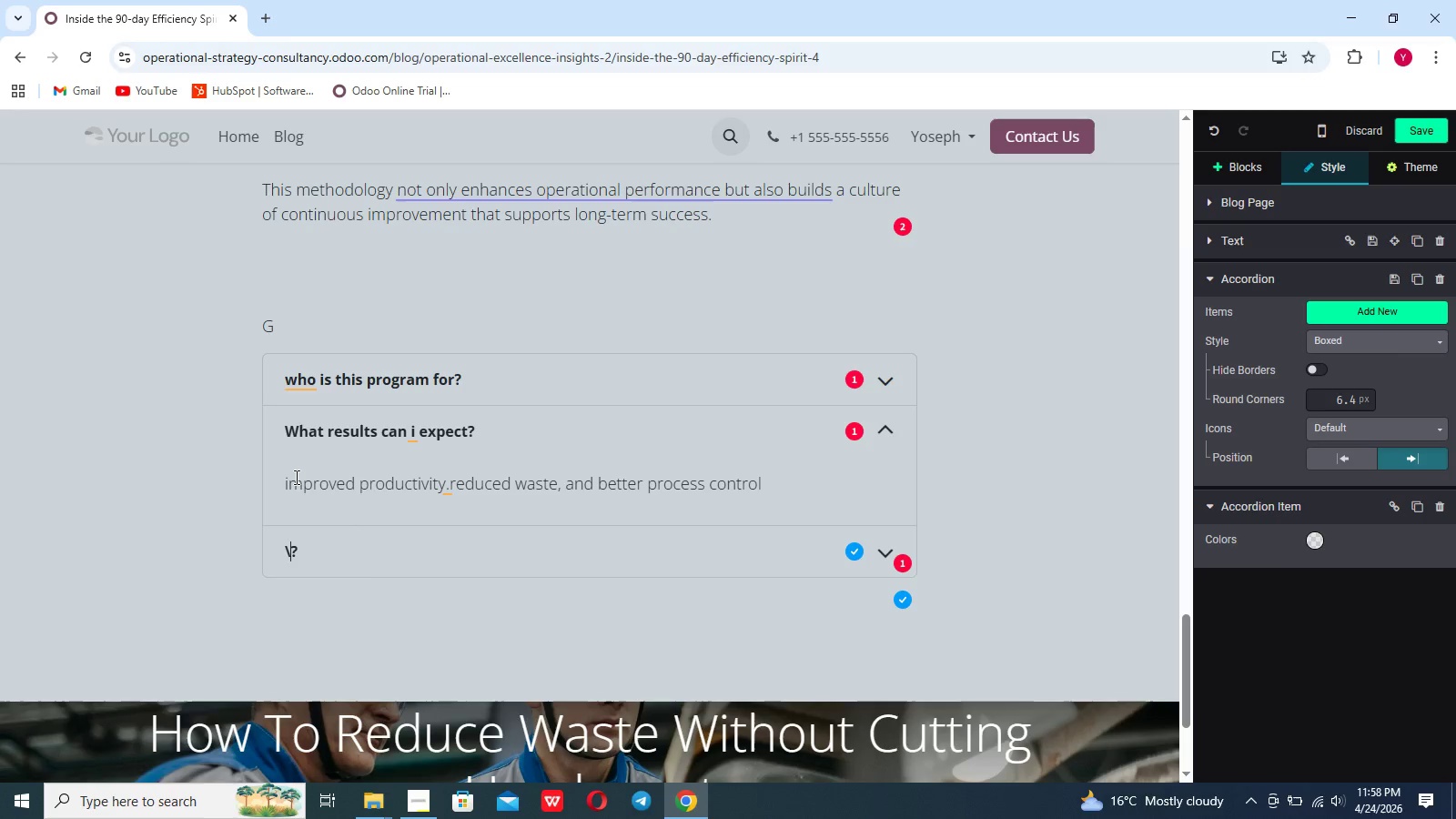 
key(Backspace)
type(Doni)
key(Backspace)
key(Backspace)
type( i need lean expi)
 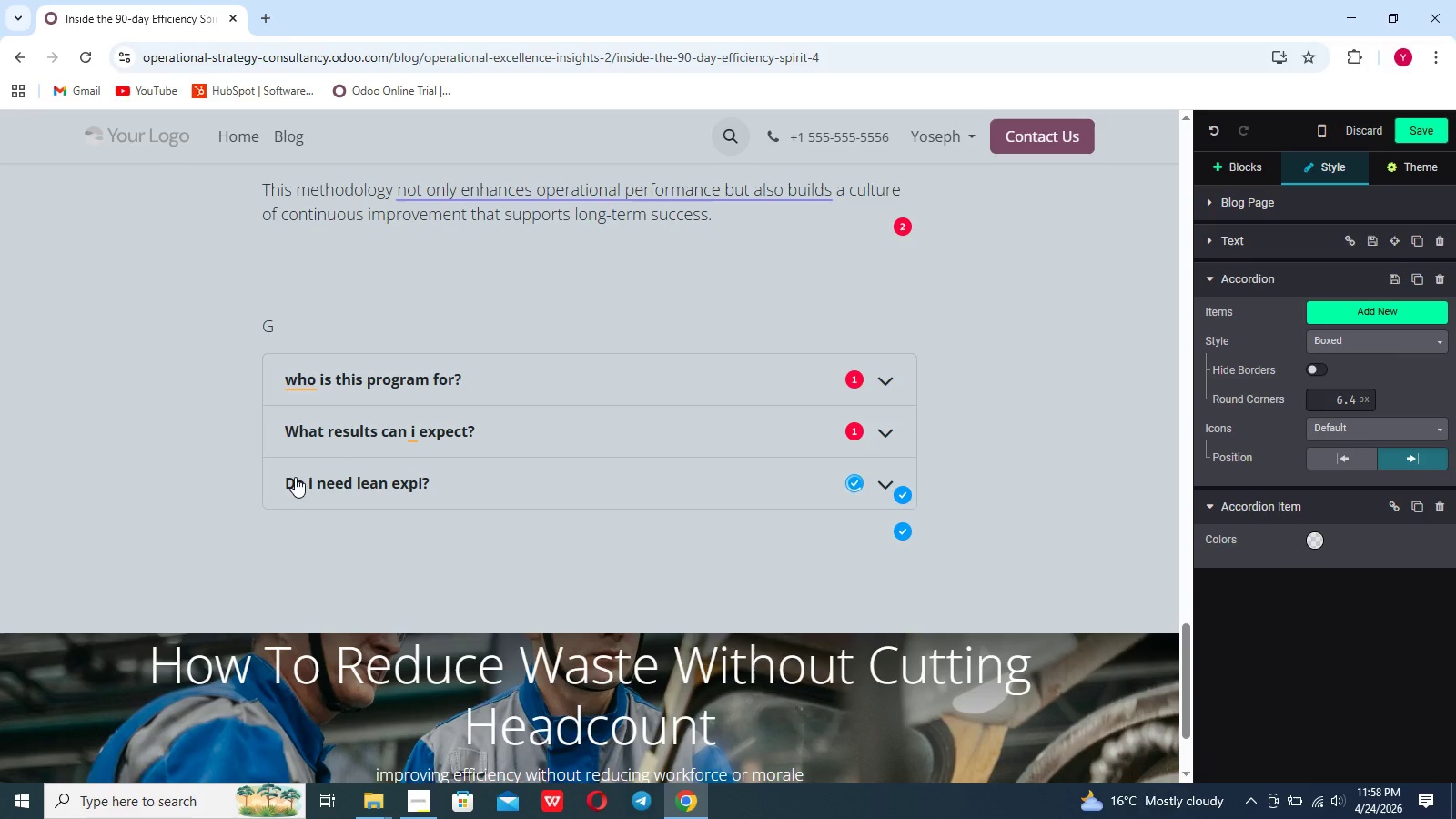 
key(Backspace)
type(erience)
 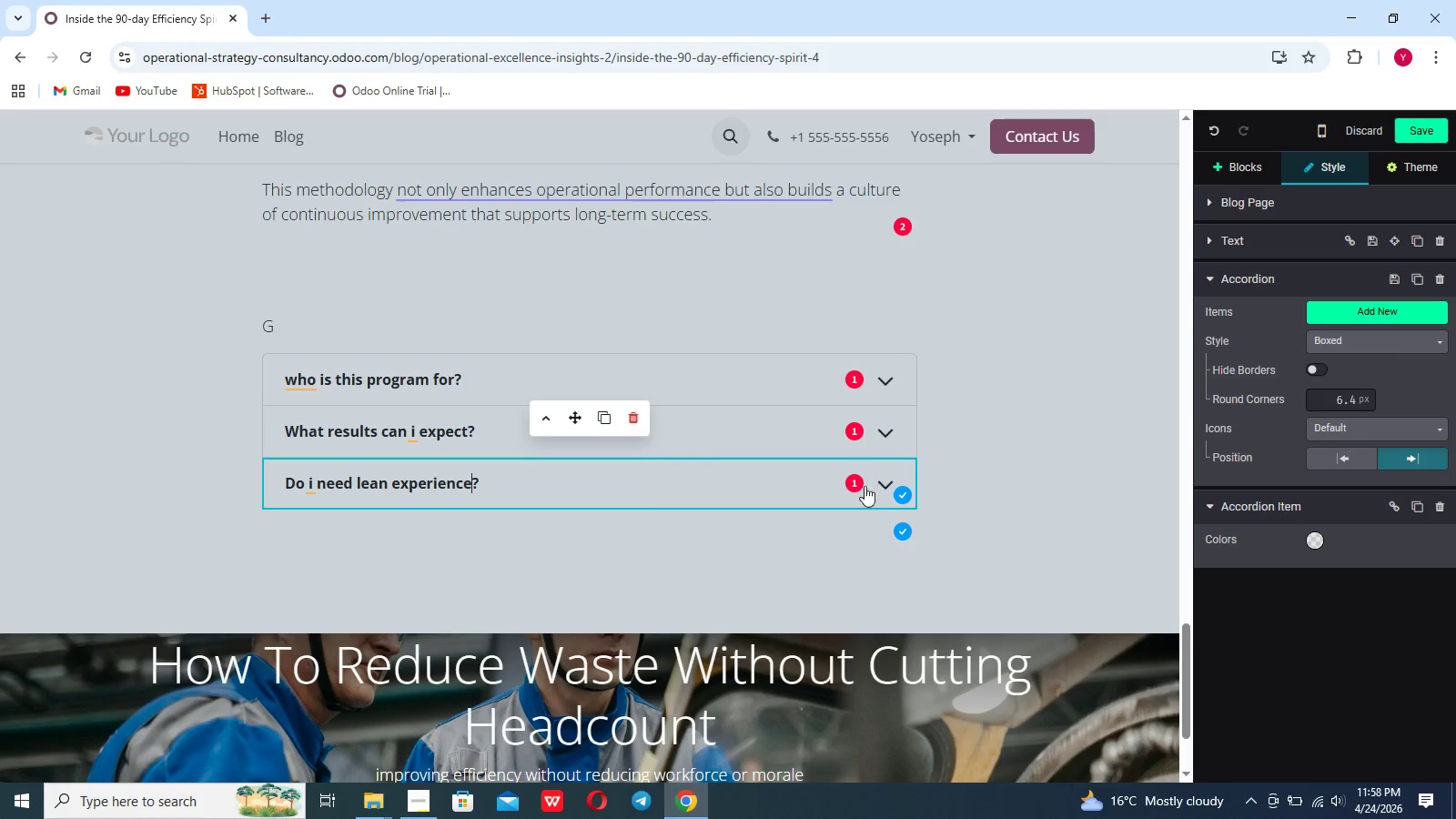 
wait(5.69)
 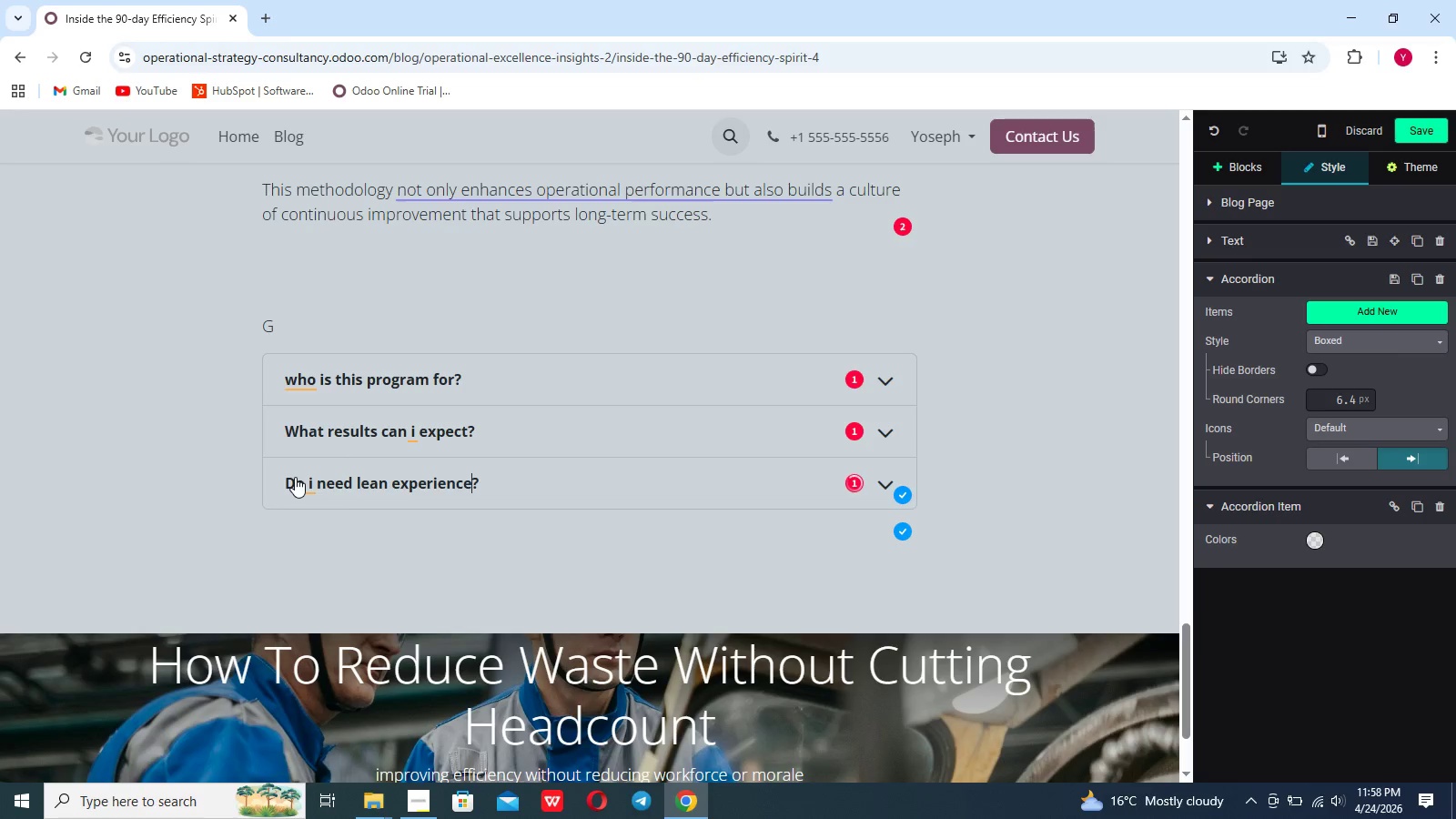 
left_click([626, 476])
 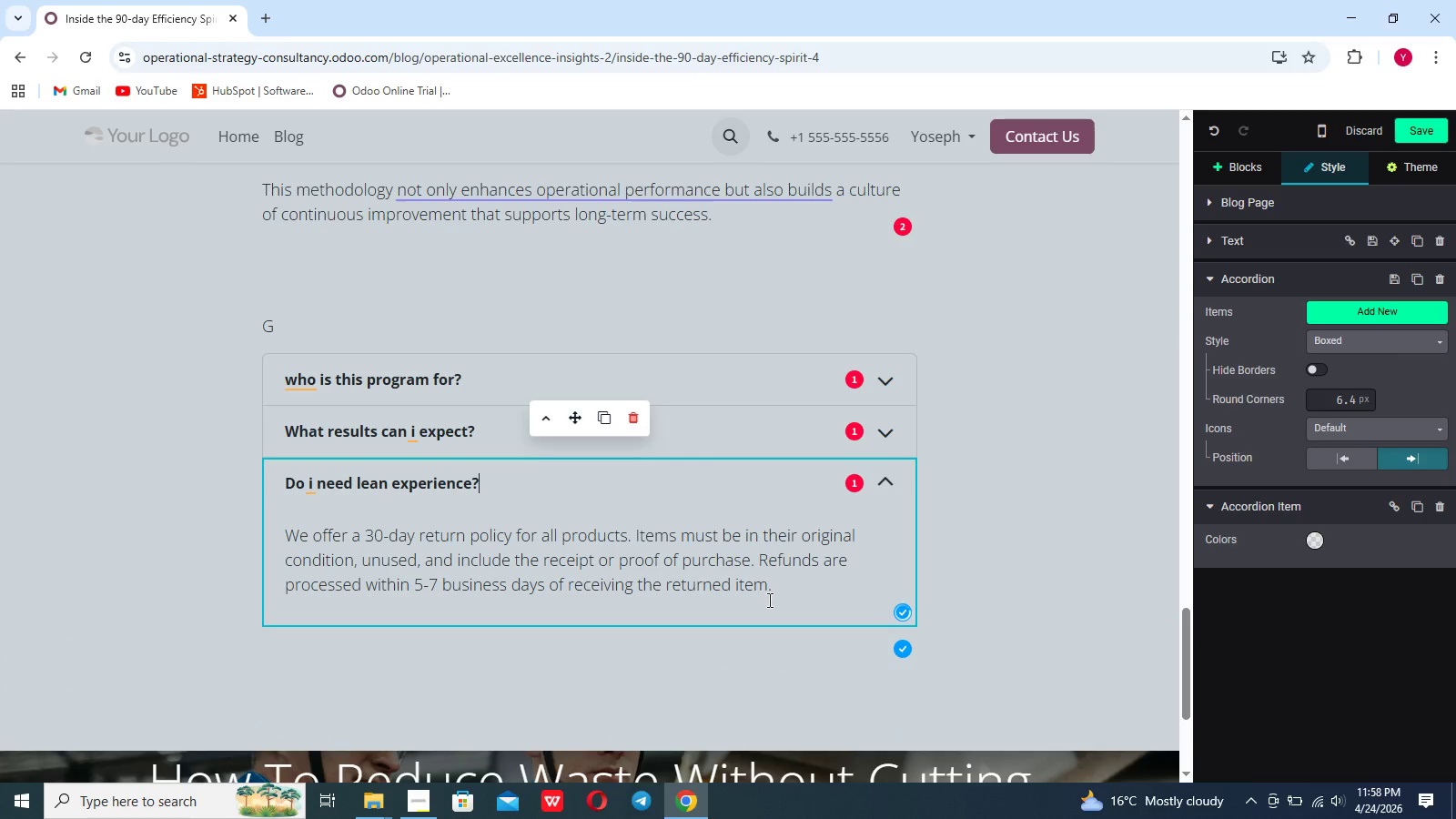 
left_click_drag(start_coordinate=[769, 600], to_coordinate=[331, 551])
 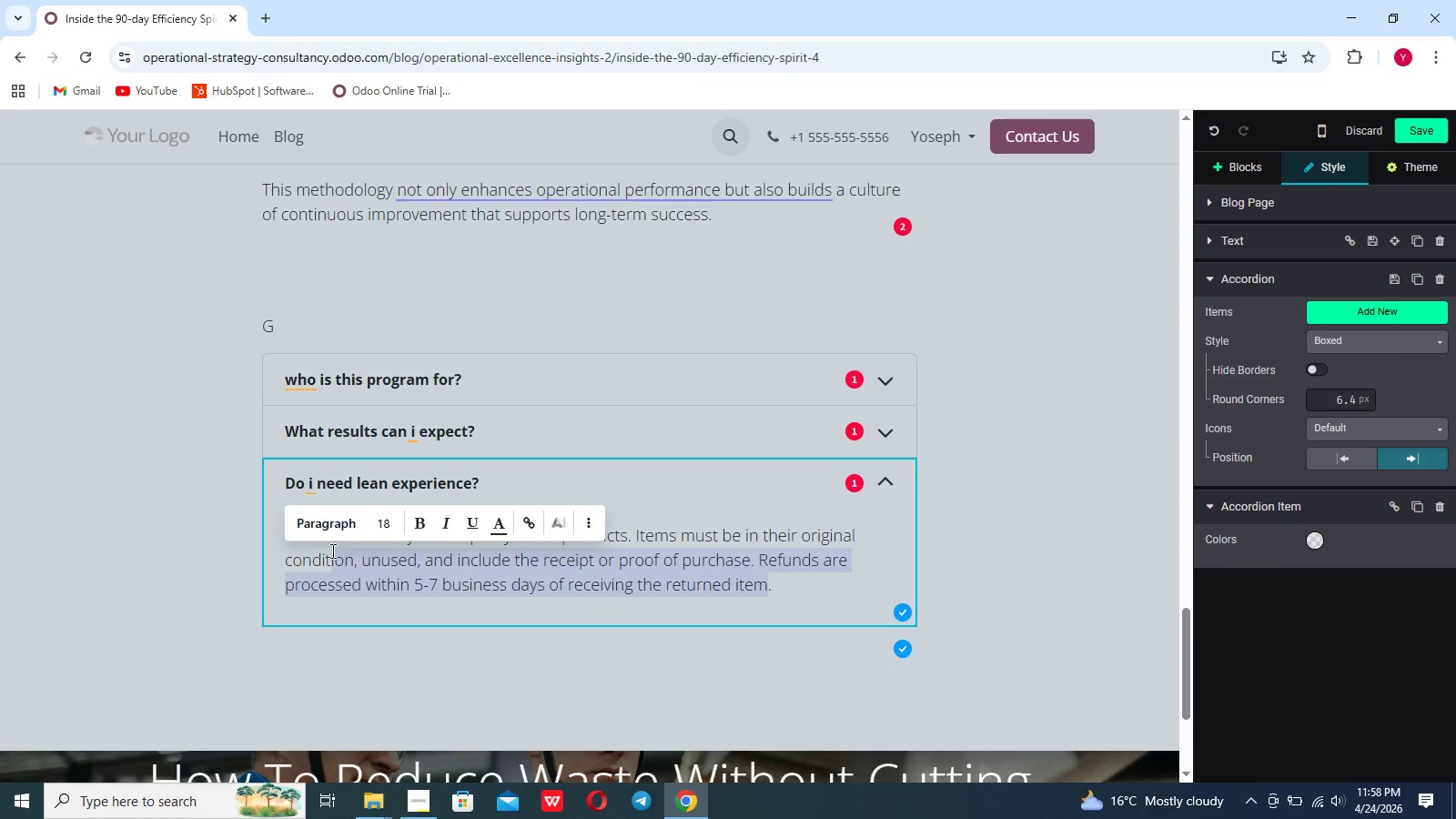 
key(Backspace)
 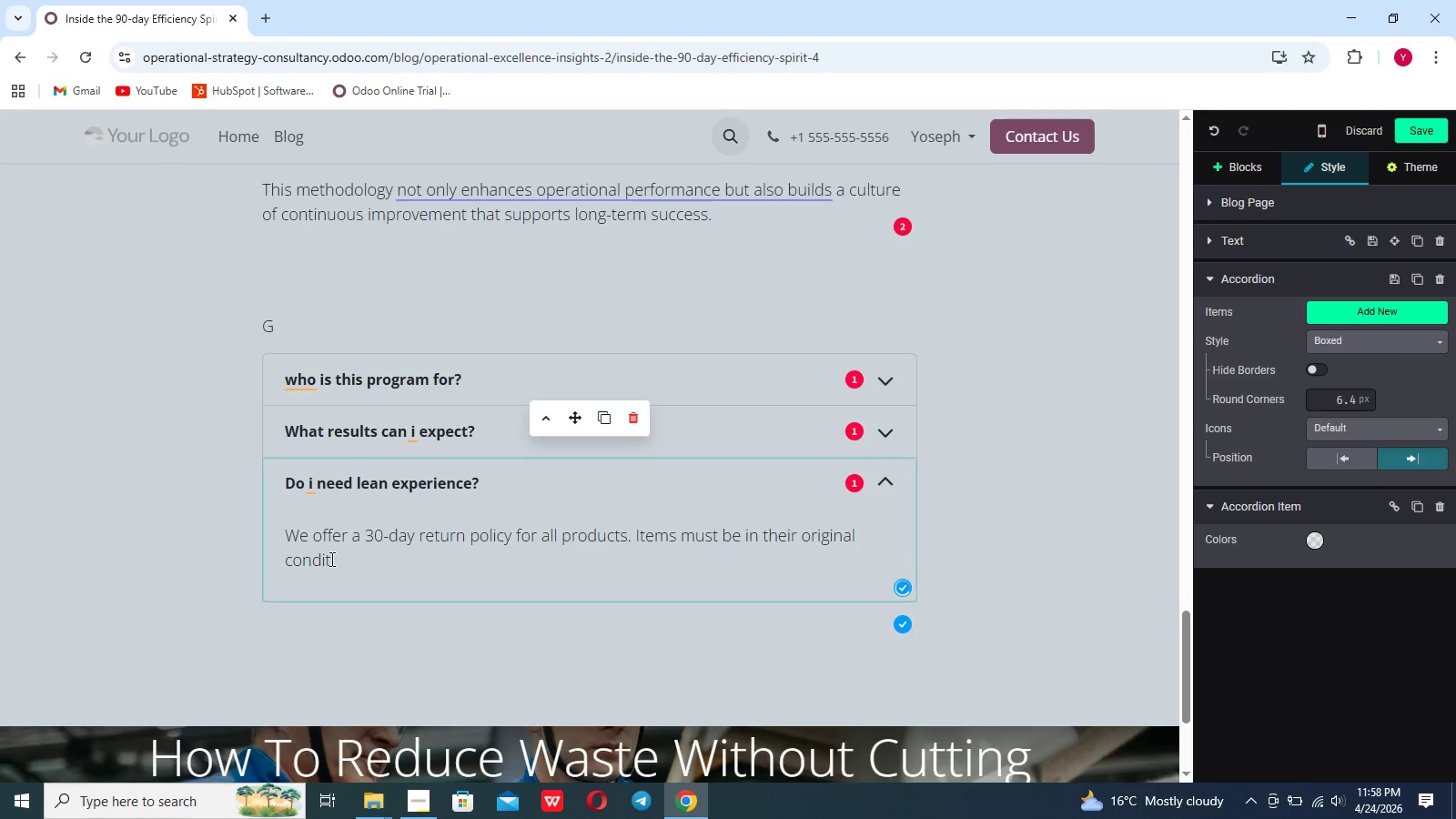 
left_click_drag(start_coordinate=[330, 559], to_coordinate=[296, 528])
 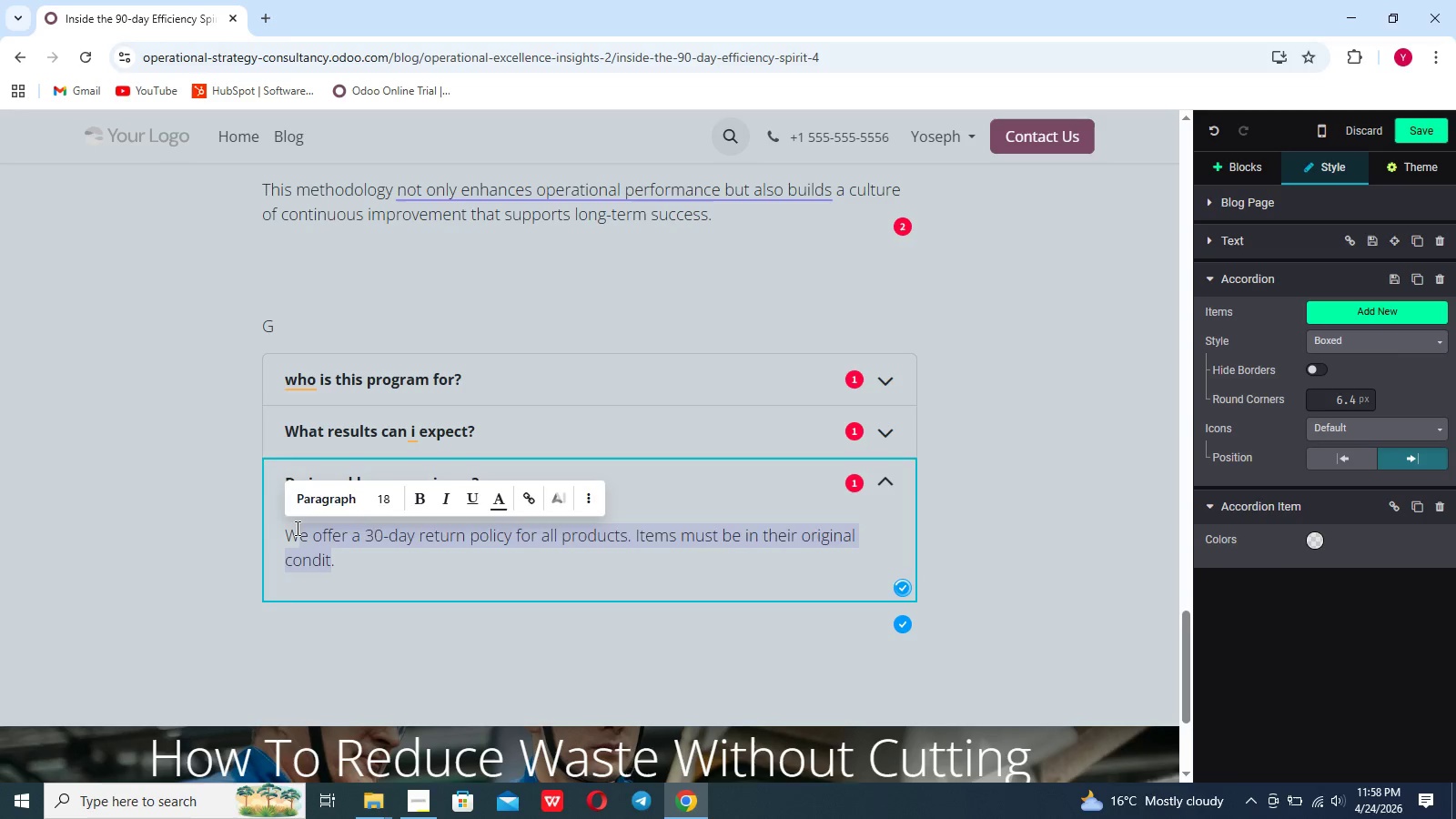 
key(Backspace)
type(No)
 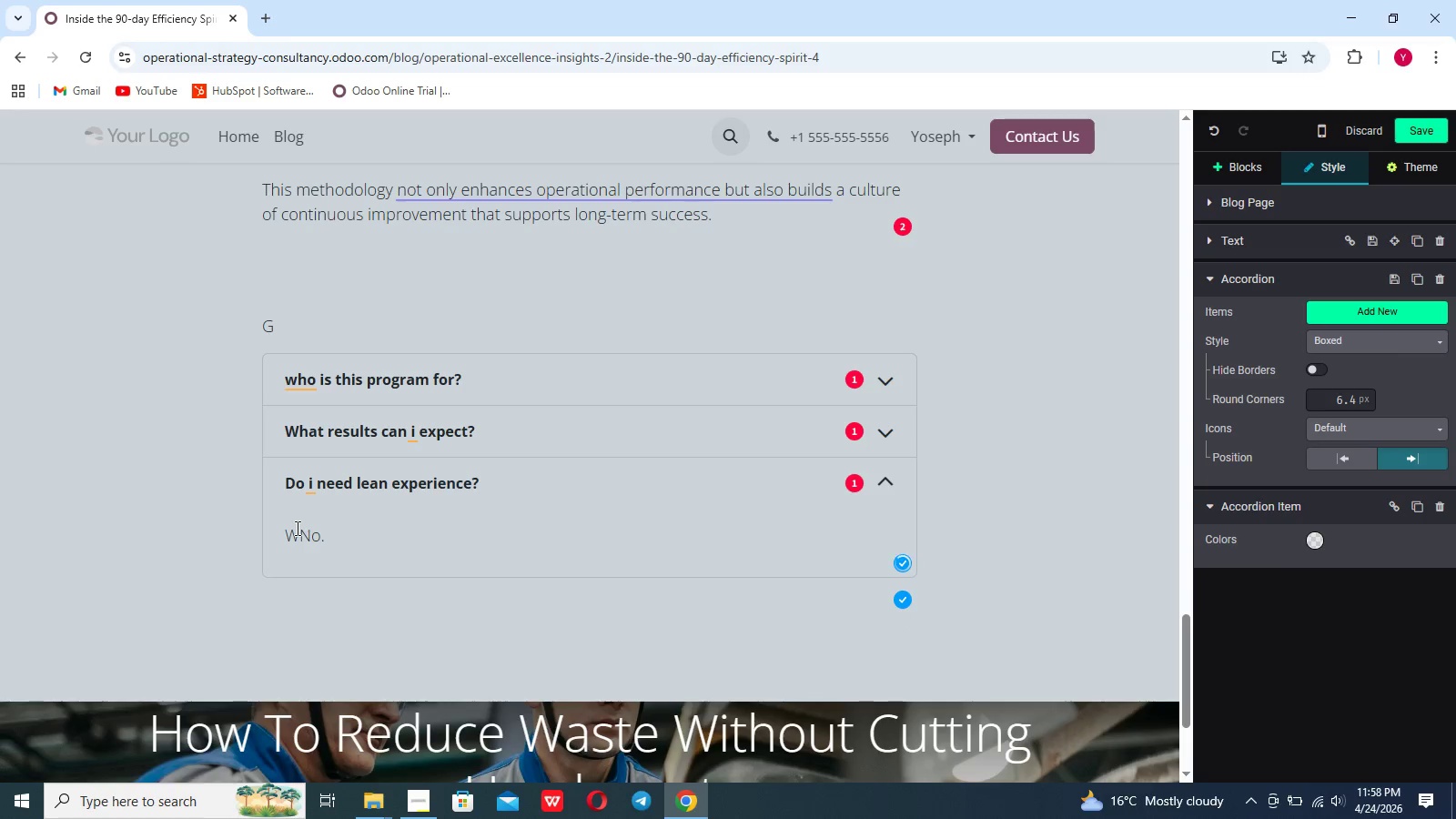 
key(ArrowLeft)
 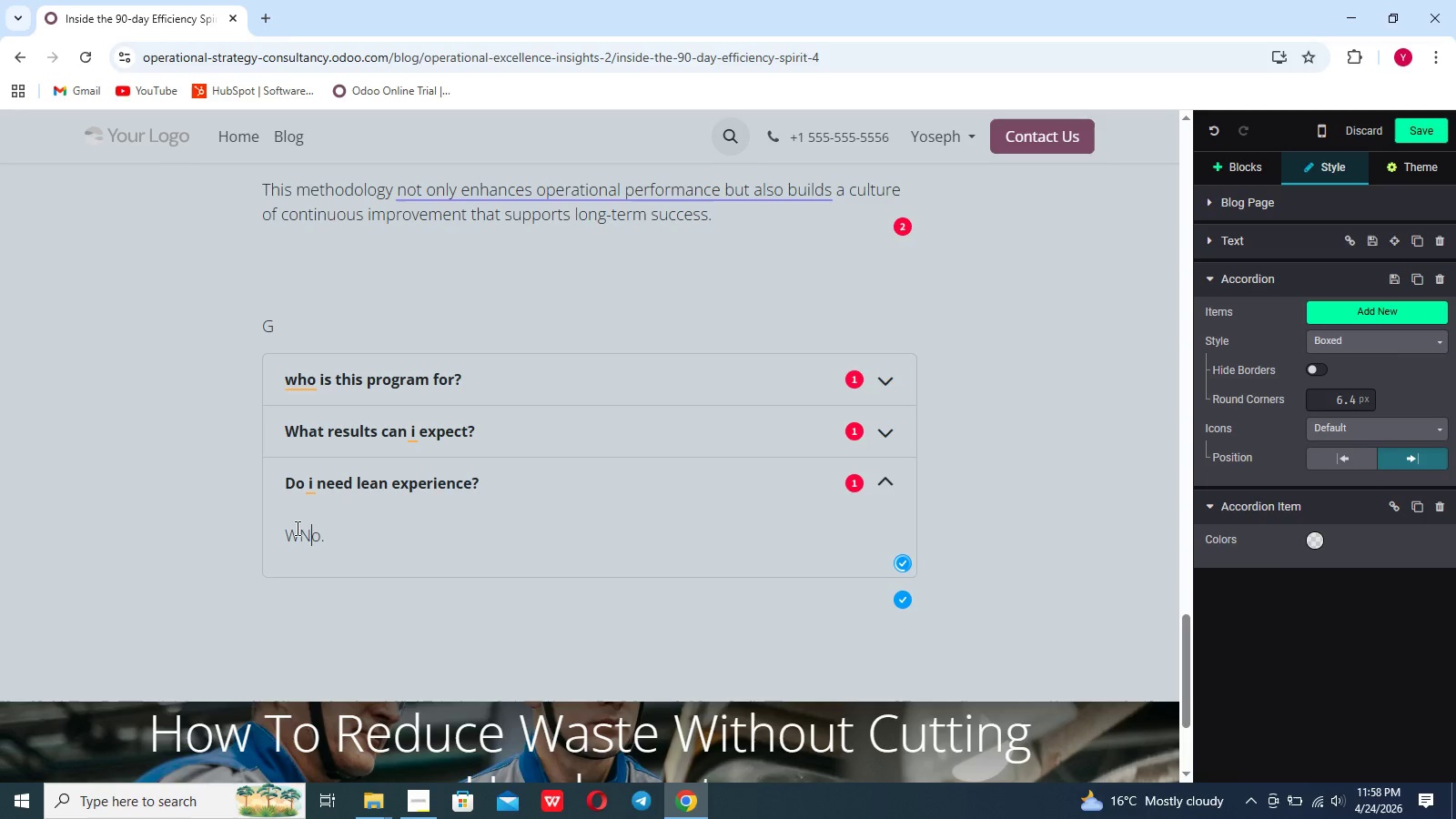 
key(ArrowLeft)
 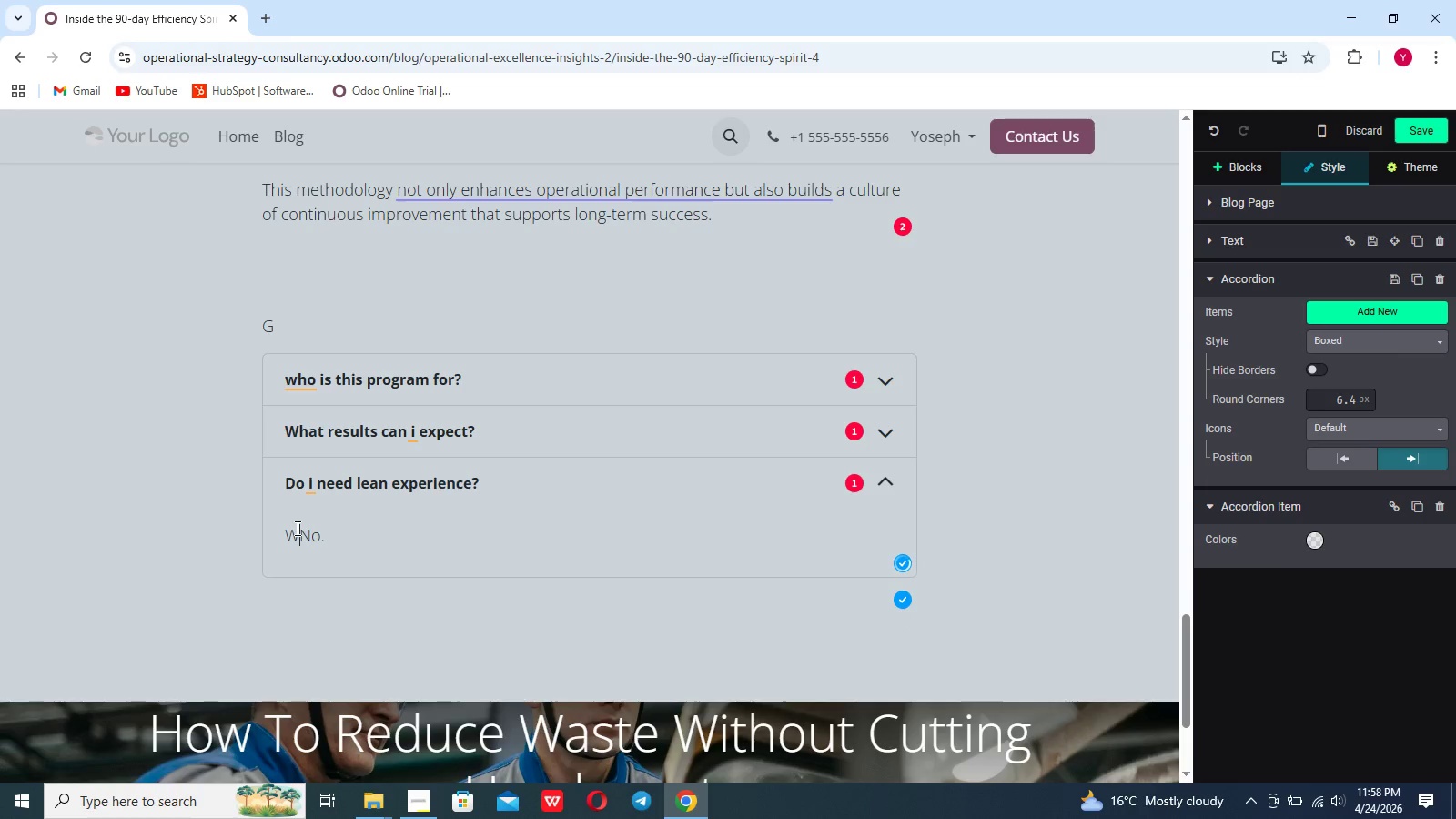 
key(Backspace)
 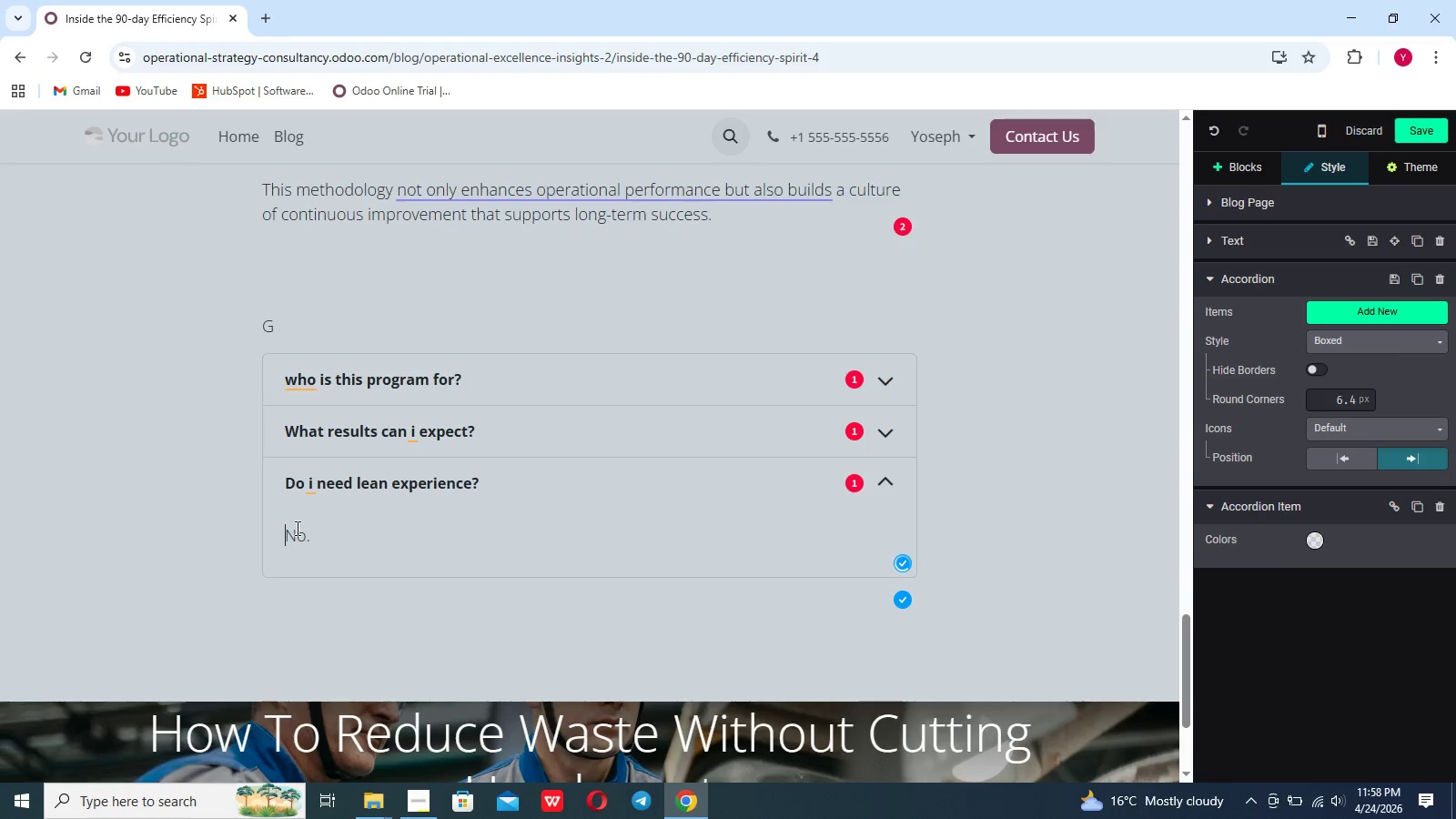 
key(ArrowRight)
 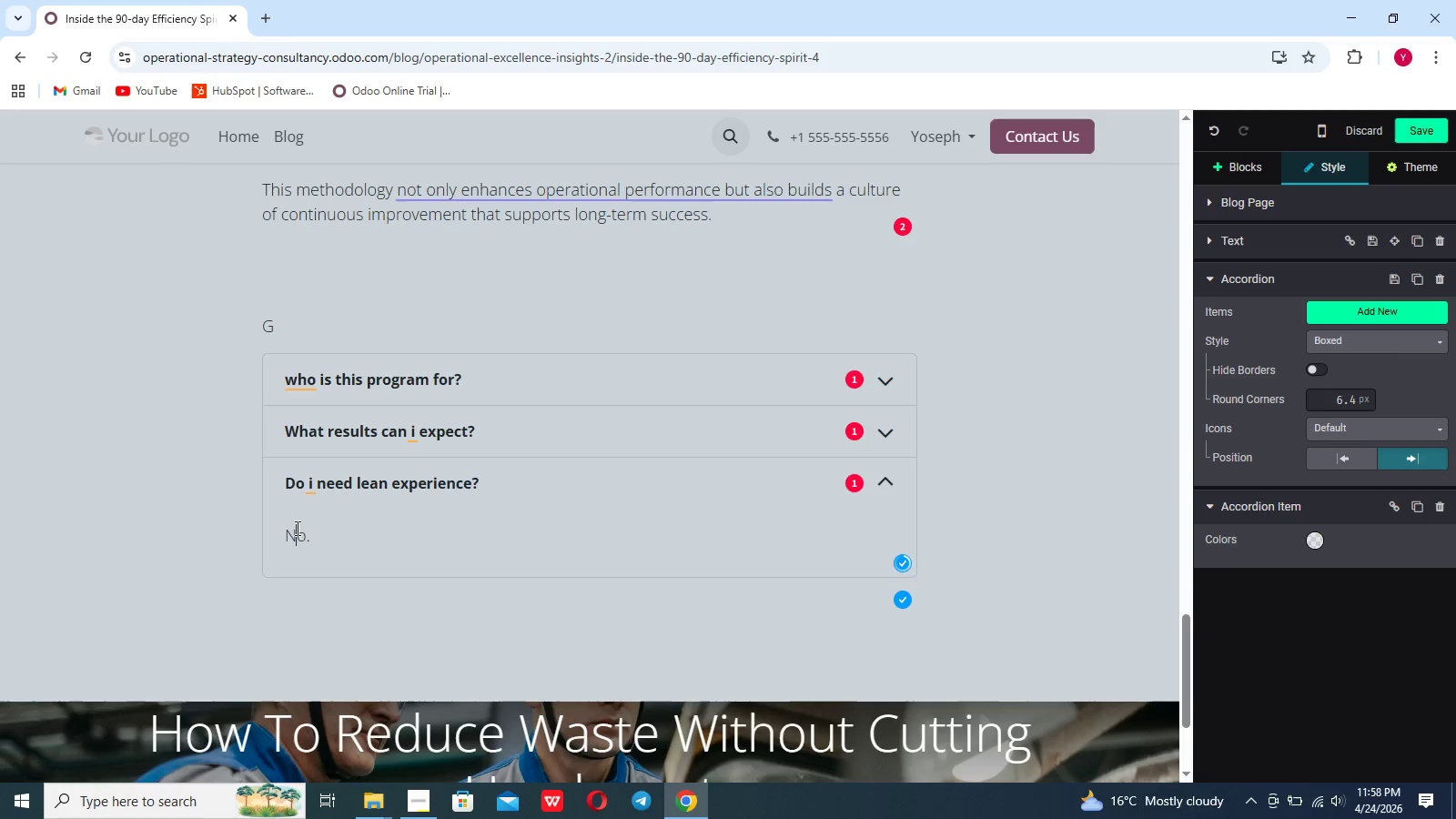 
key(ArrowRight)
 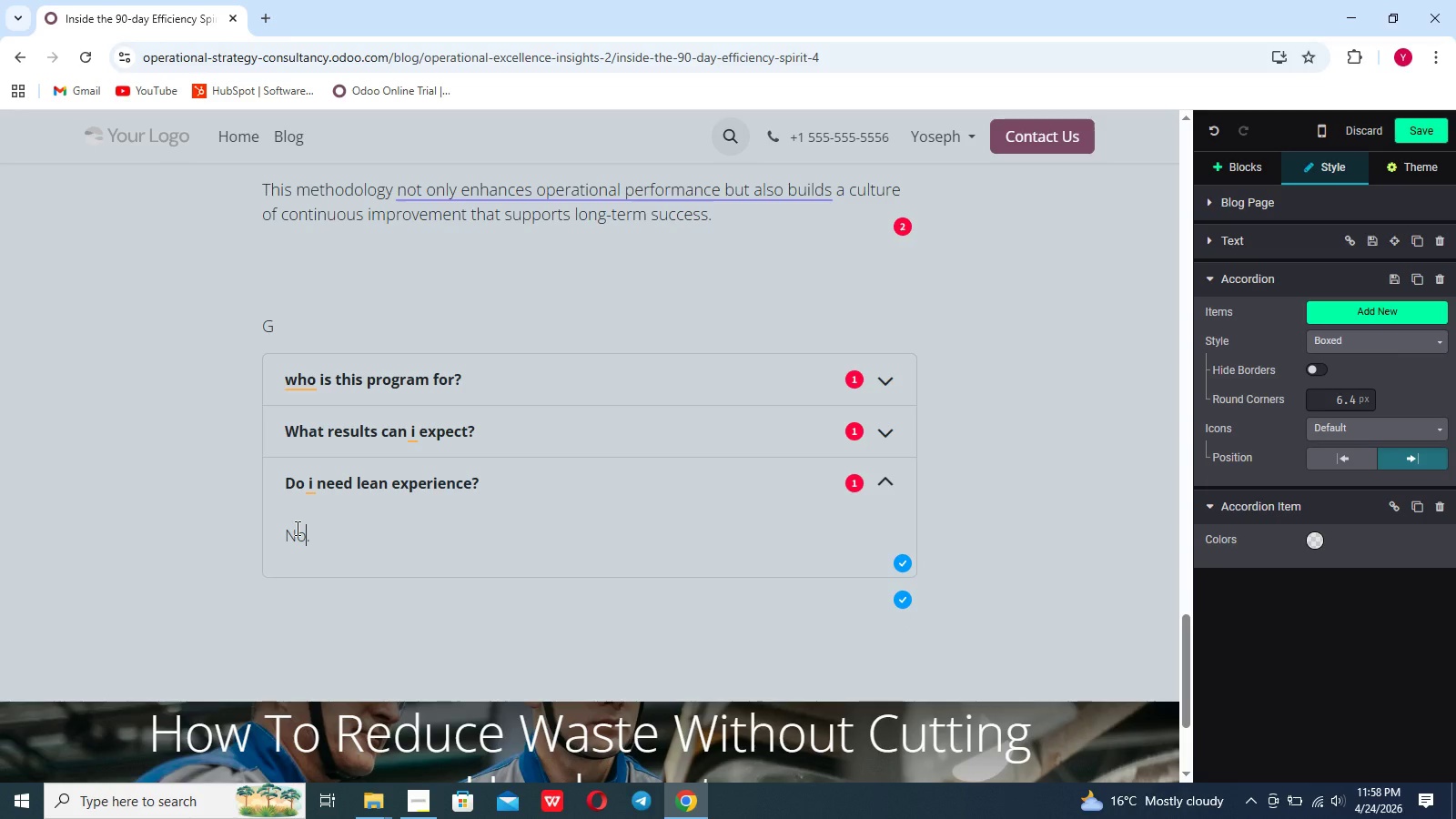 
type(, the program is disigned for all sc)
key(Backspace)
type(xperience levels.)
 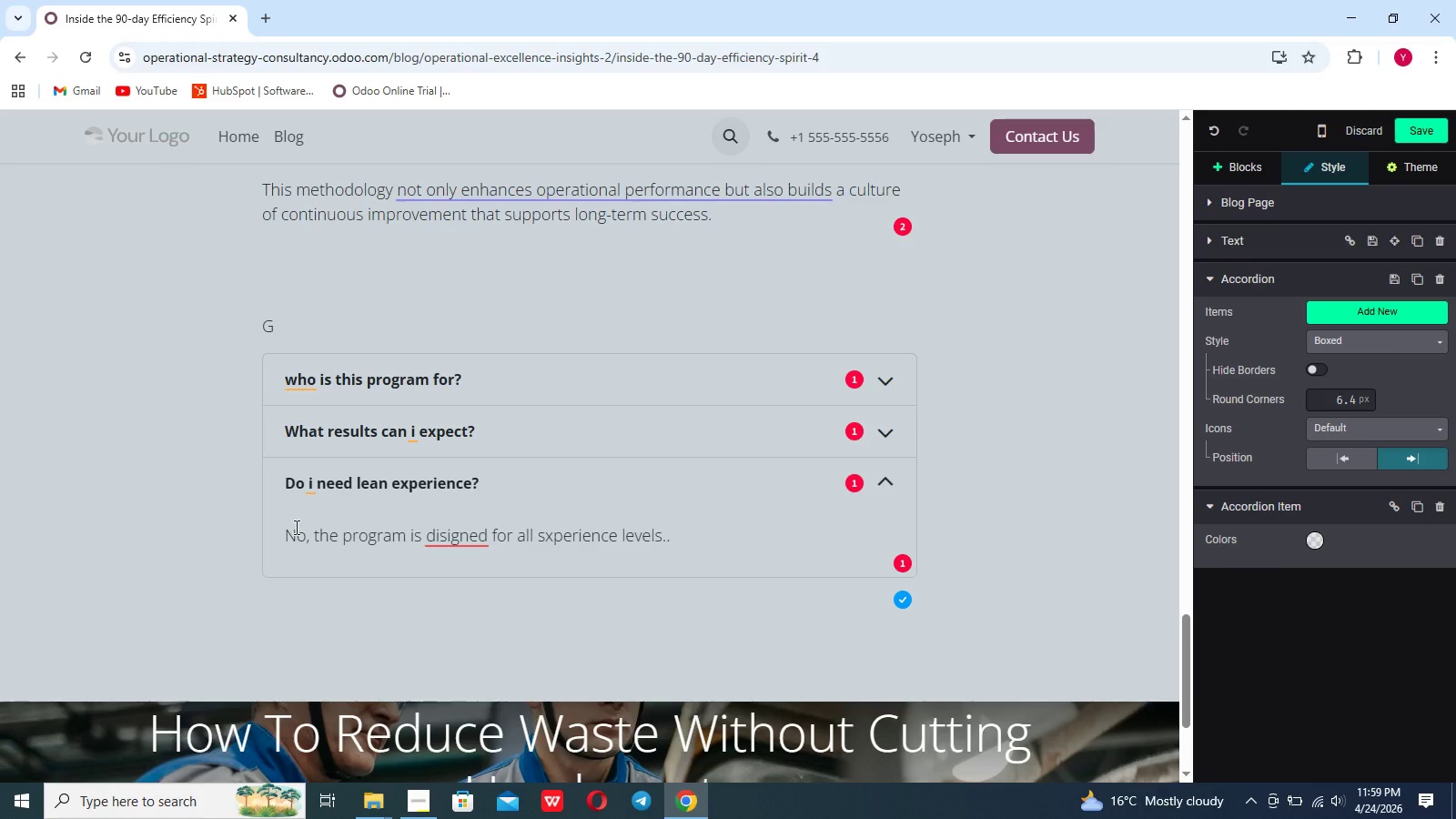 
left_click([295, 527])
 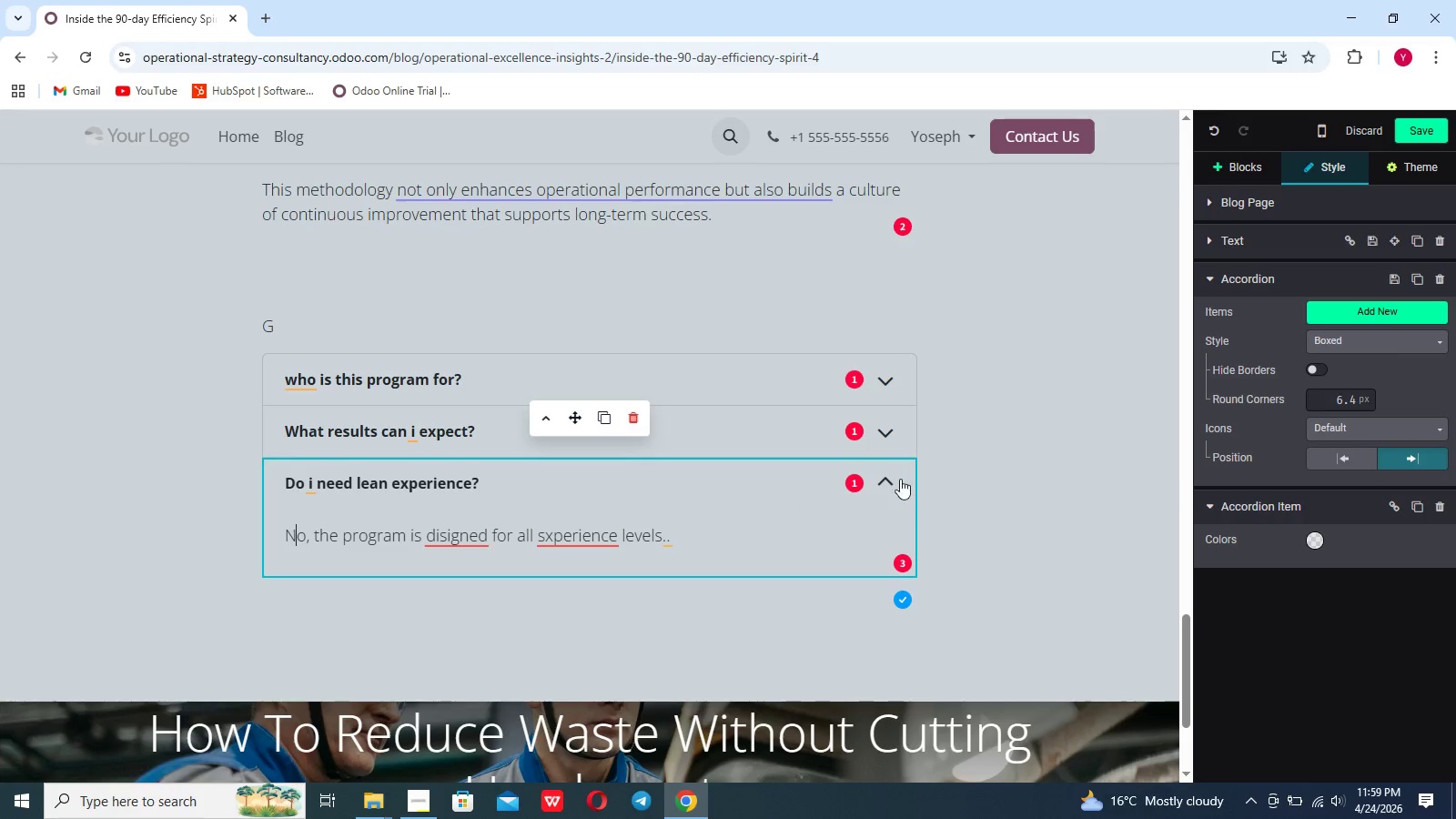 
left_click([891, 479])
 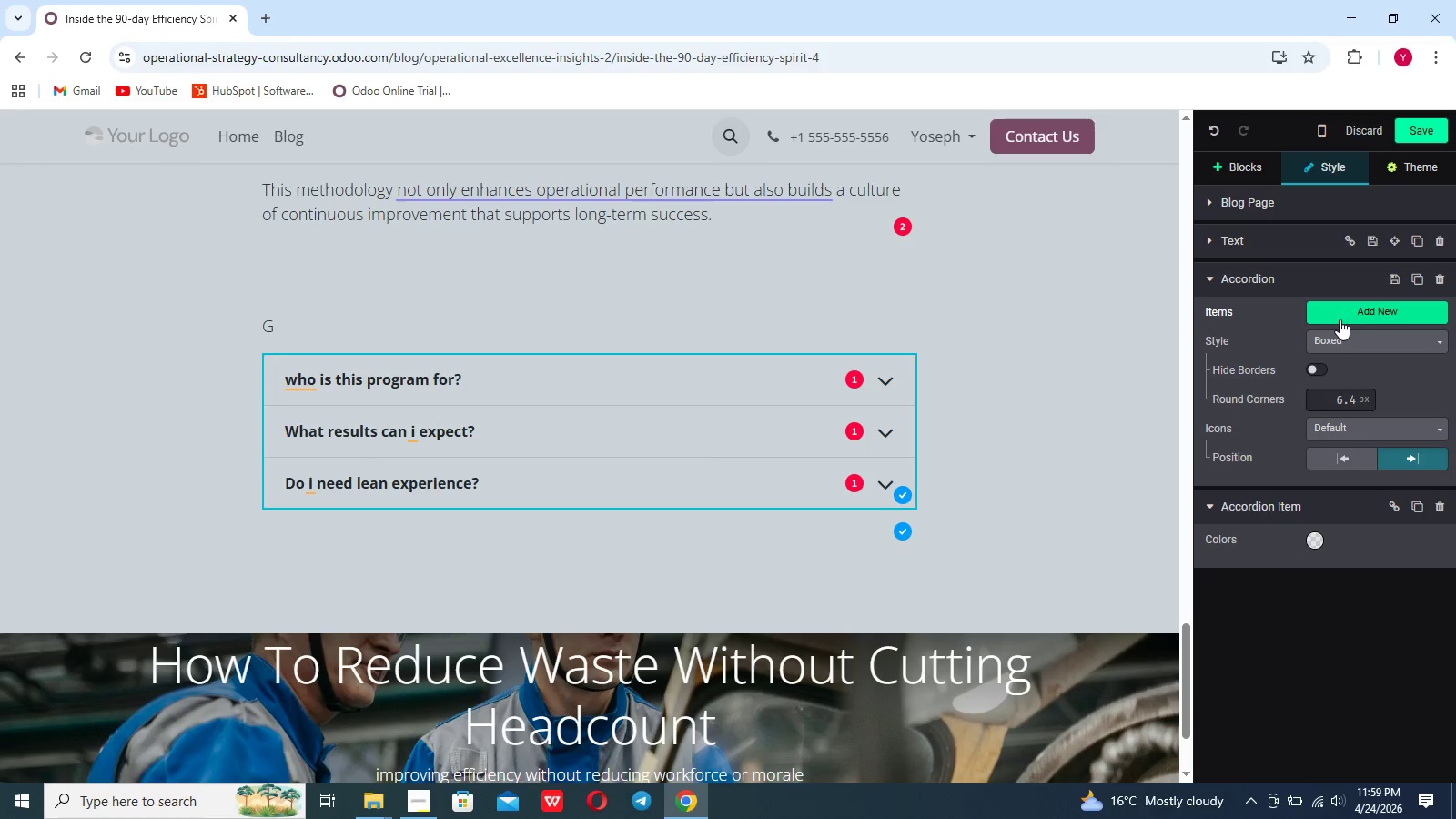 
left_click([1340, 319])
 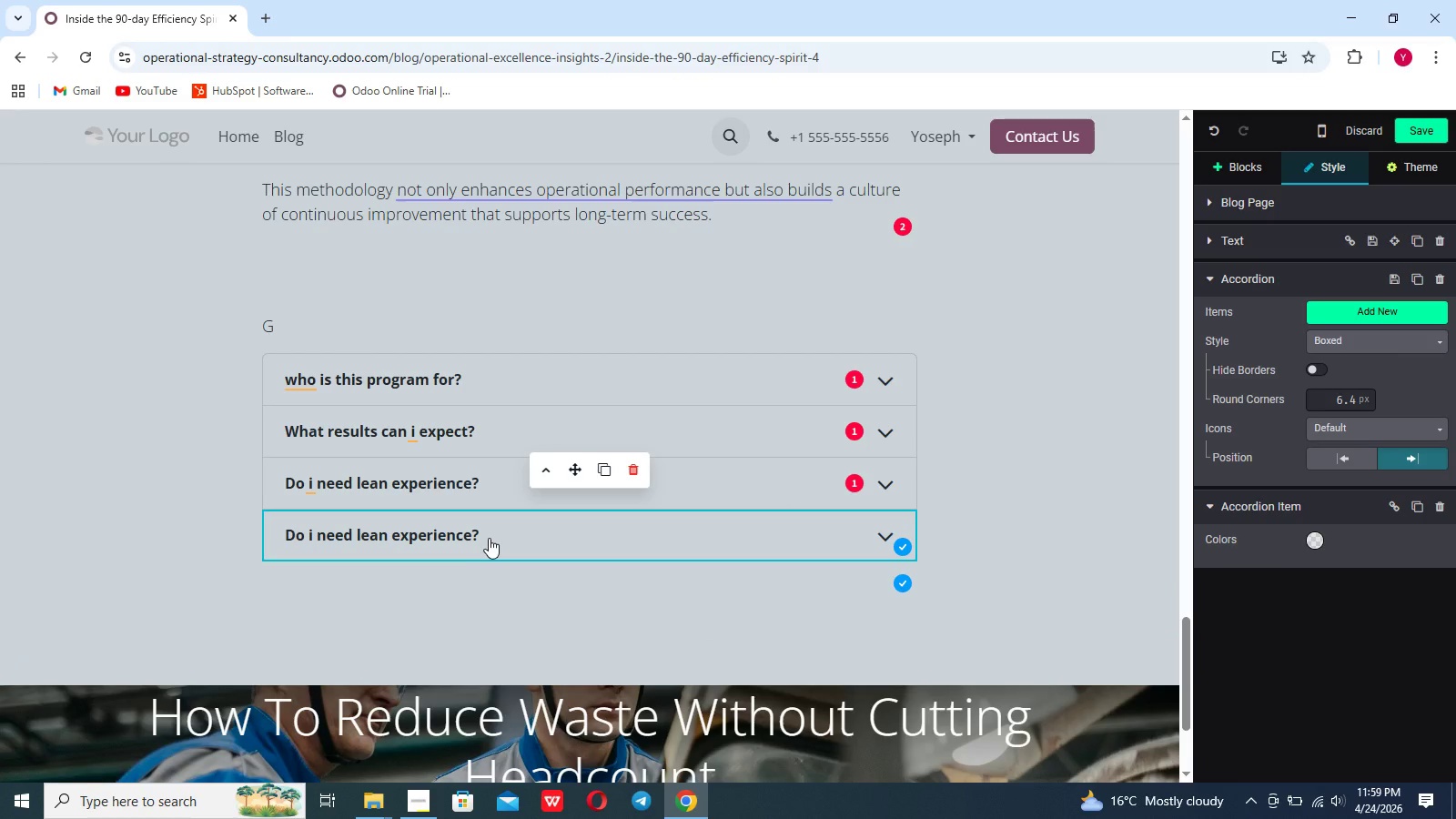 
double_click([489, 538])
 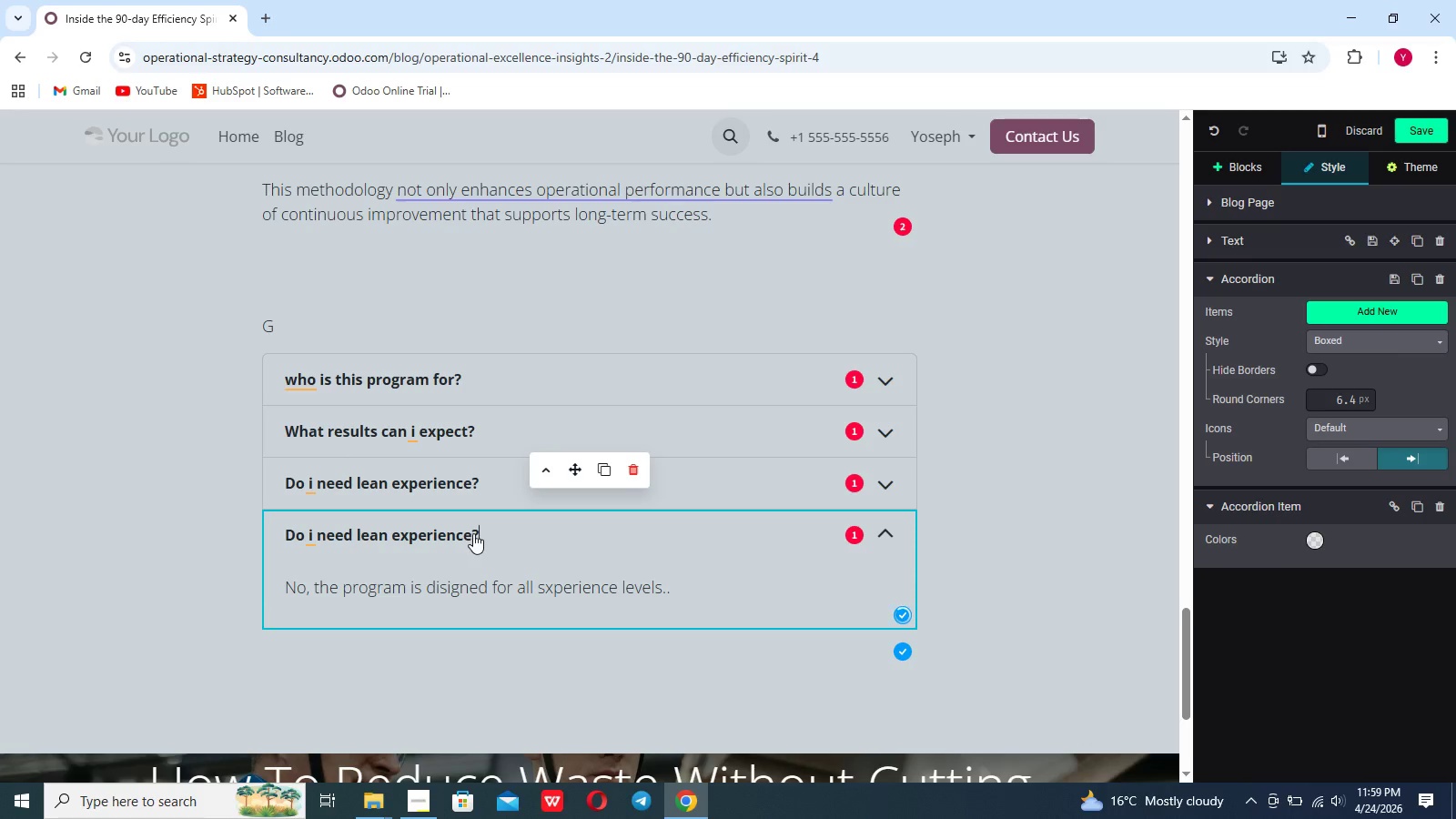 
left_click([473, 533])
 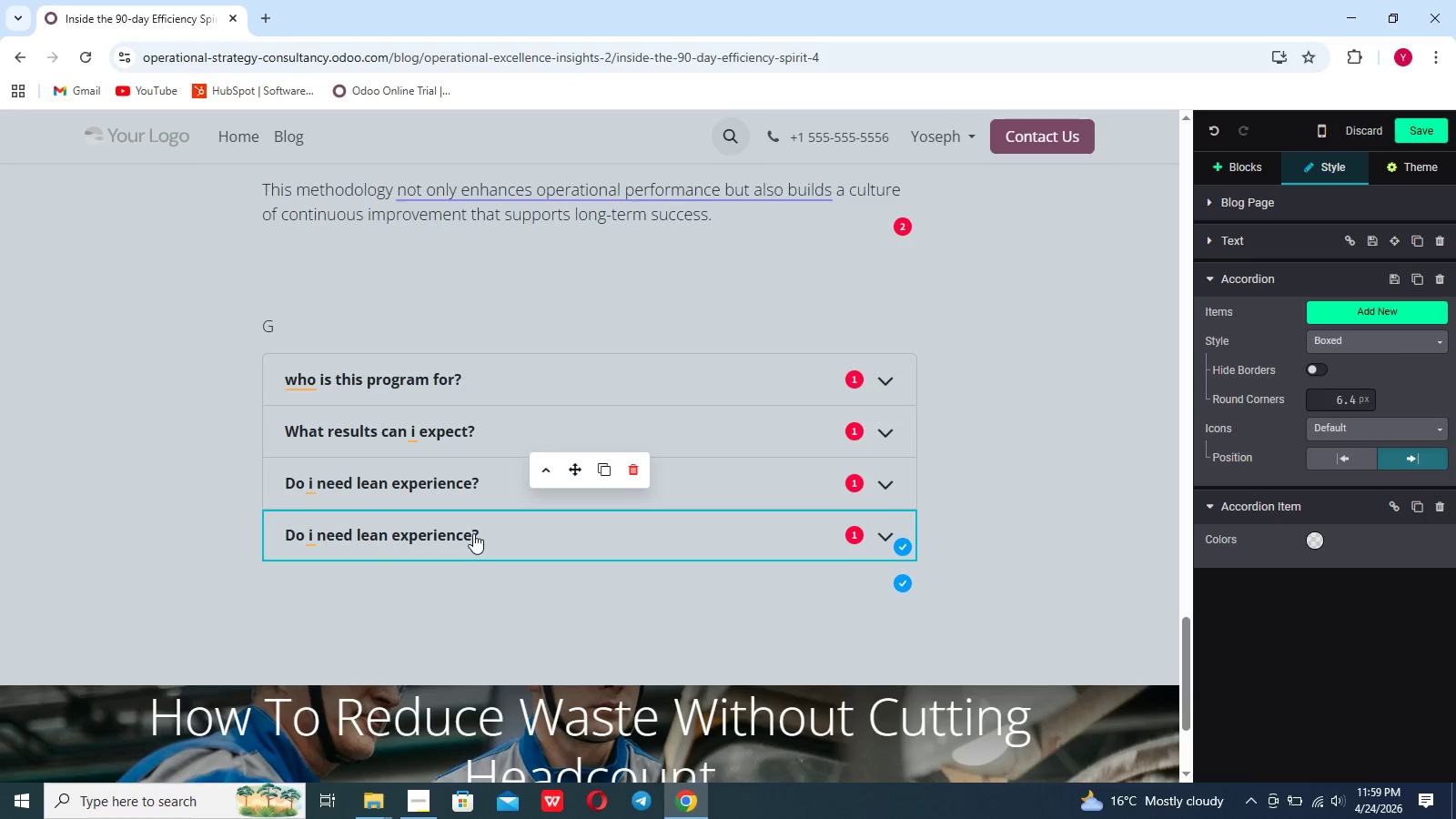 
hold_key(key=Backspace, duration=1.52)
 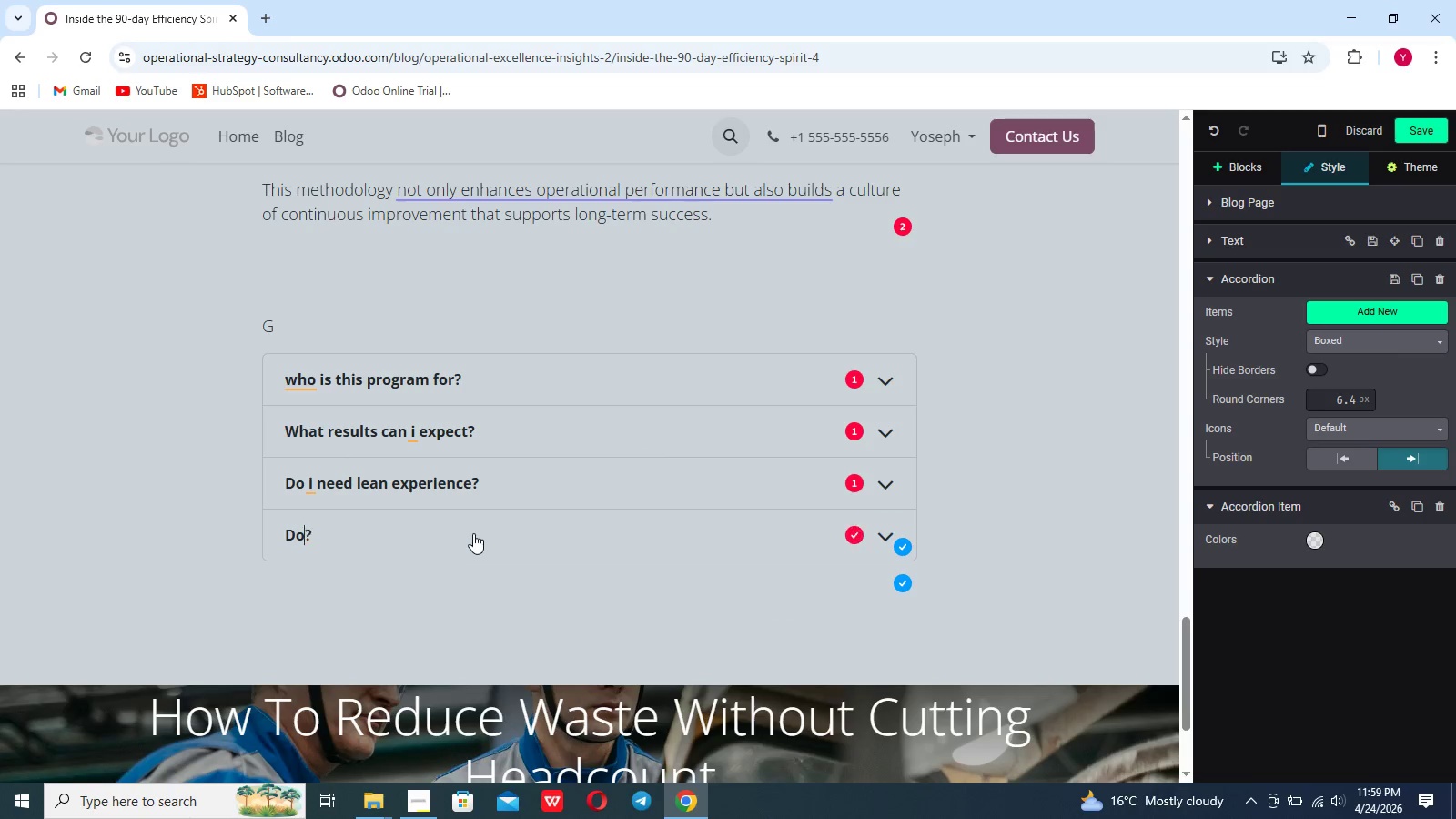 
key(Backspace)
key(Backspace)
key(Backspace)
key(Backspace)
key(Backspace)
key(Backspace)
key(Backspace)
type(How is progress measured)
 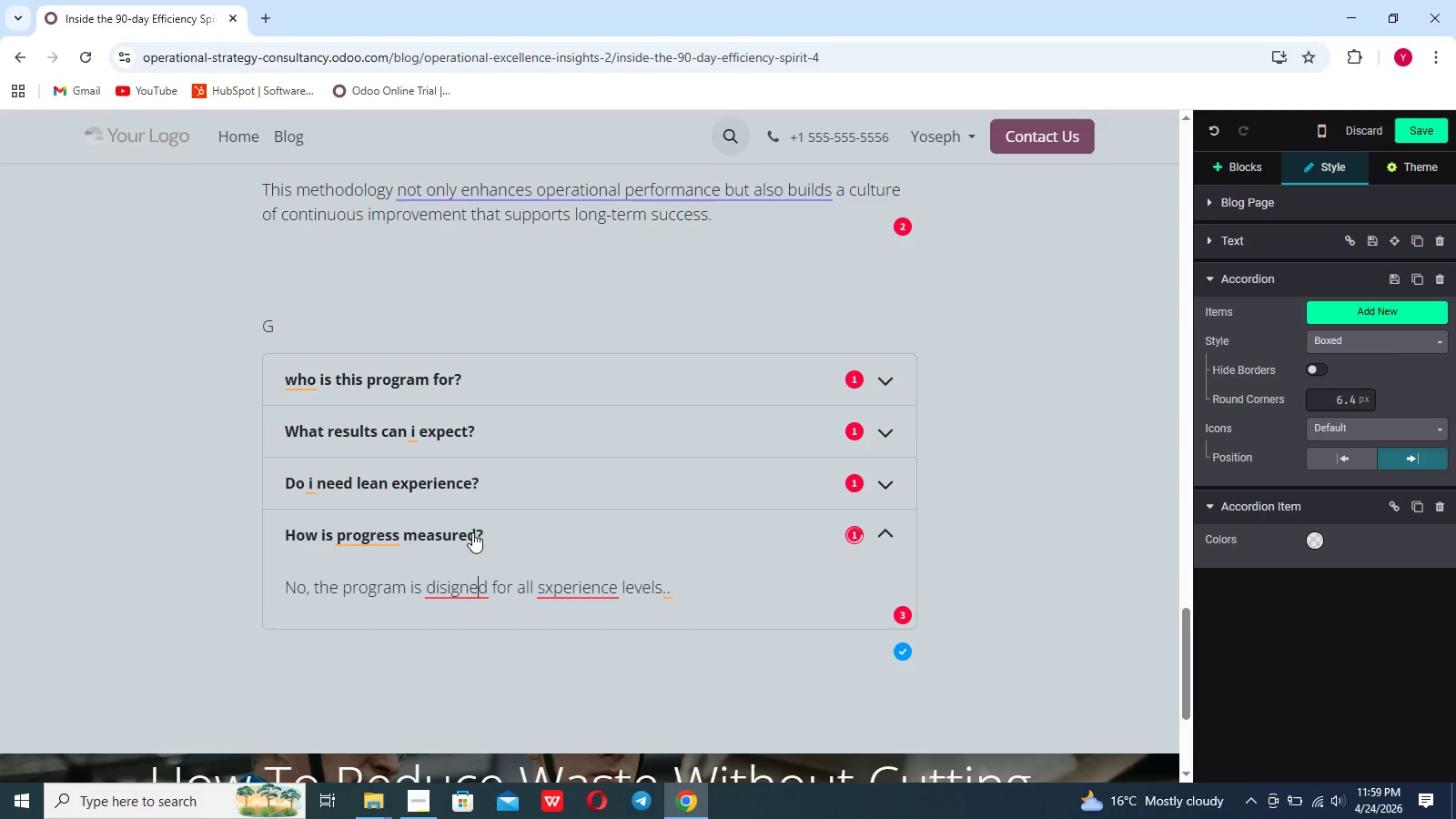 
 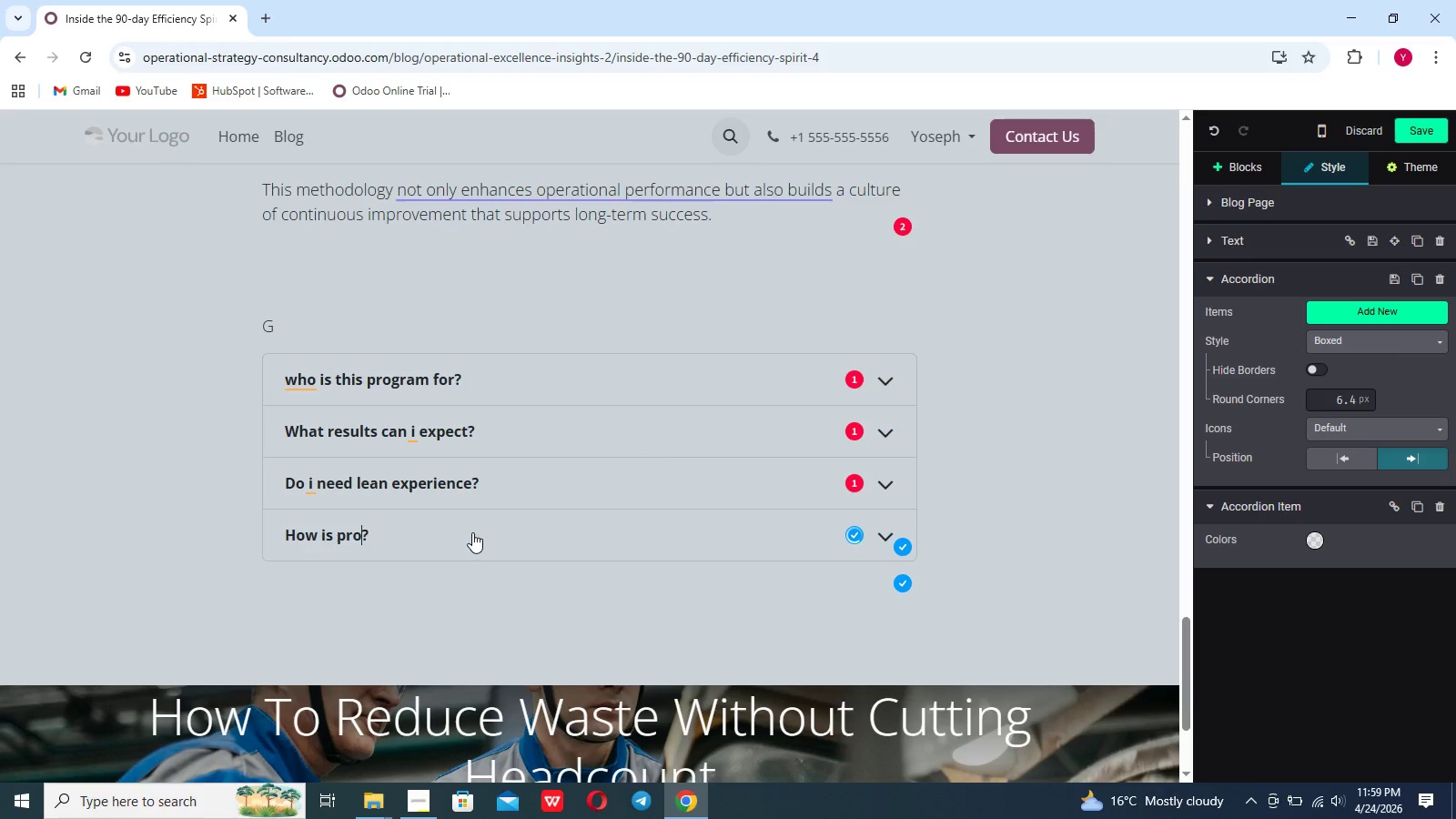 
key(ArrowDown)
 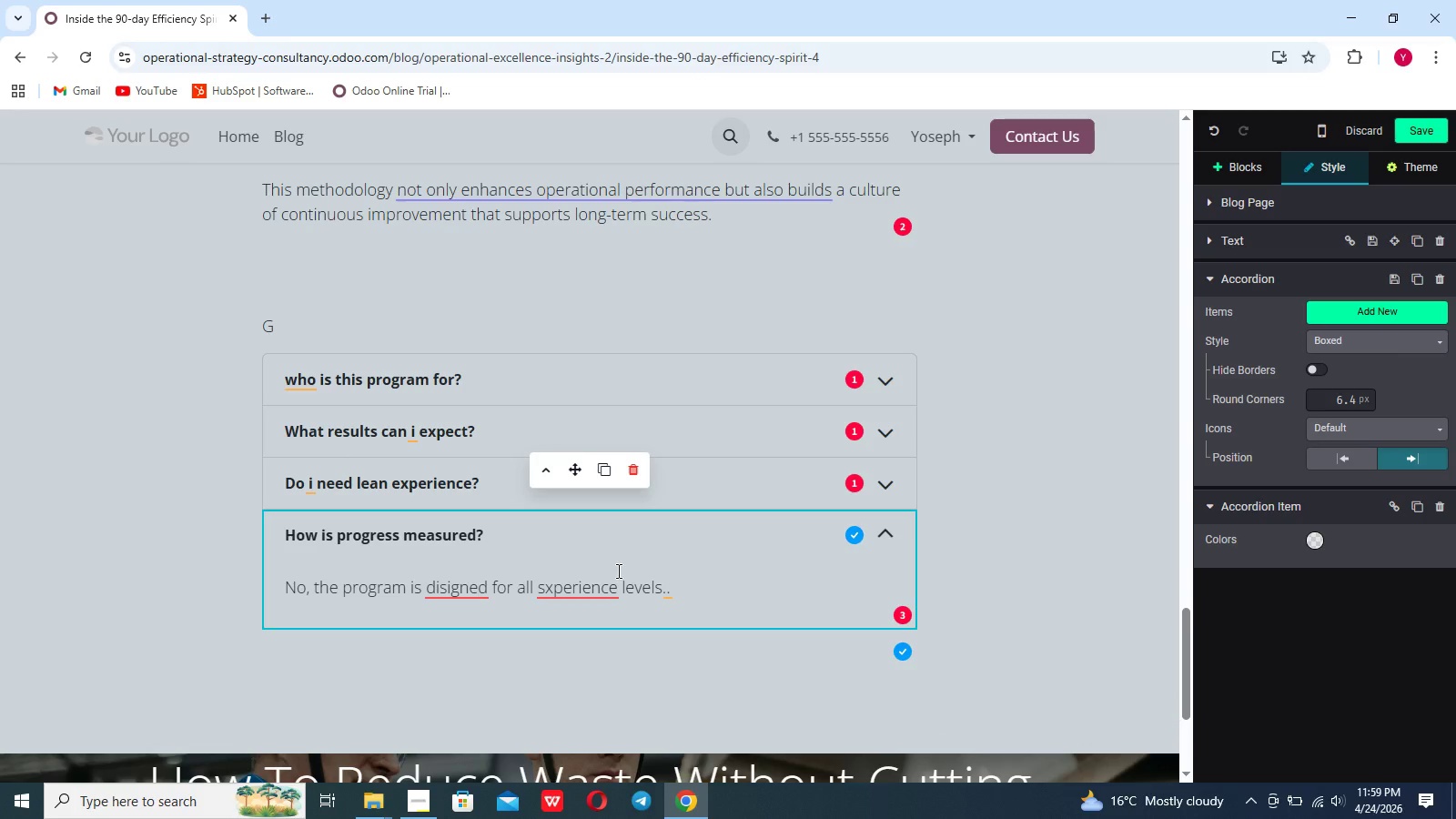 
scroll: coordinate [617, 571], scroll_direction: up, amount: 65.0
 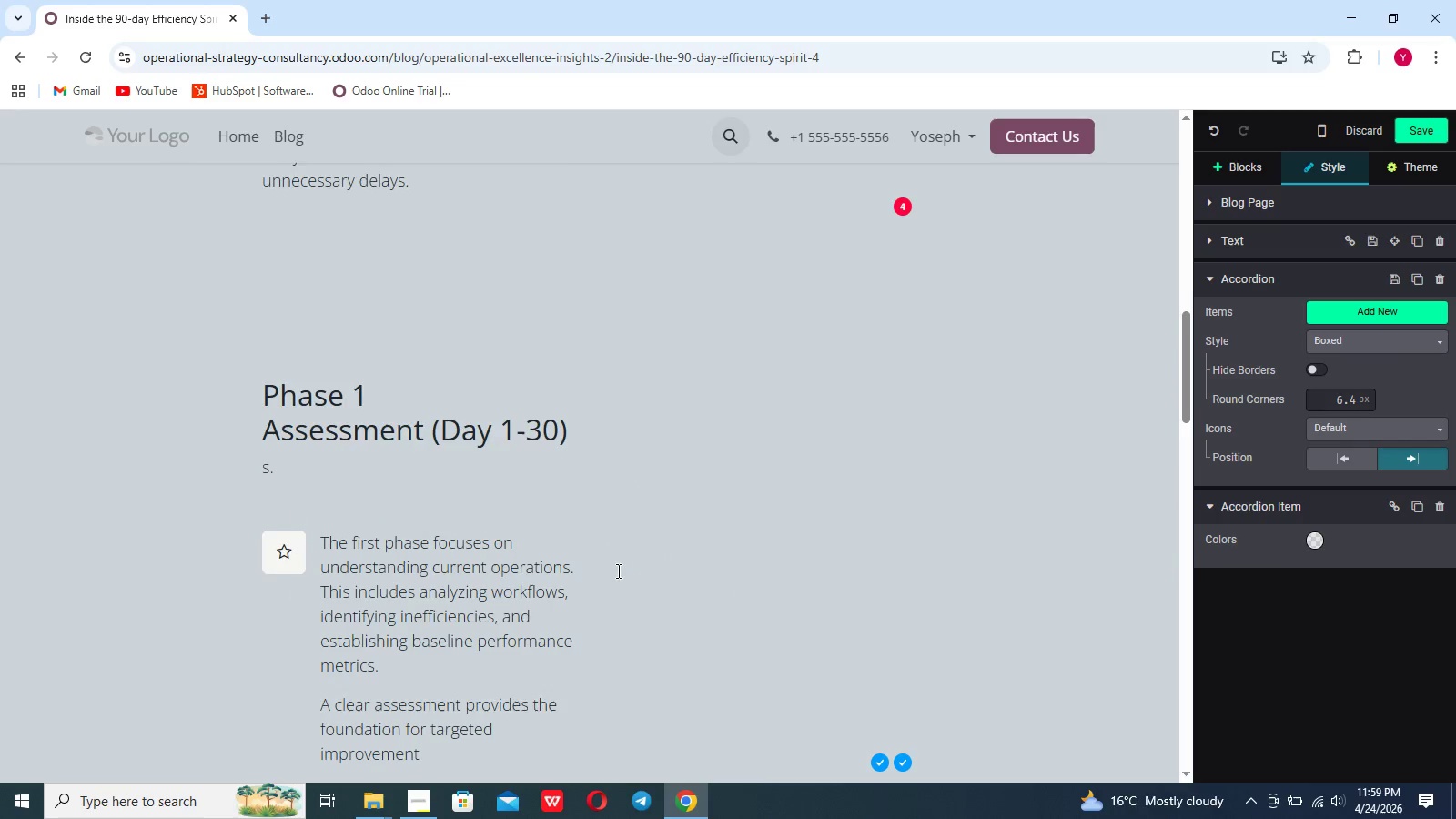 
scroll: coordinate [617, 571], scroll_direction: down, amount: 70.0
 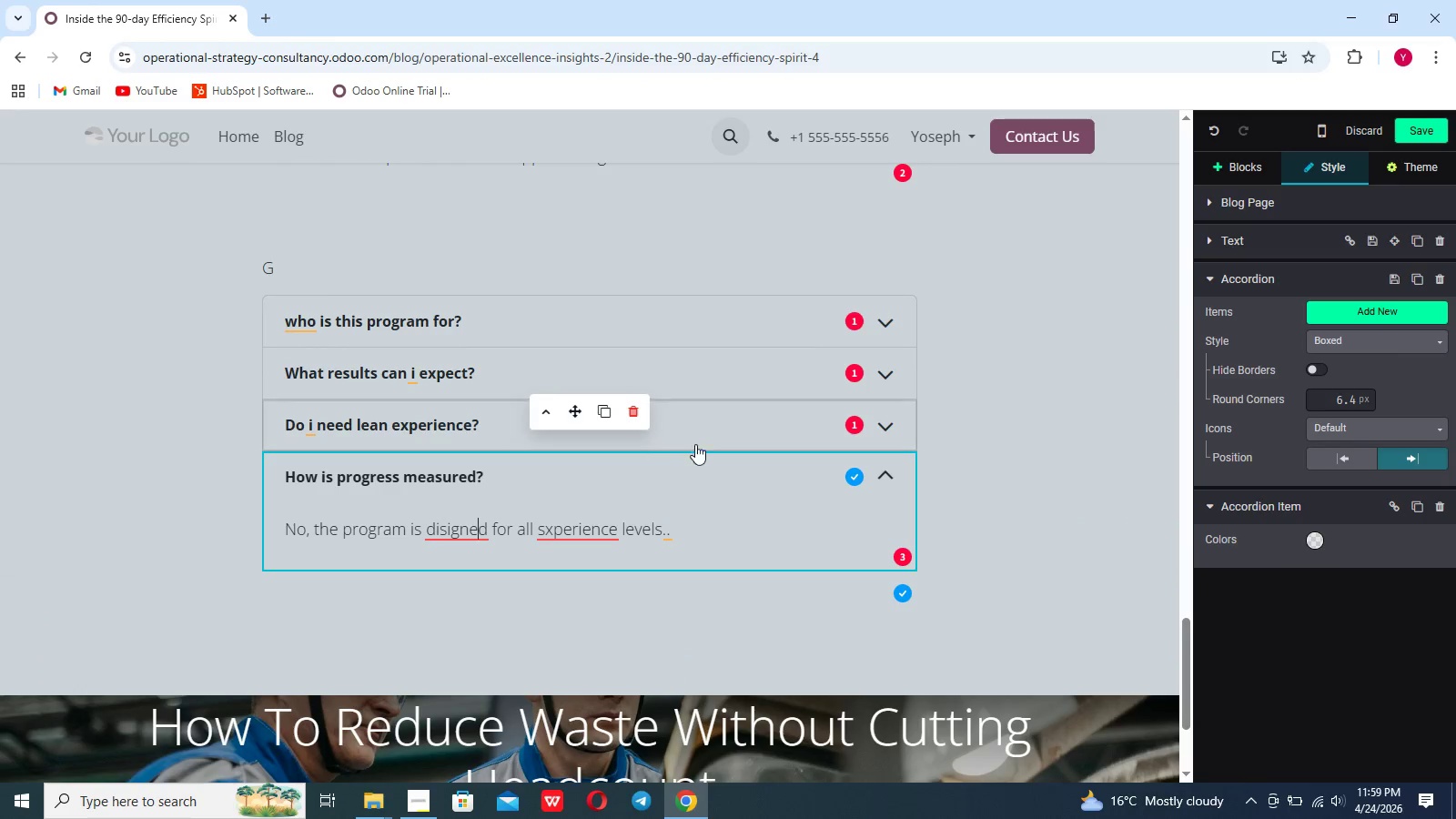 
left_click([711, 444])
 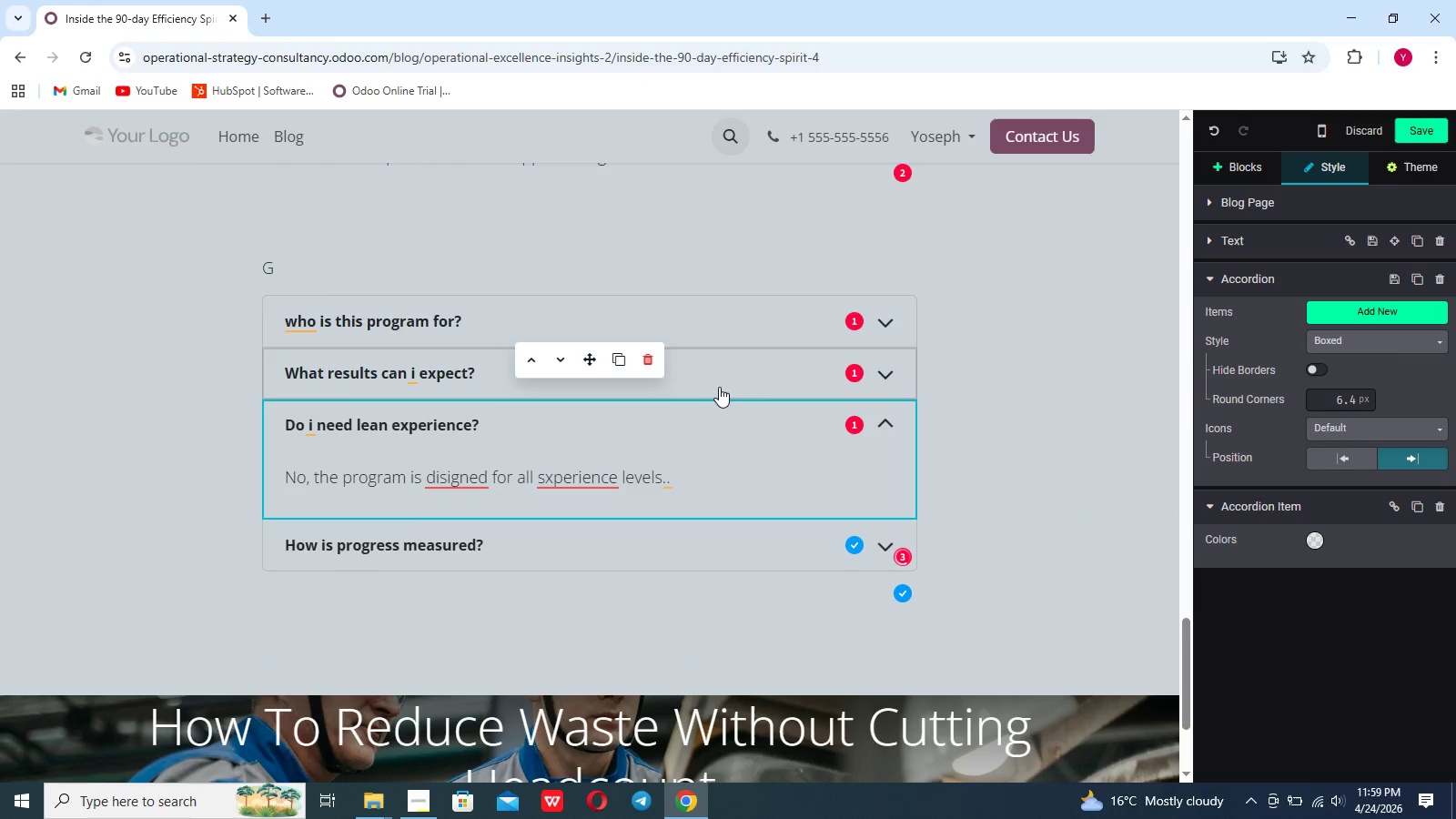 
left_click([719, 387])
 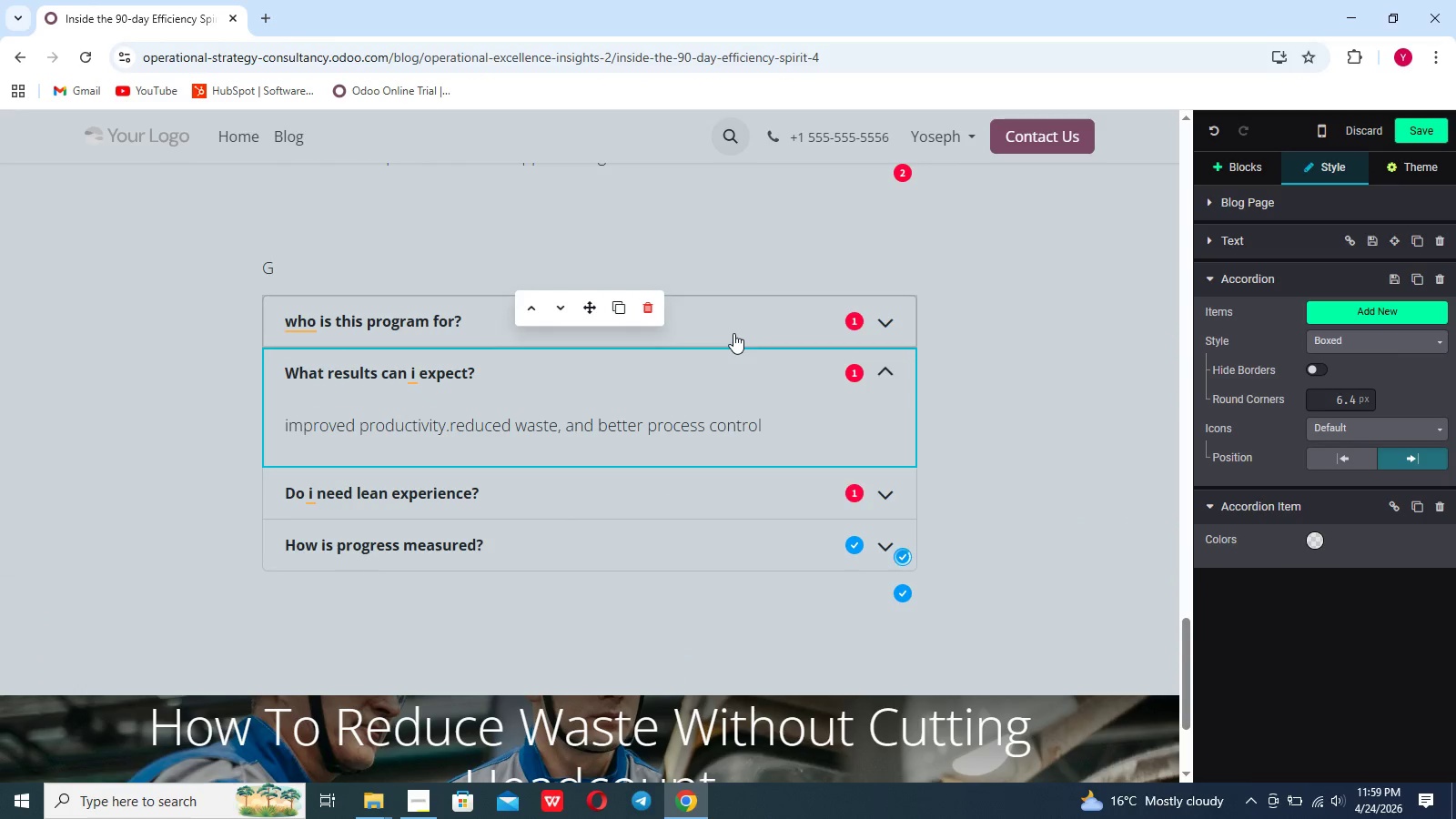 
left_click([733, 333])
 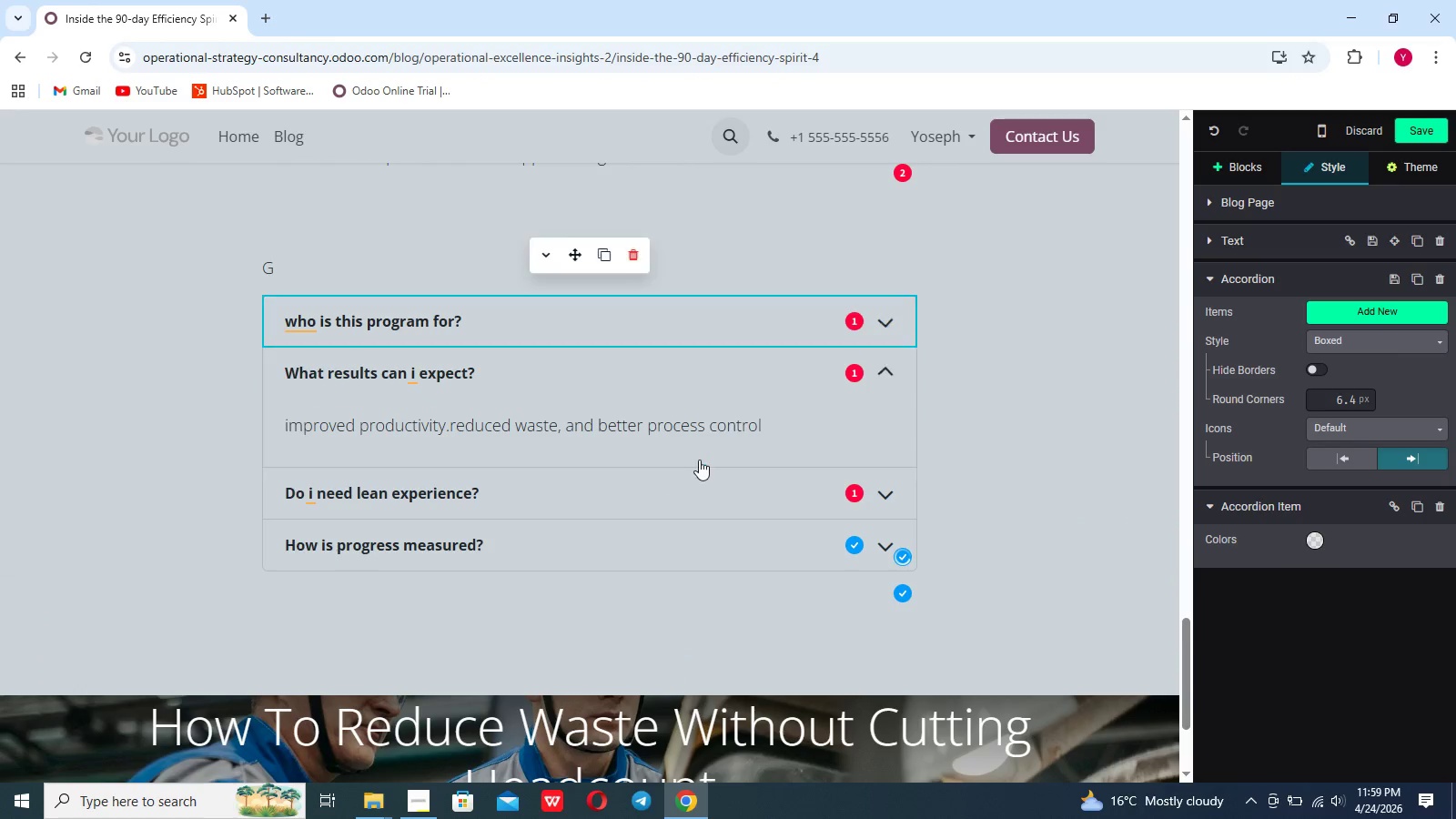 
scroll: coordinate [699, 460], scroll_direction: down, amount: 8.0
 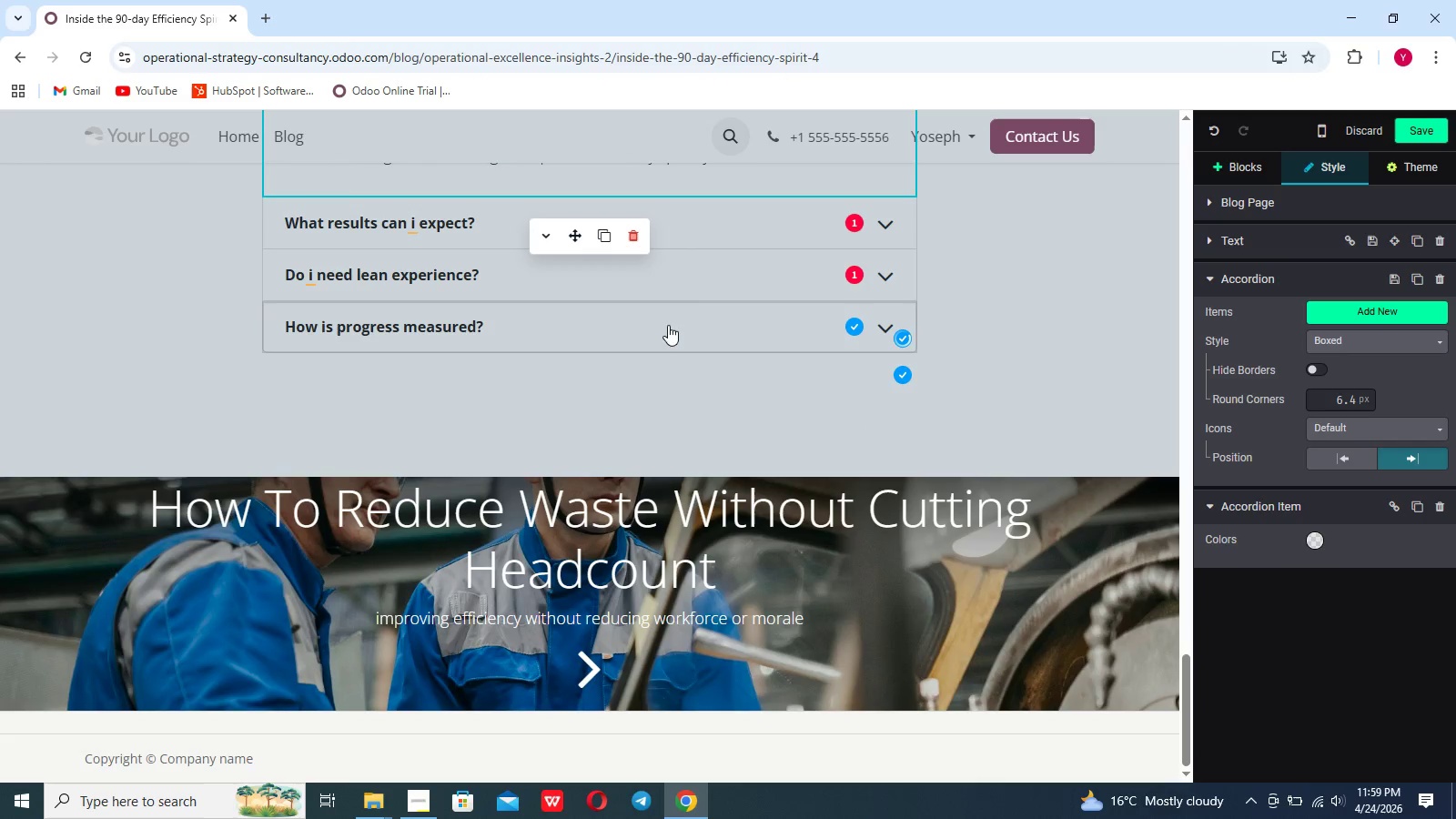 
left_click([668, 325])
 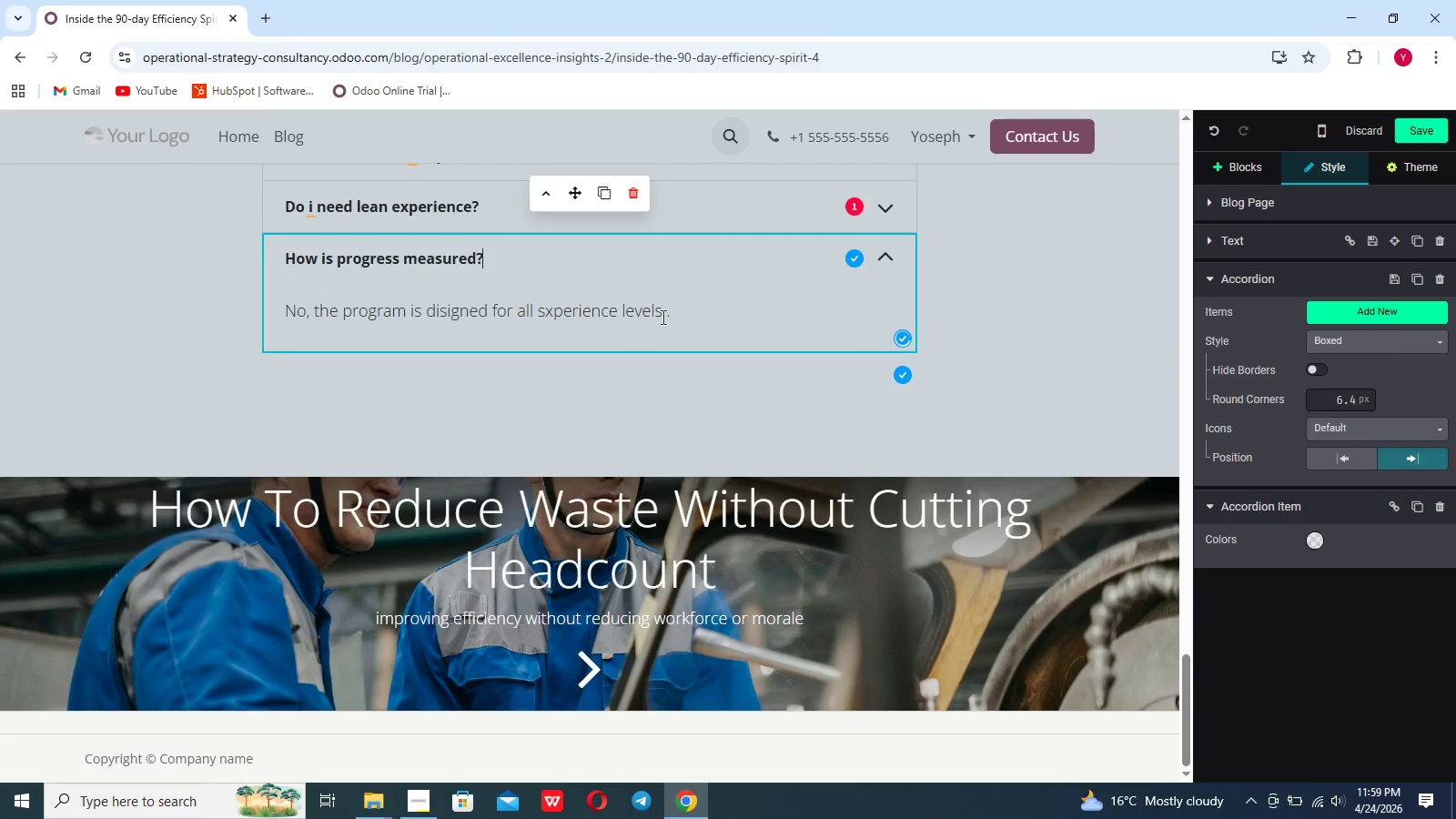 
left_click_drag(start_coordinate=[665, 315], to_coordinate=[295, 320])
 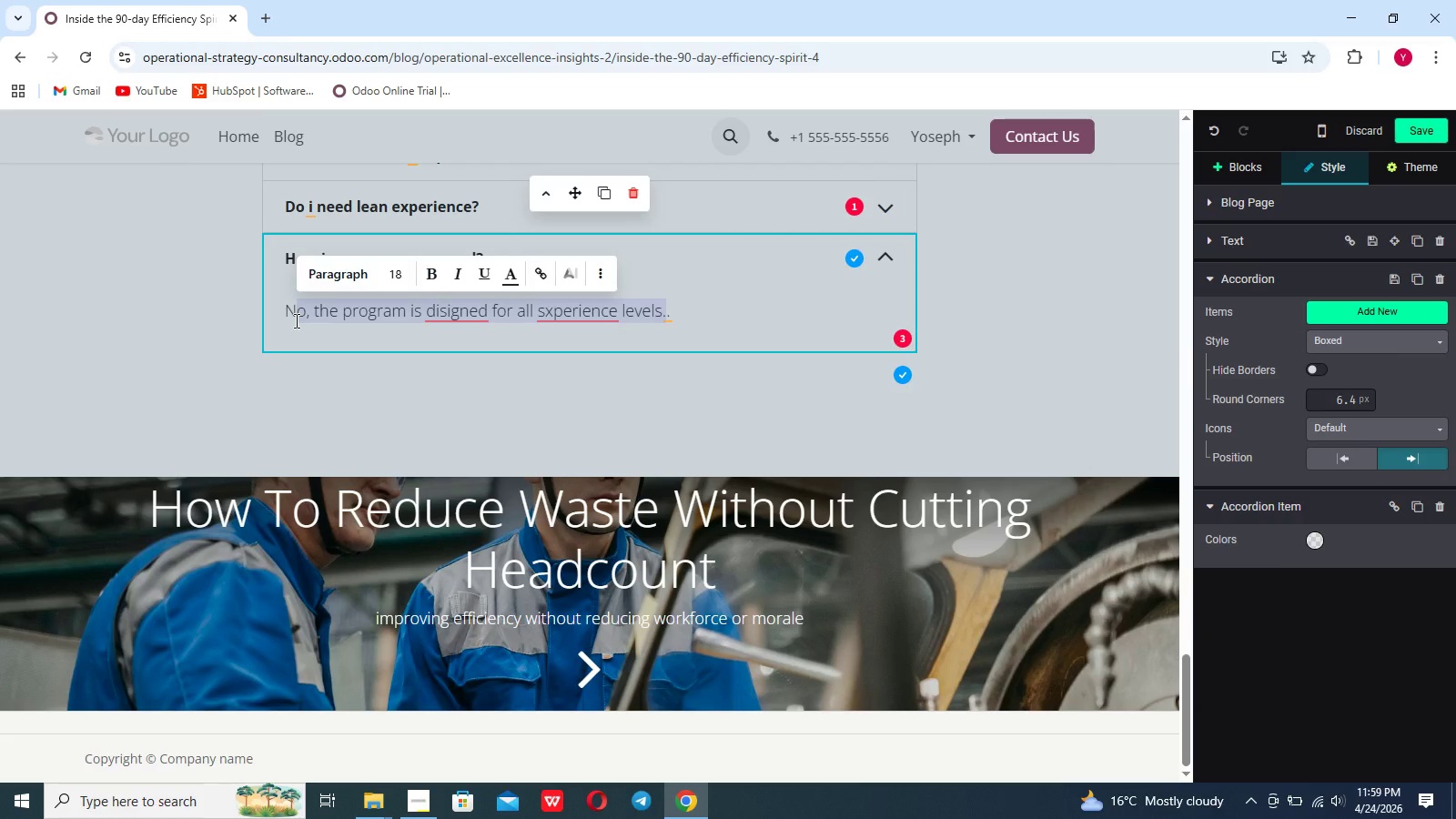 
key(Backspace)
 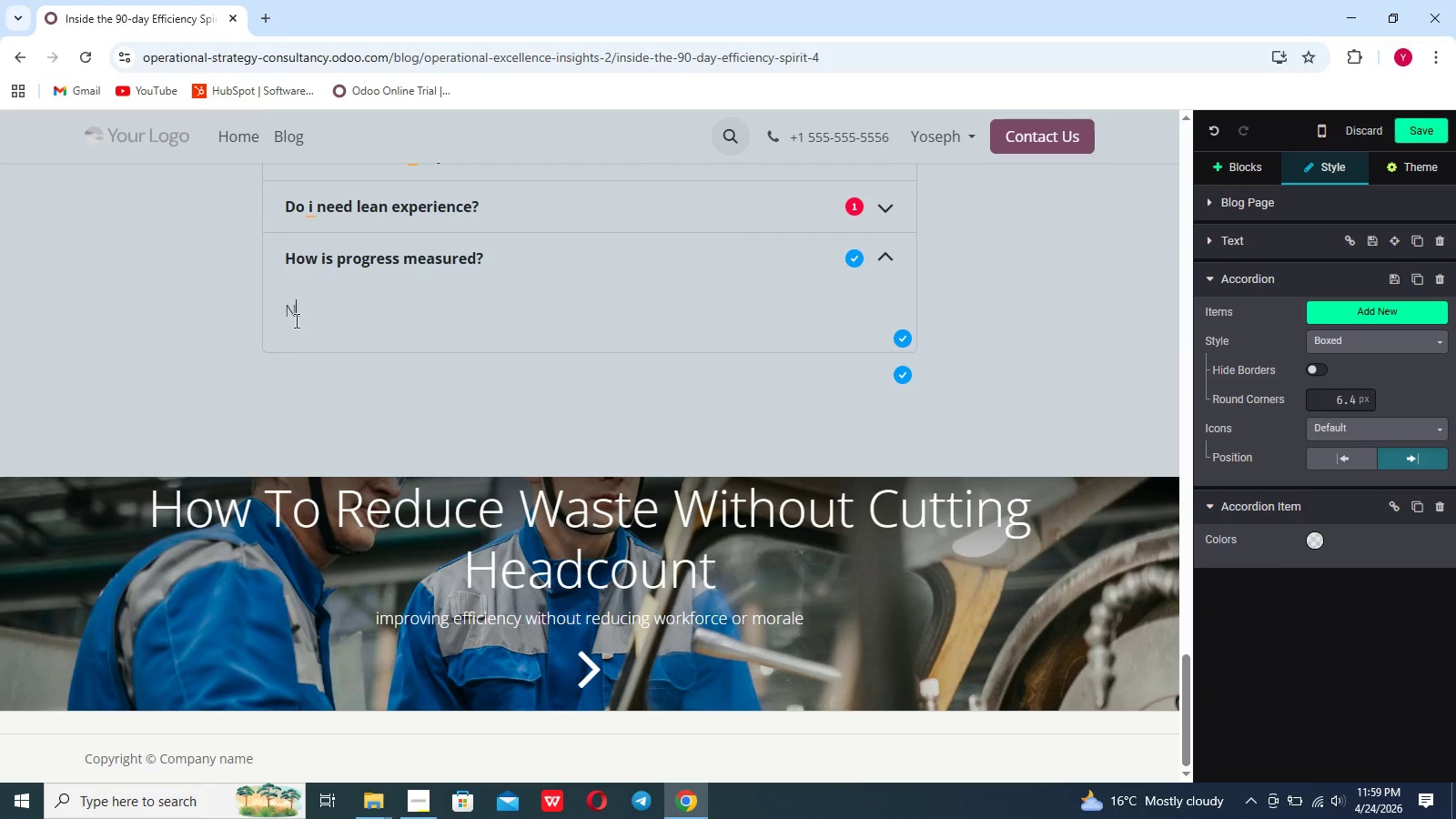 
key(Shift+T)
 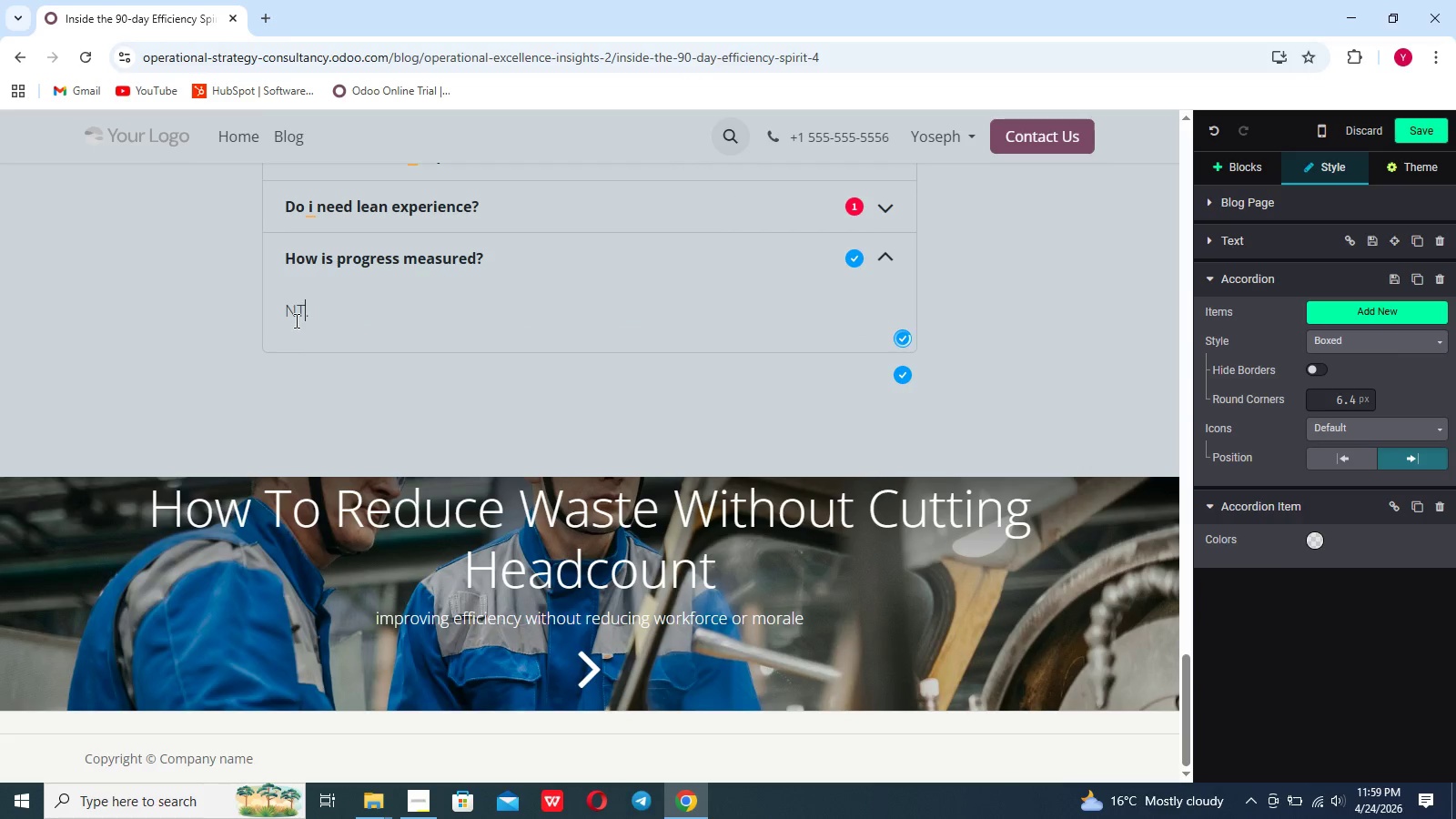 
key(Shift+ArrowLeft)
 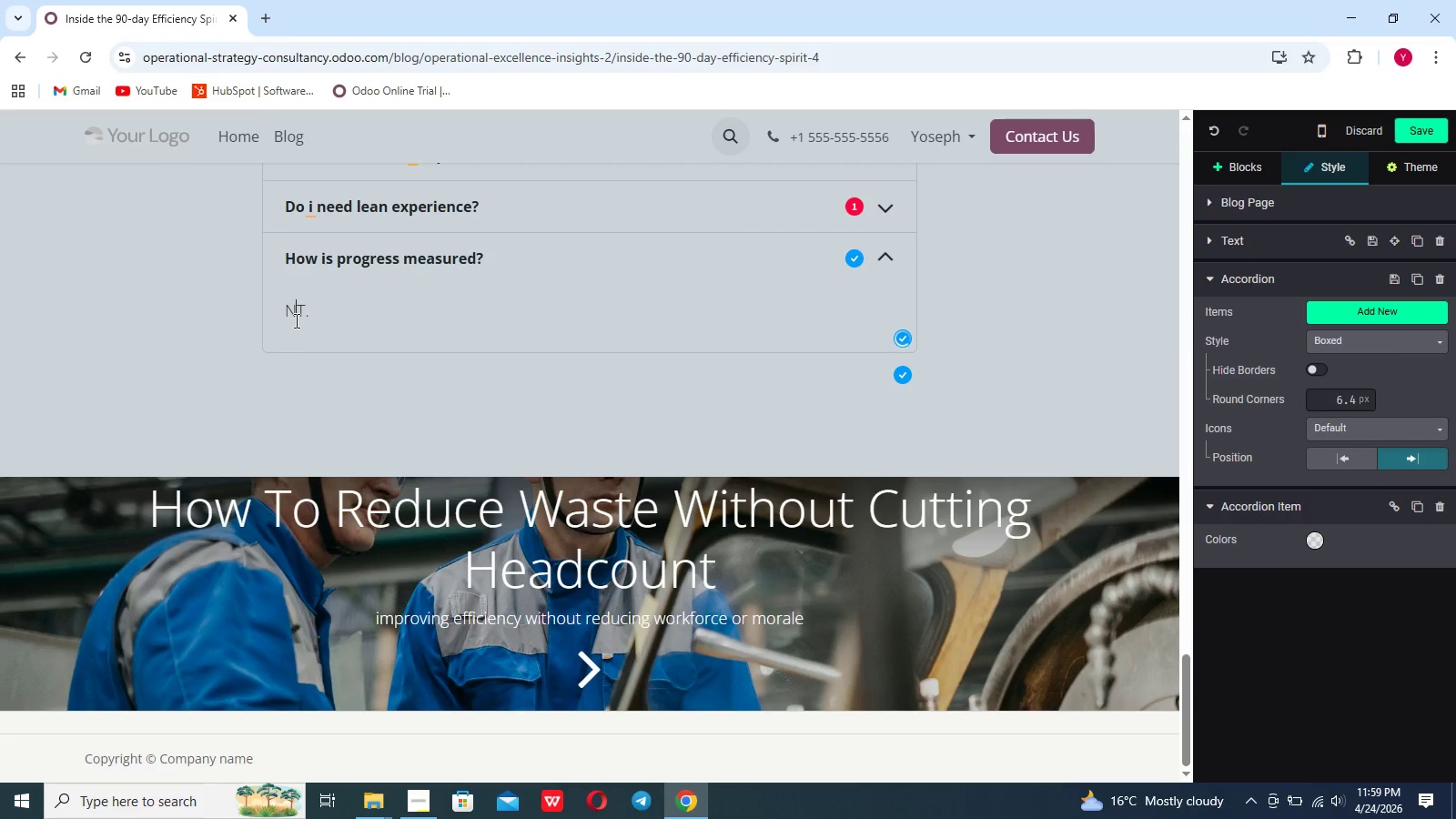 
key(Shift+Backspace)
 